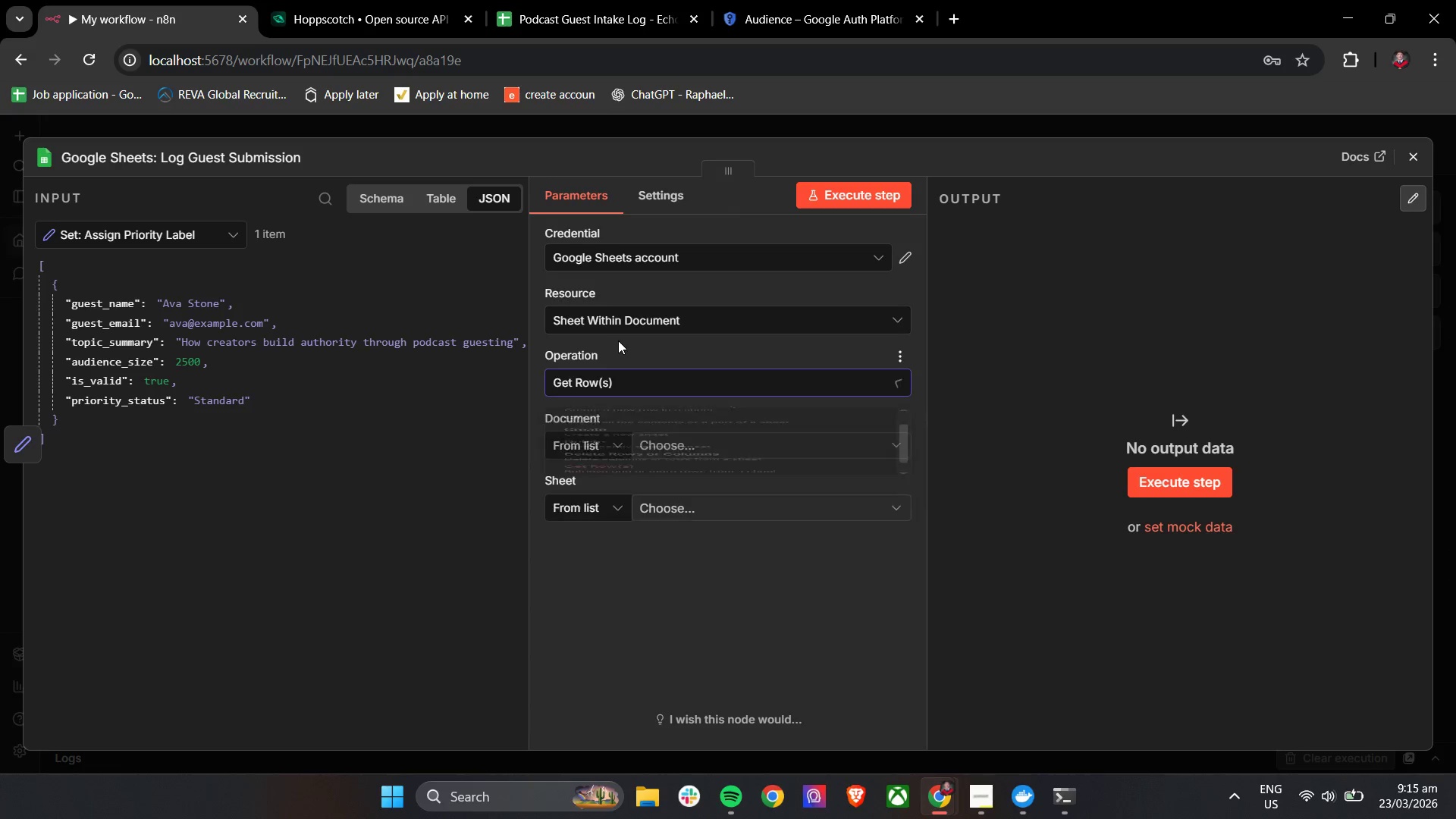 
double_click([628, 324])
 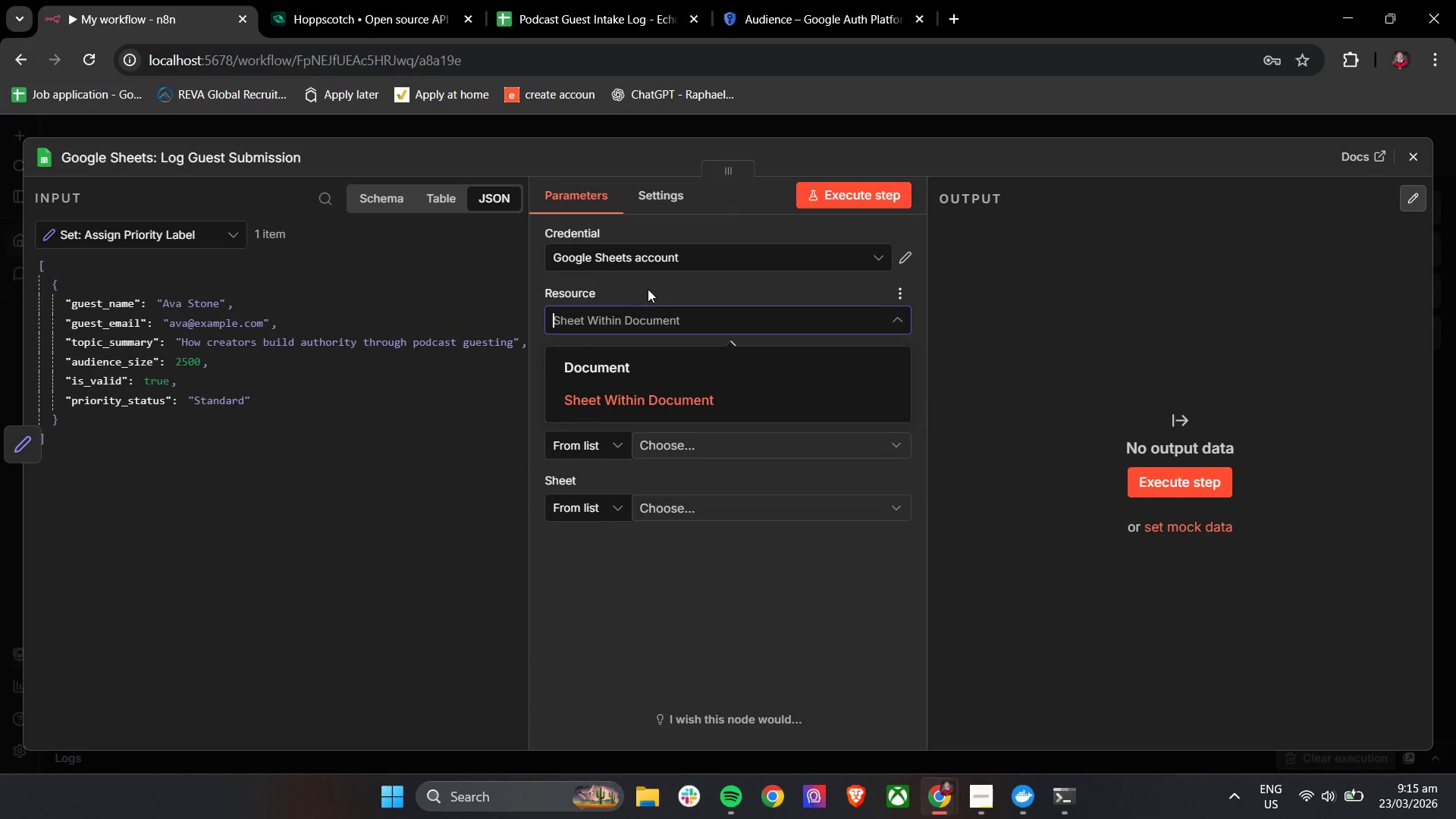 
triple_click([650, 284])
 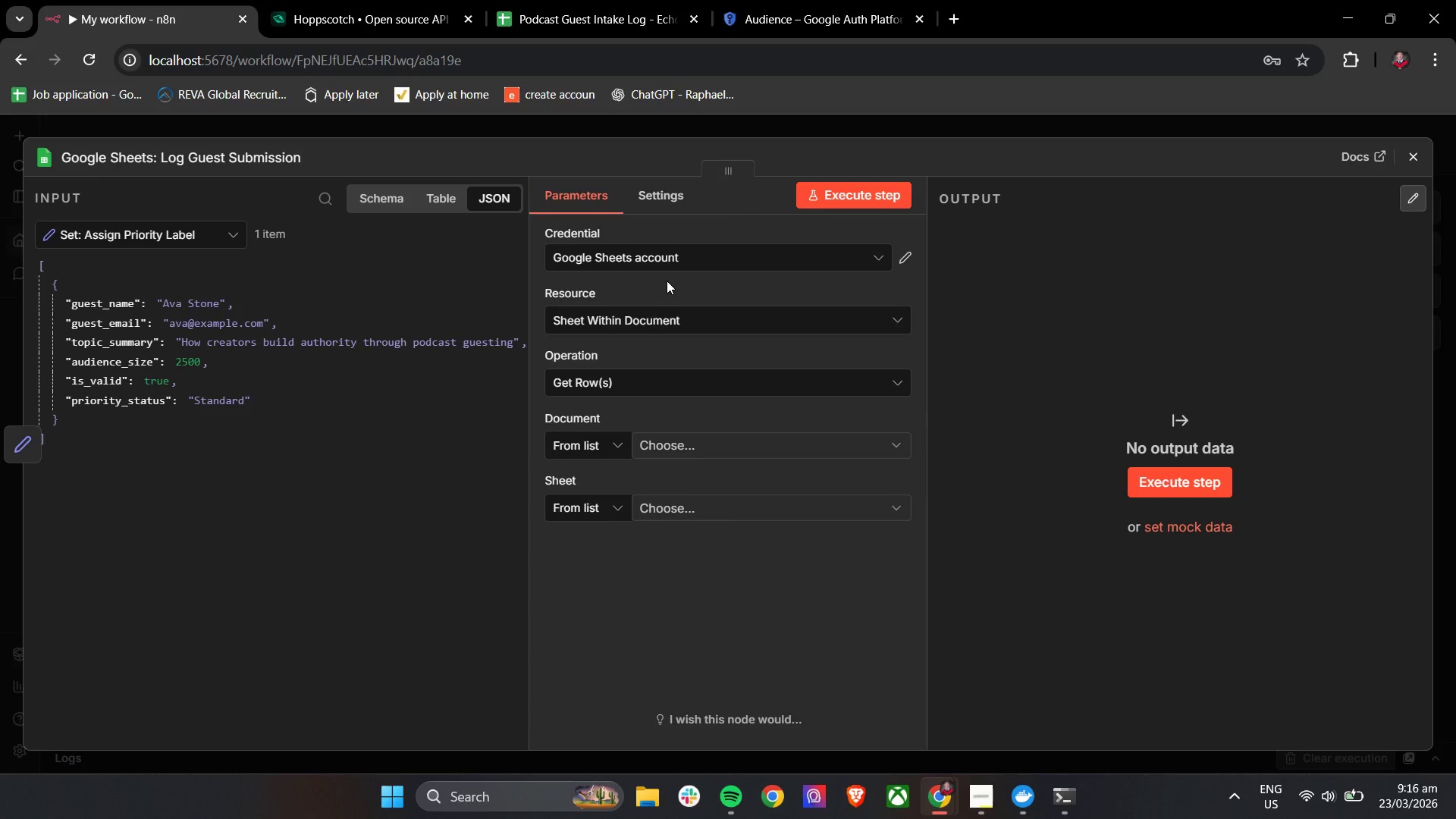 
wait(48.36)
 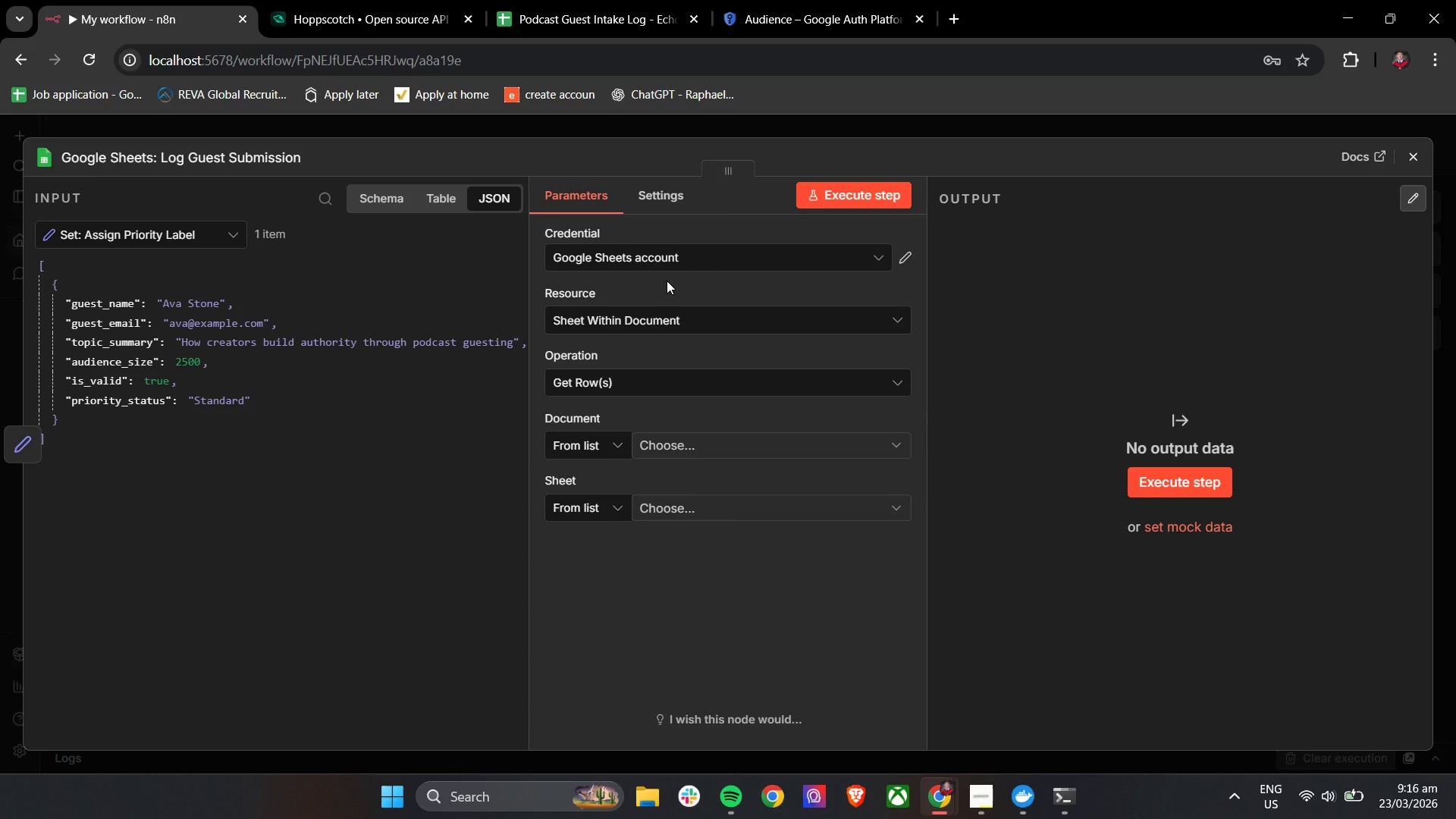 
scroll: coordinate [667, 281], scroll_direction: down, amount: 3.0
 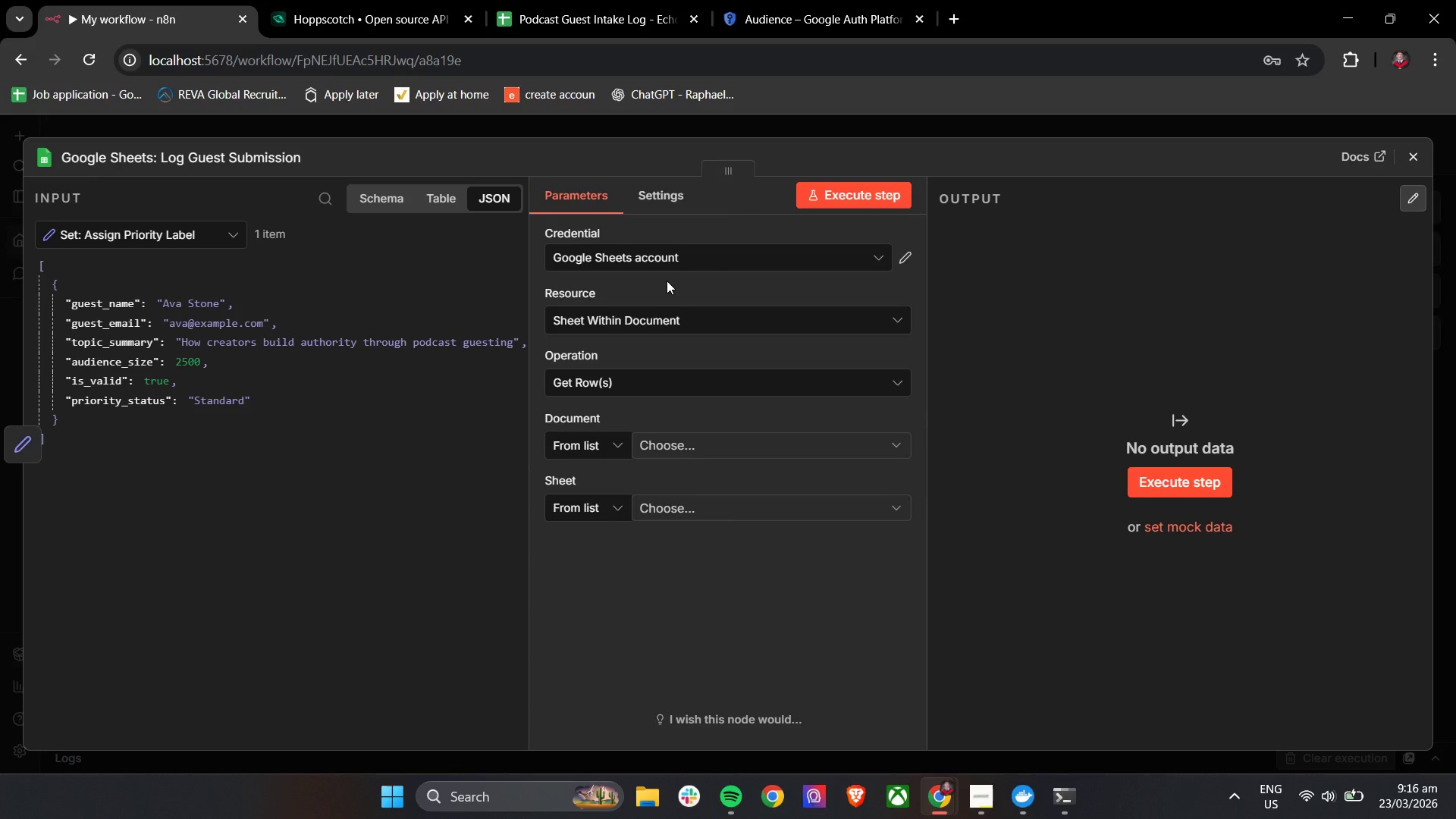 
scroll: coordinate [558, 348], scroll_direction: up, amount: 9.0
 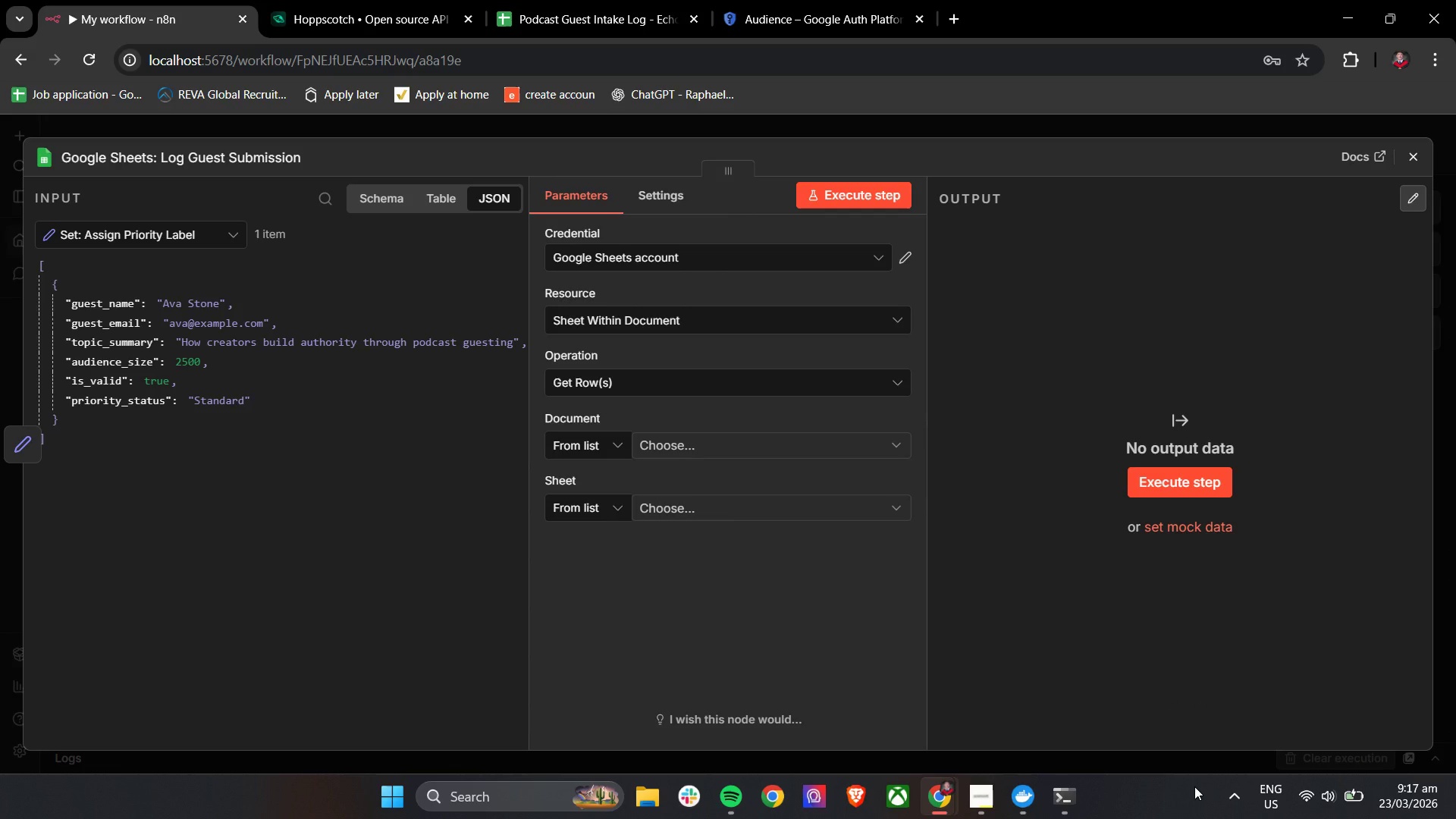 
wait(37.86)
 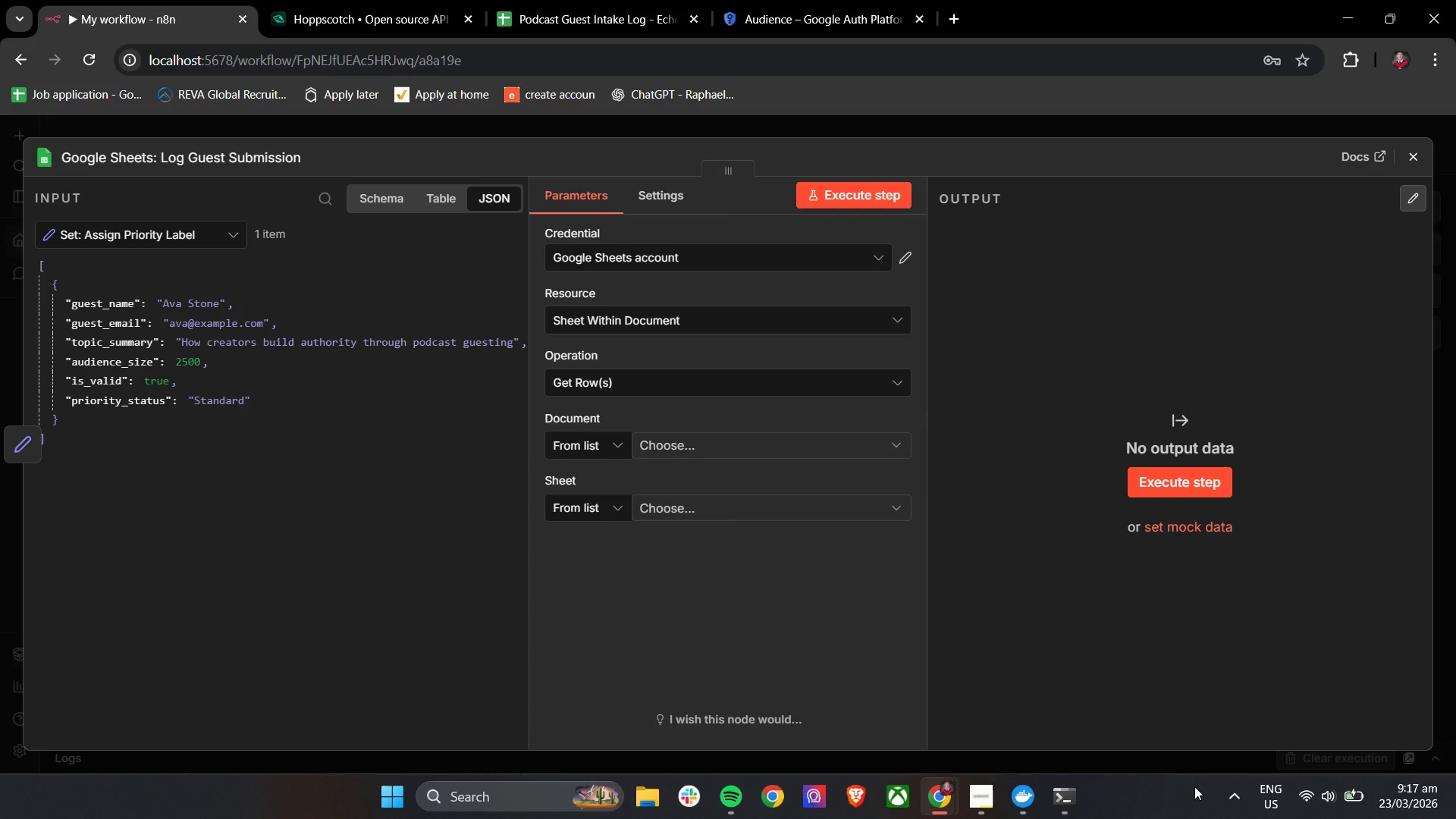 
left_click([716, 577])
 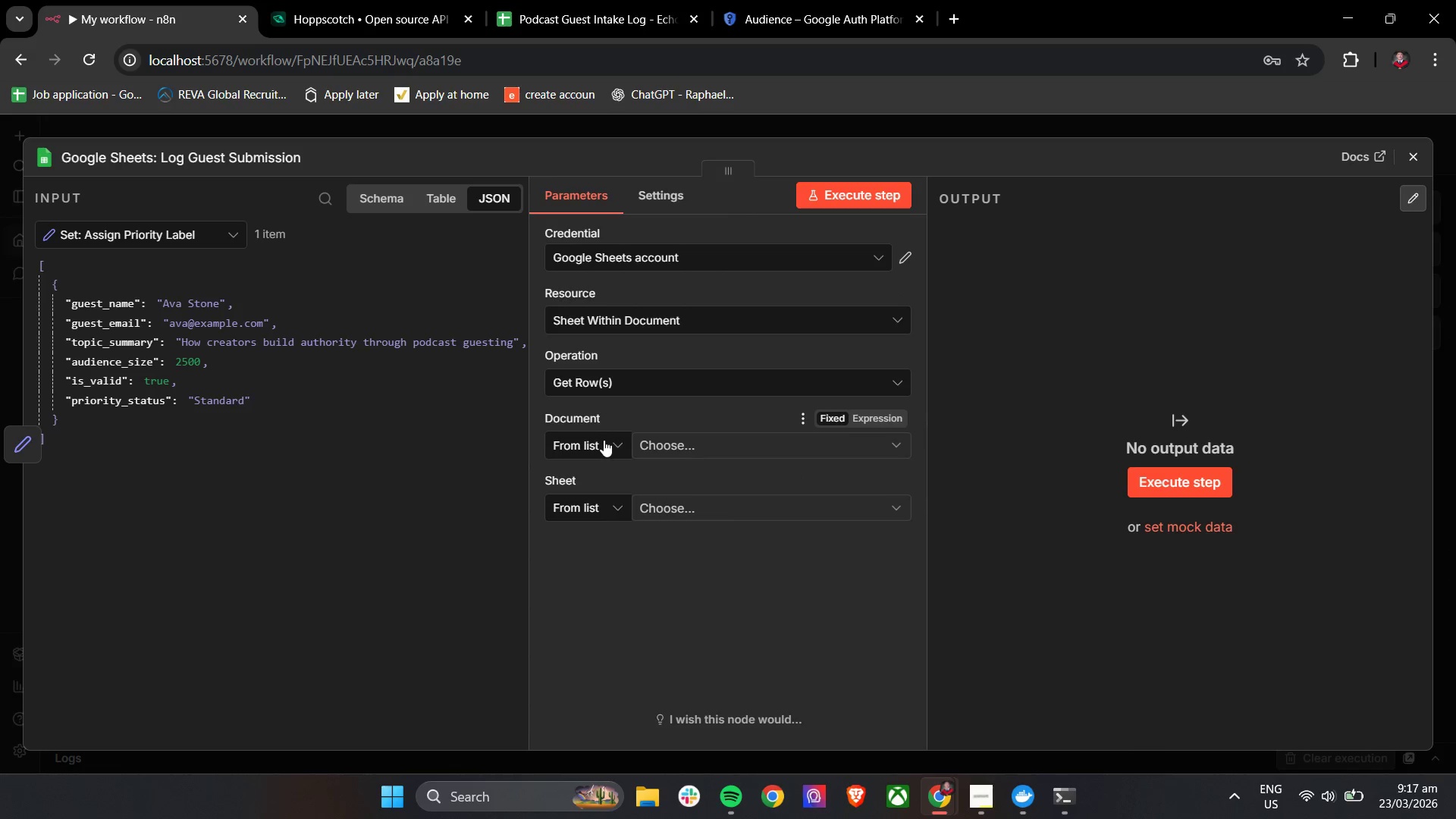 
left_click([668, 446])
 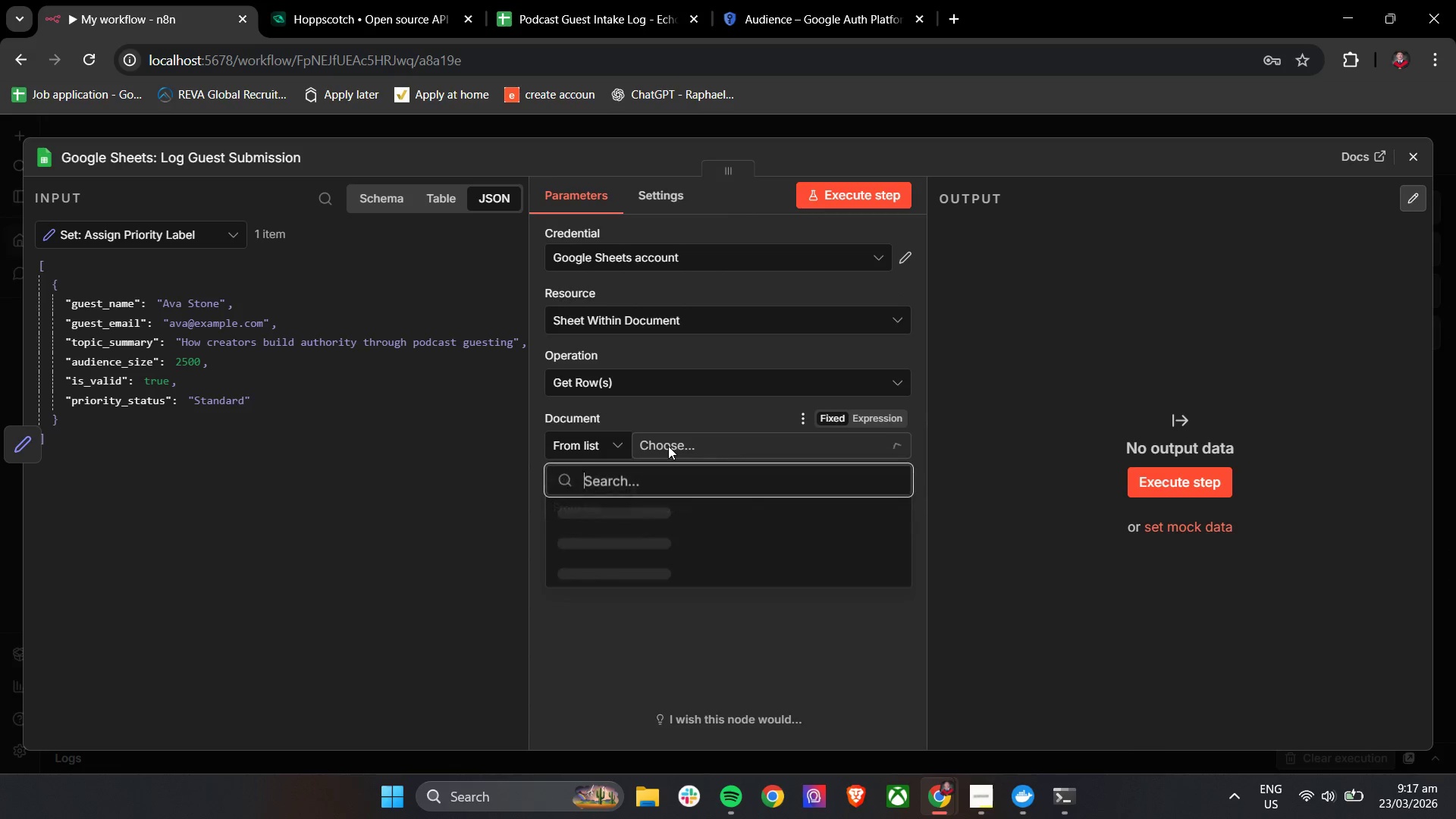 
mouse_move([671, 444])
 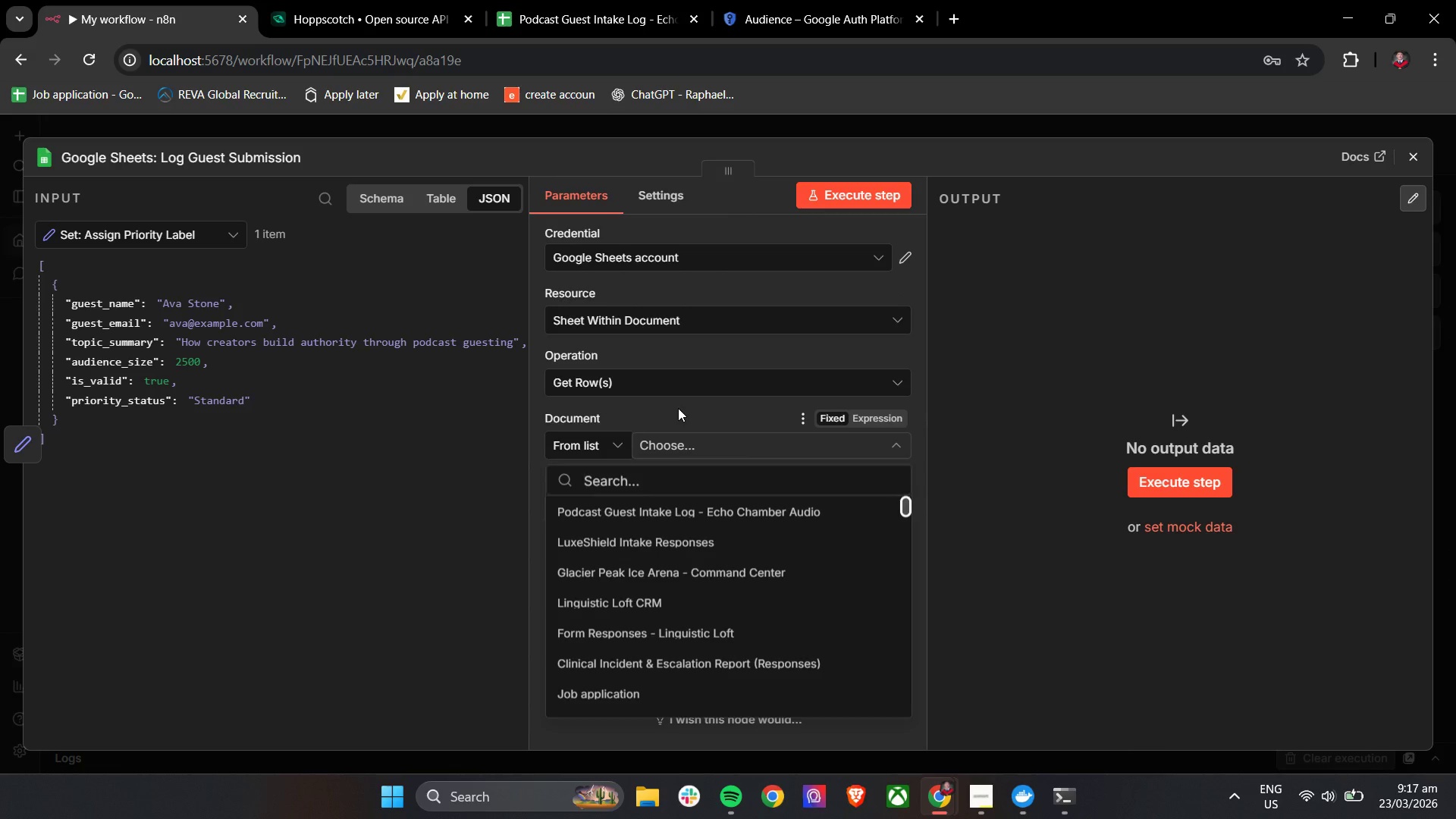 
left_click([678, 408])
 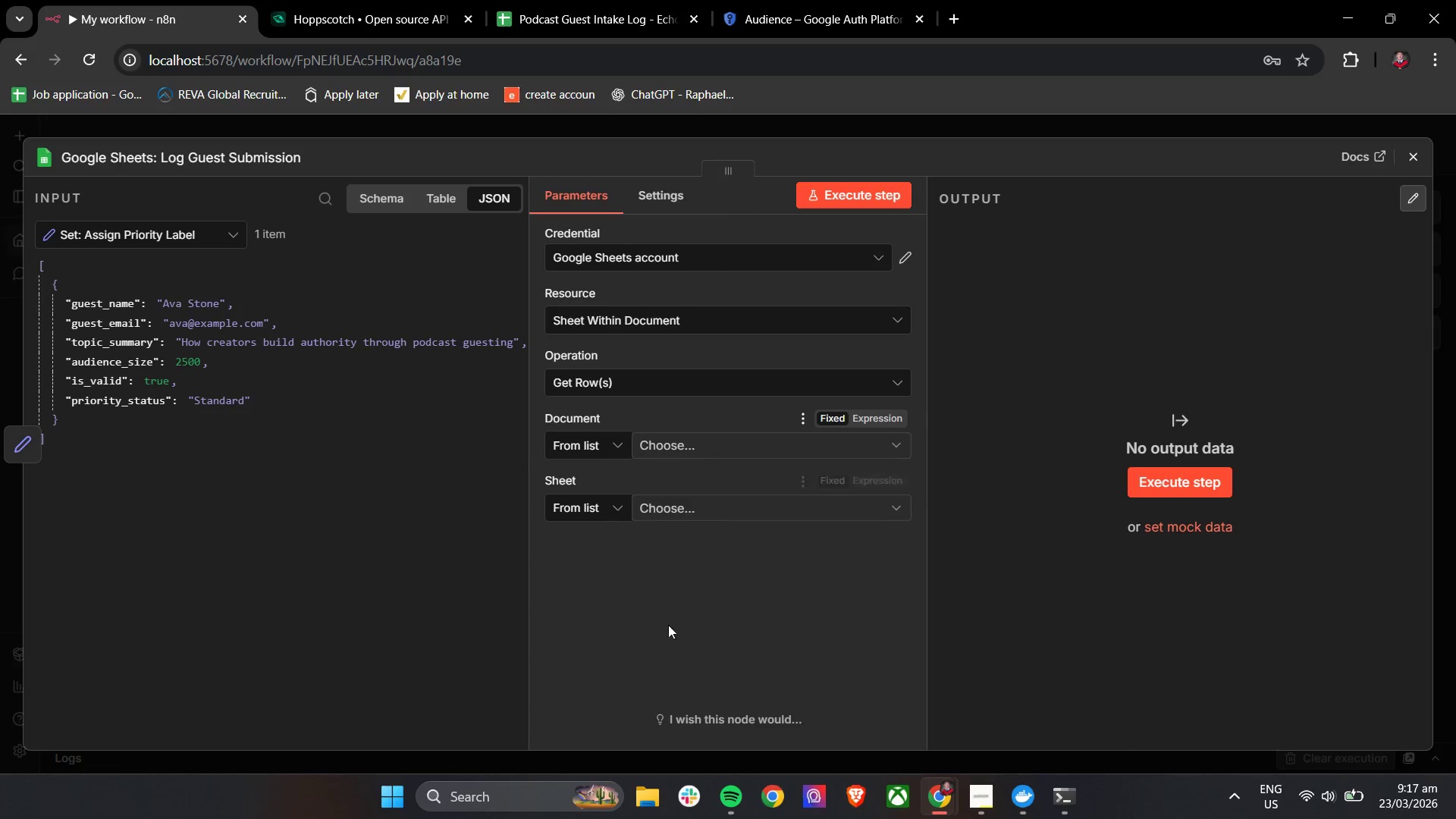 
left_click([684, 671])
 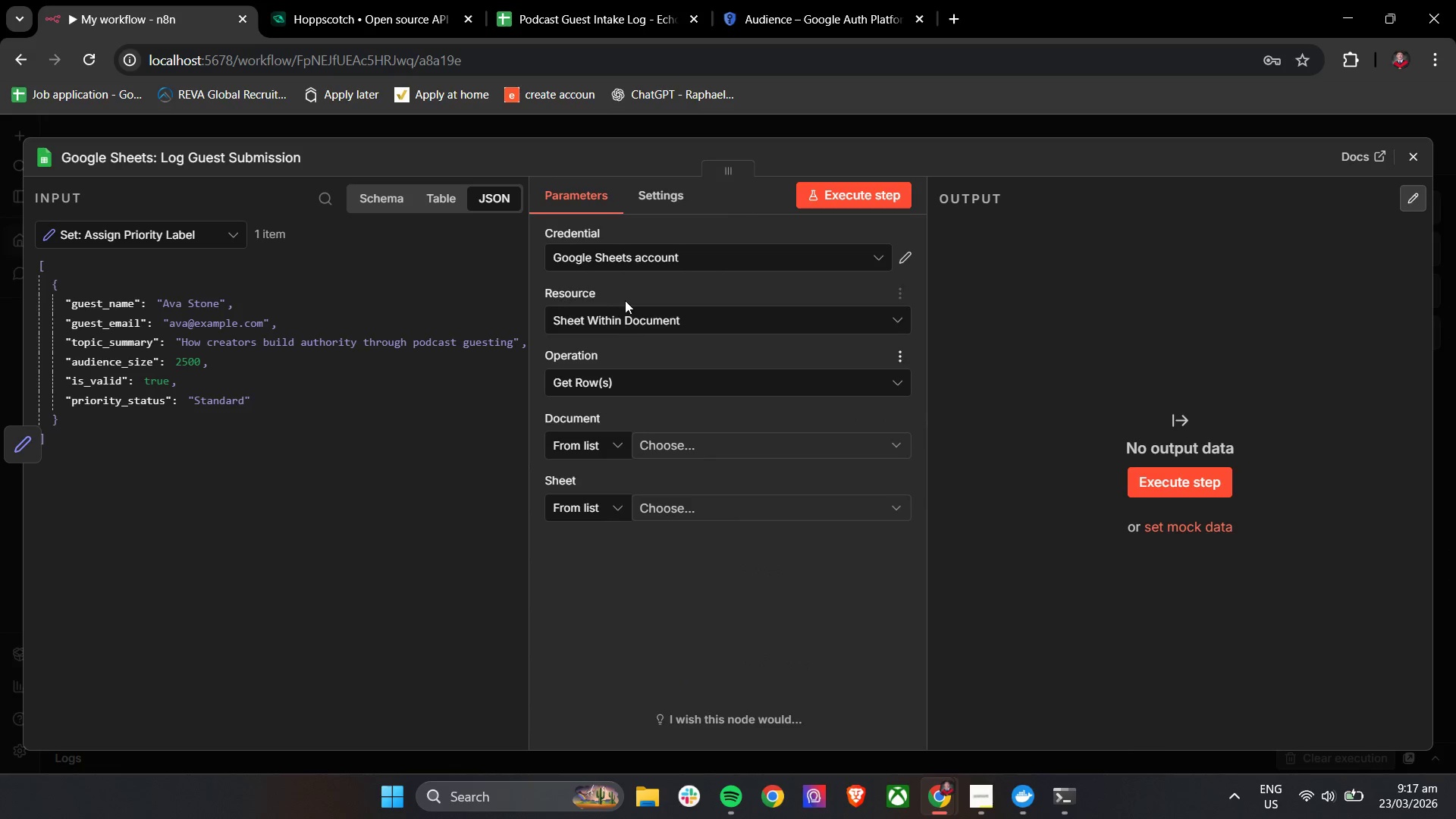 
double_click([625, 310])
 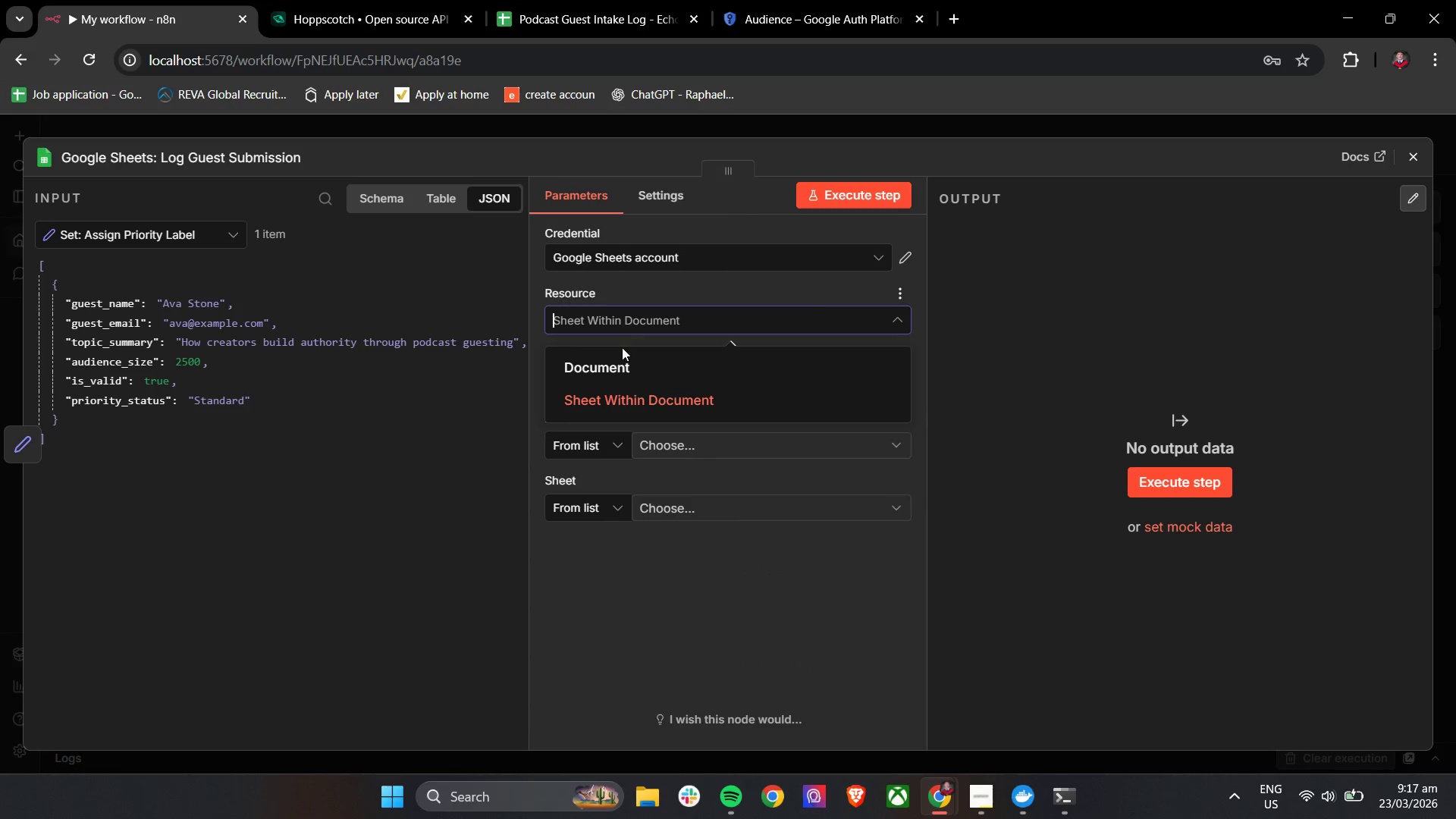 
left_click([622, 361])
 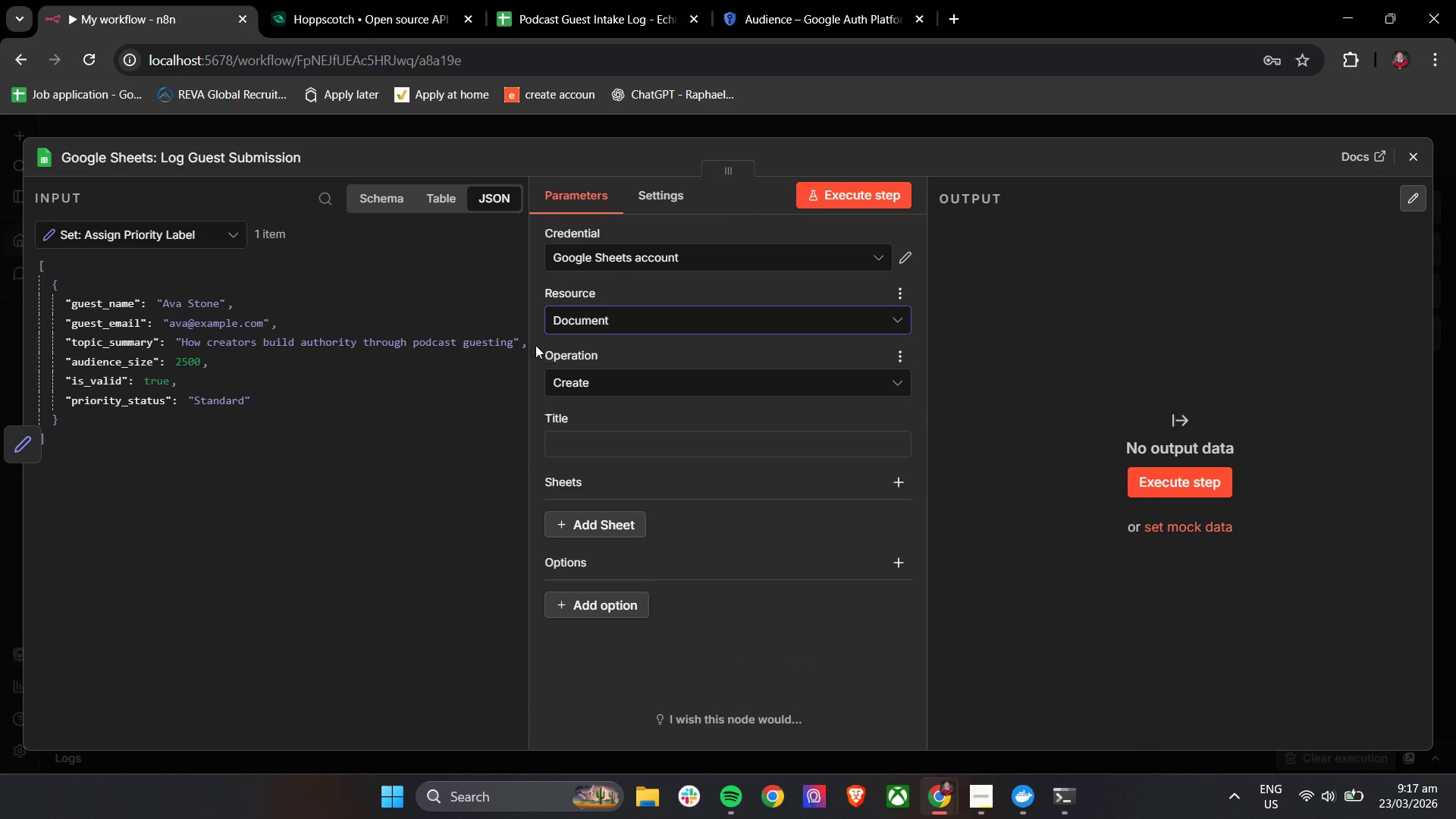 
left_click([534, 344])
 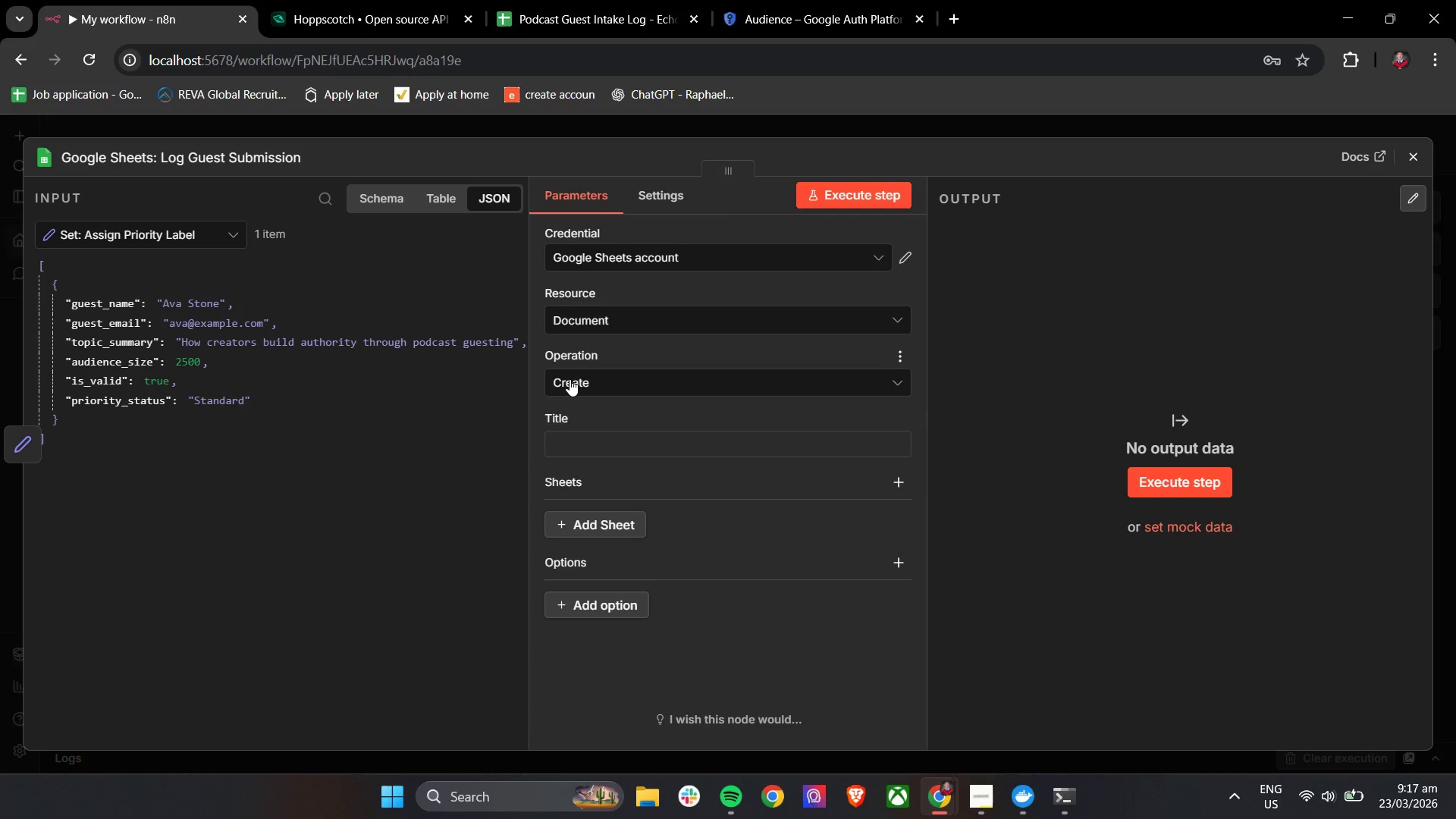 
left_click([570, 379])
 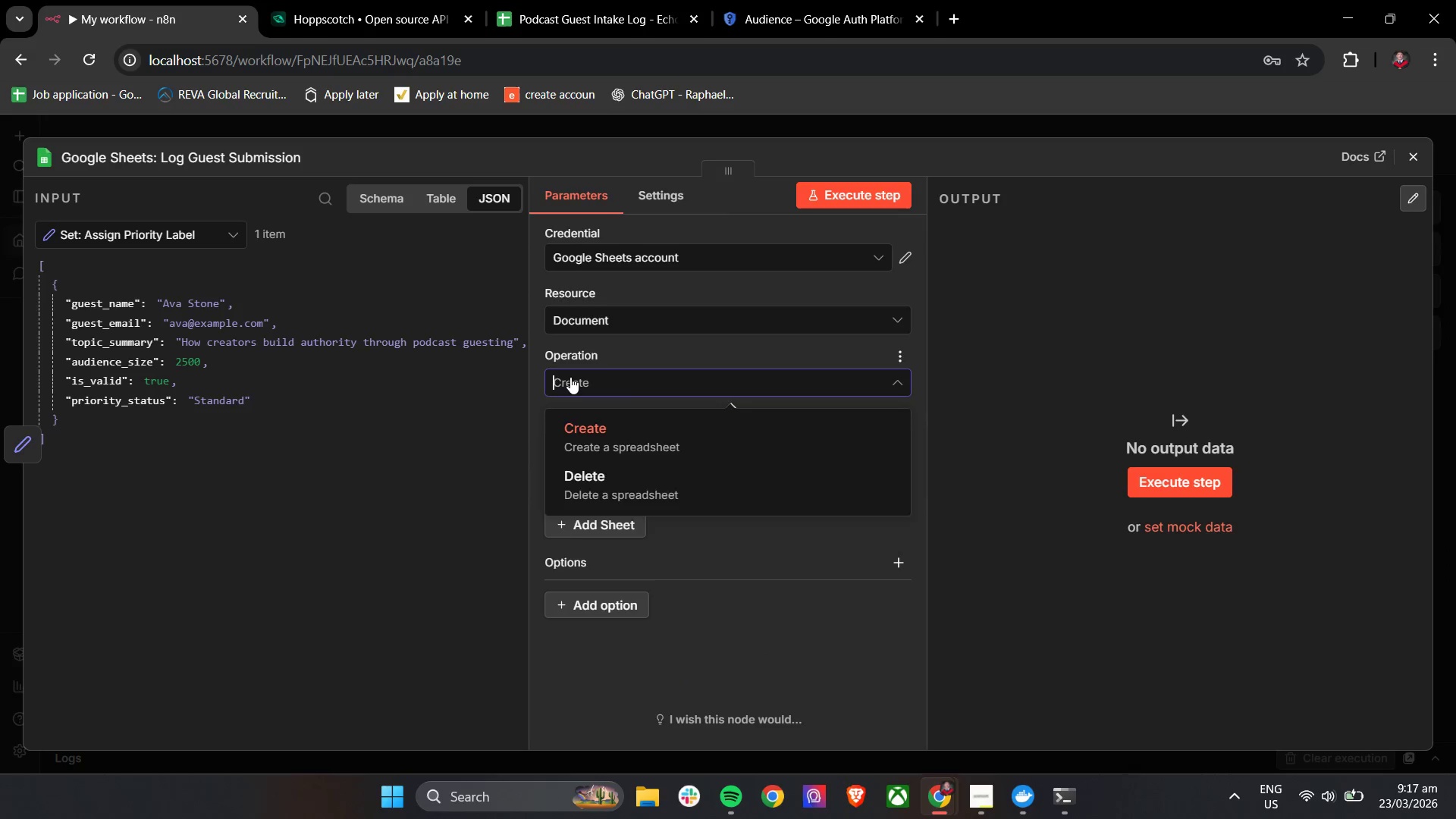 
double_click([576, 323])
 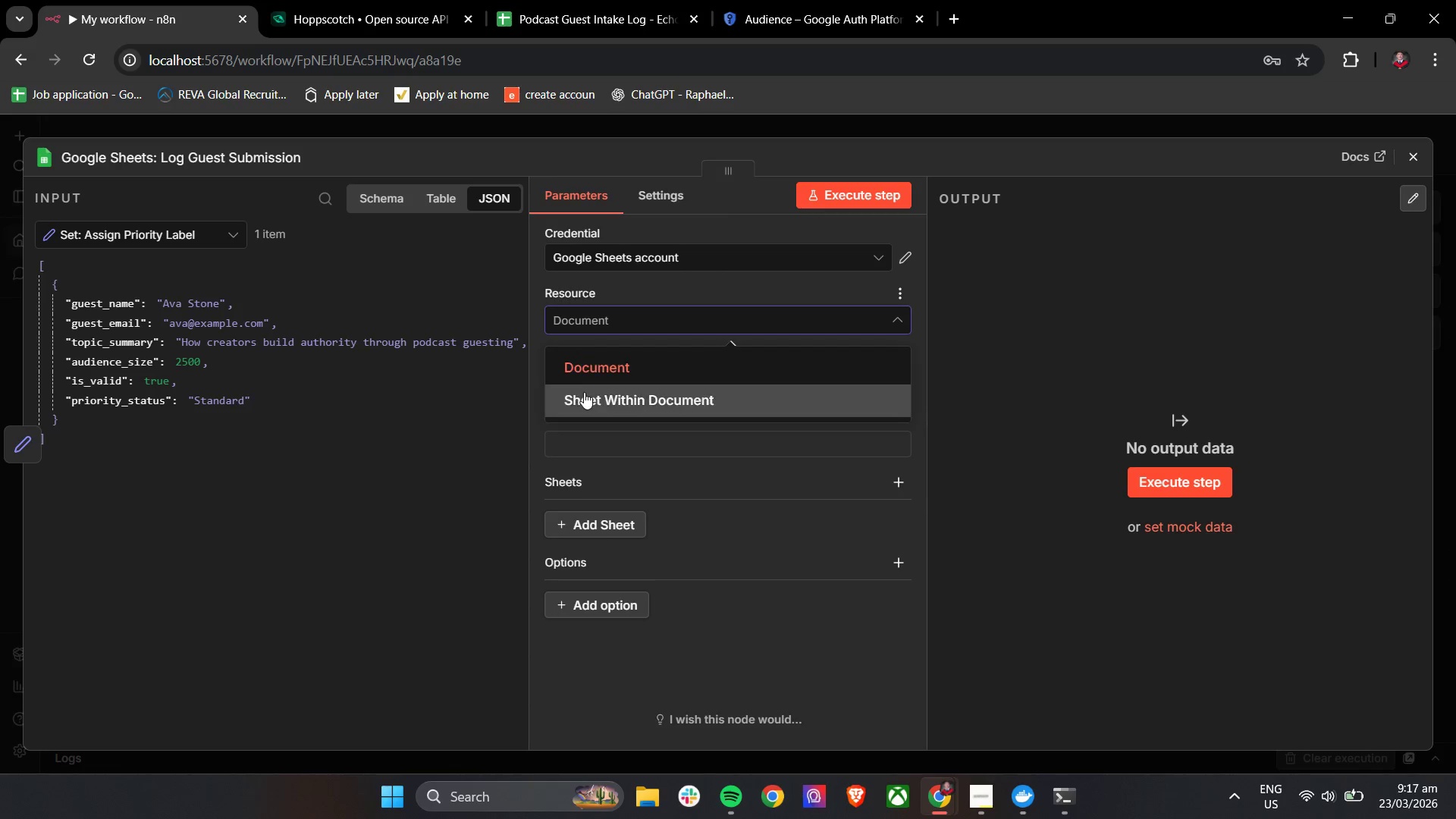 
left_click([584, 394])
 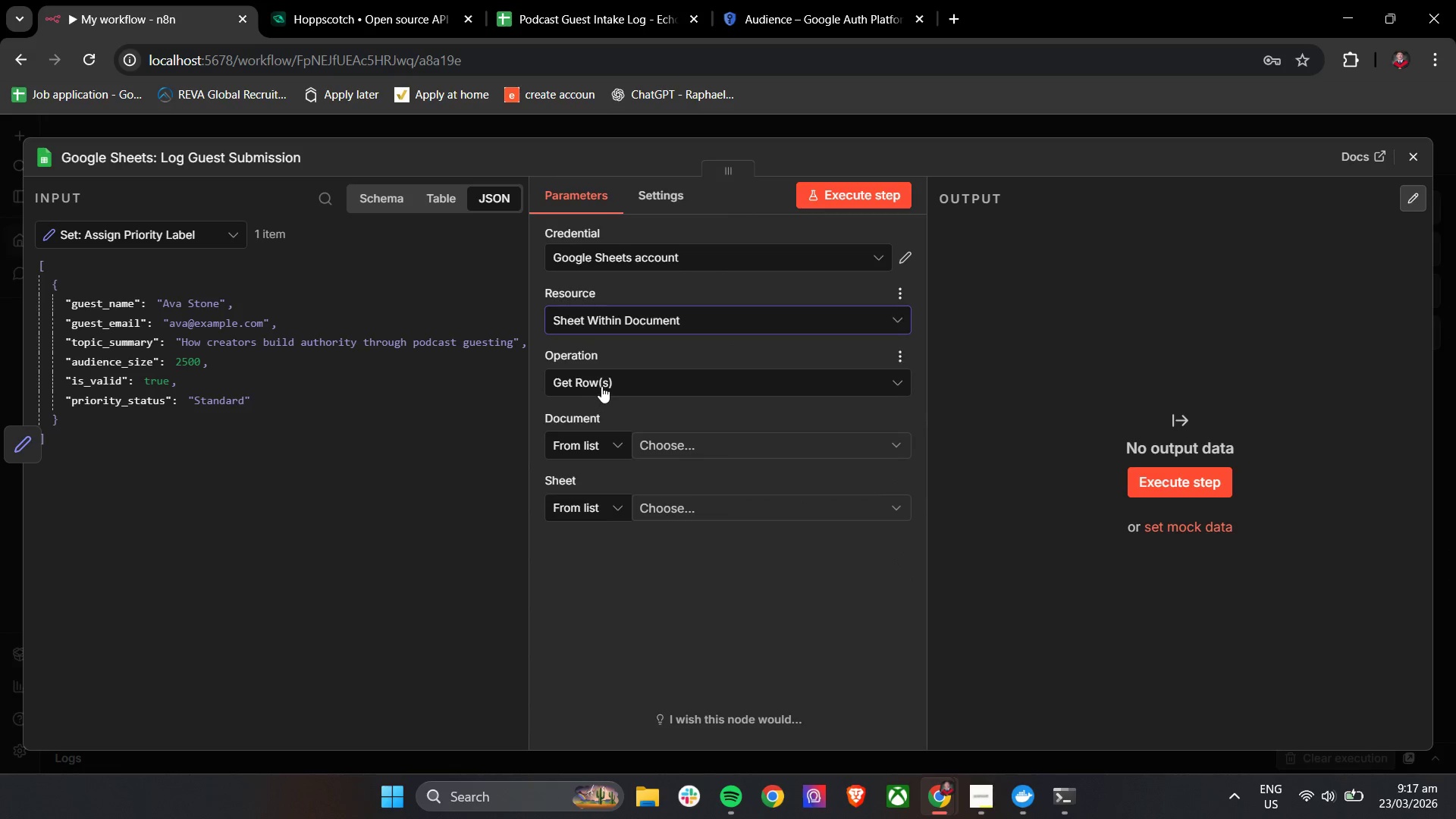 
left_click([601, 386])
 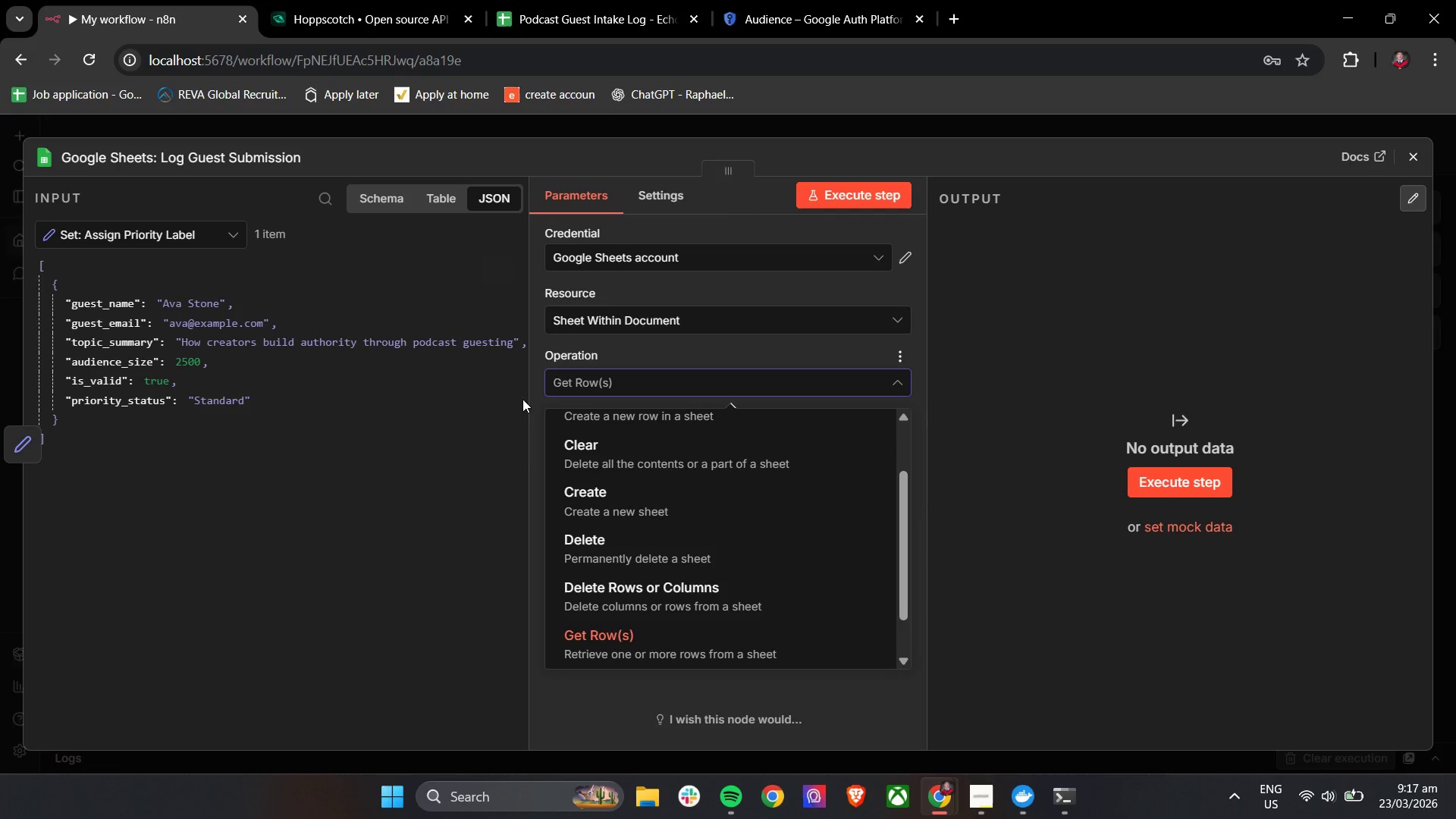 
left_click([593, 495])
 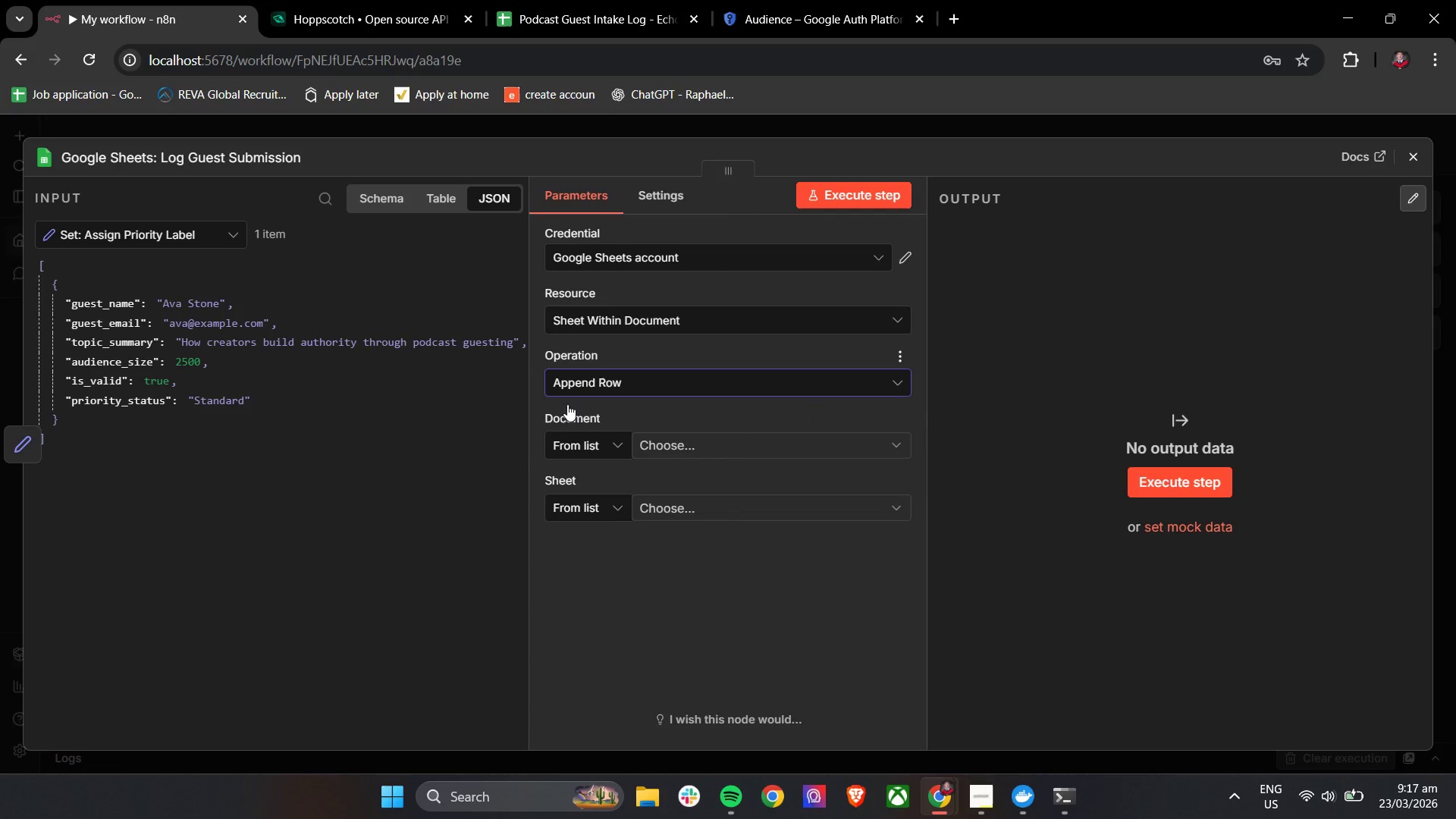 
scroll: coordinate [605, 511], scroll_direction: up, amount: 4.0
 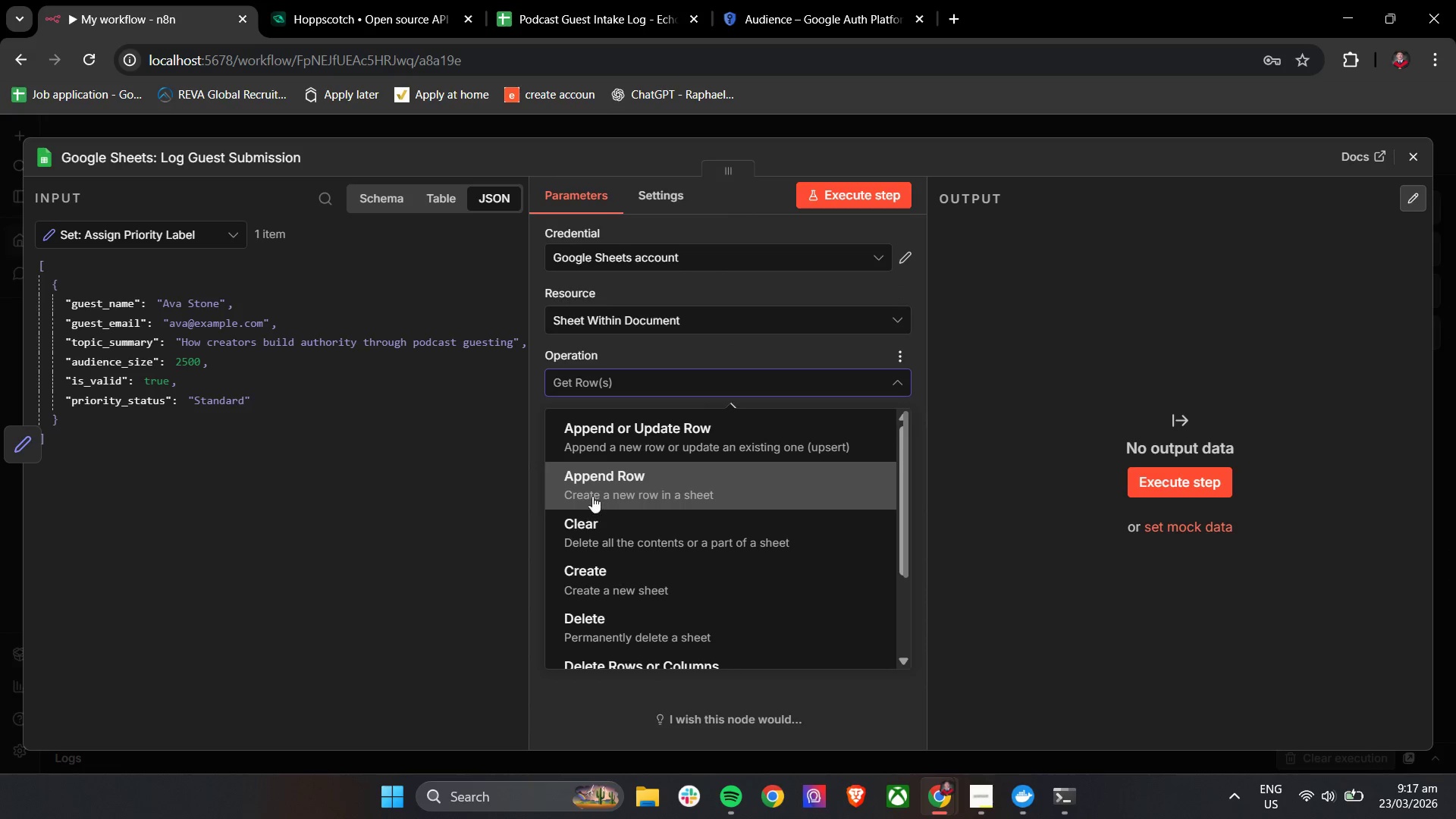 
left_click([703, 455])
 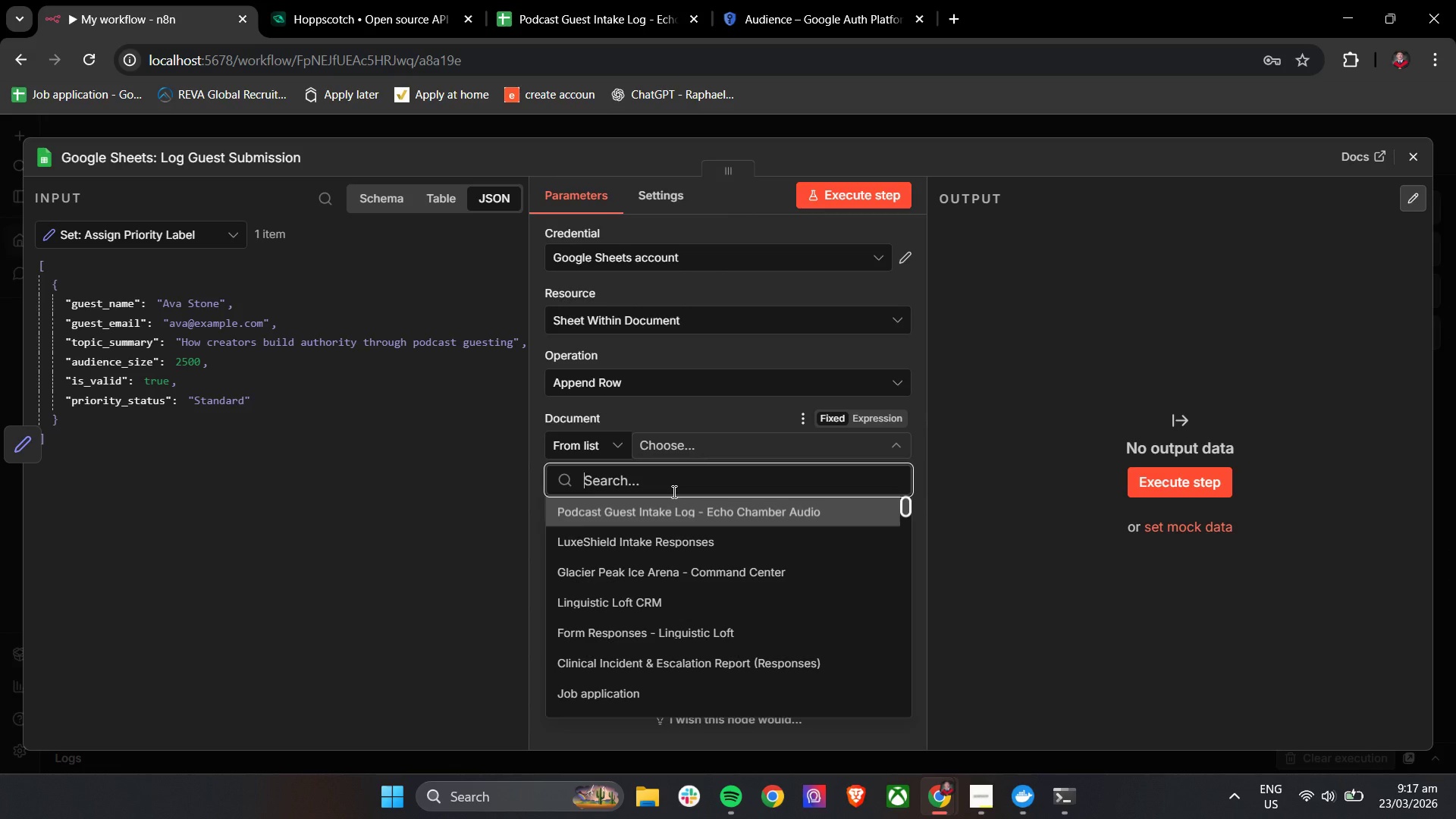 
left_click([675, 487])
 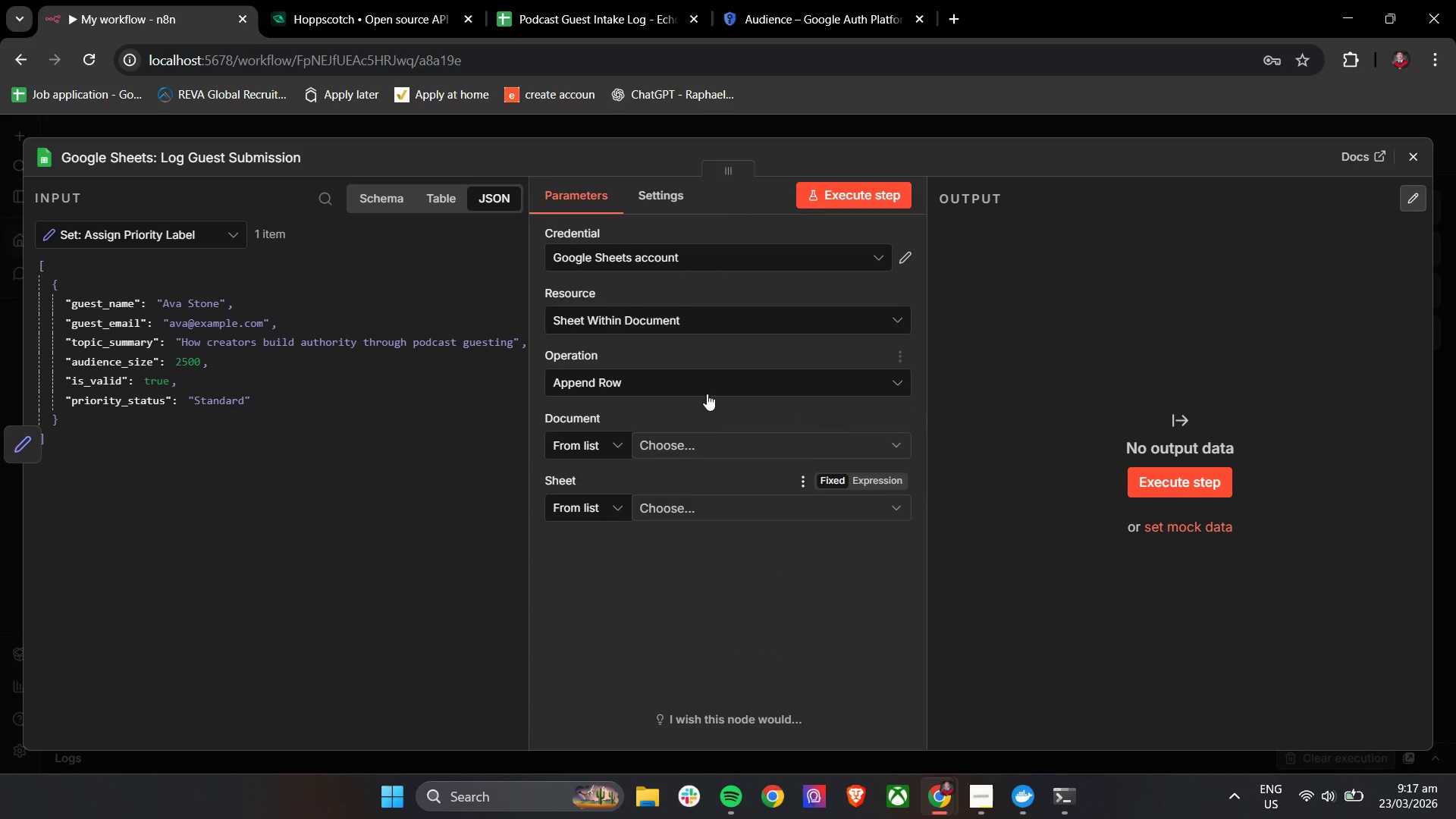 
left_click([691, 444])
 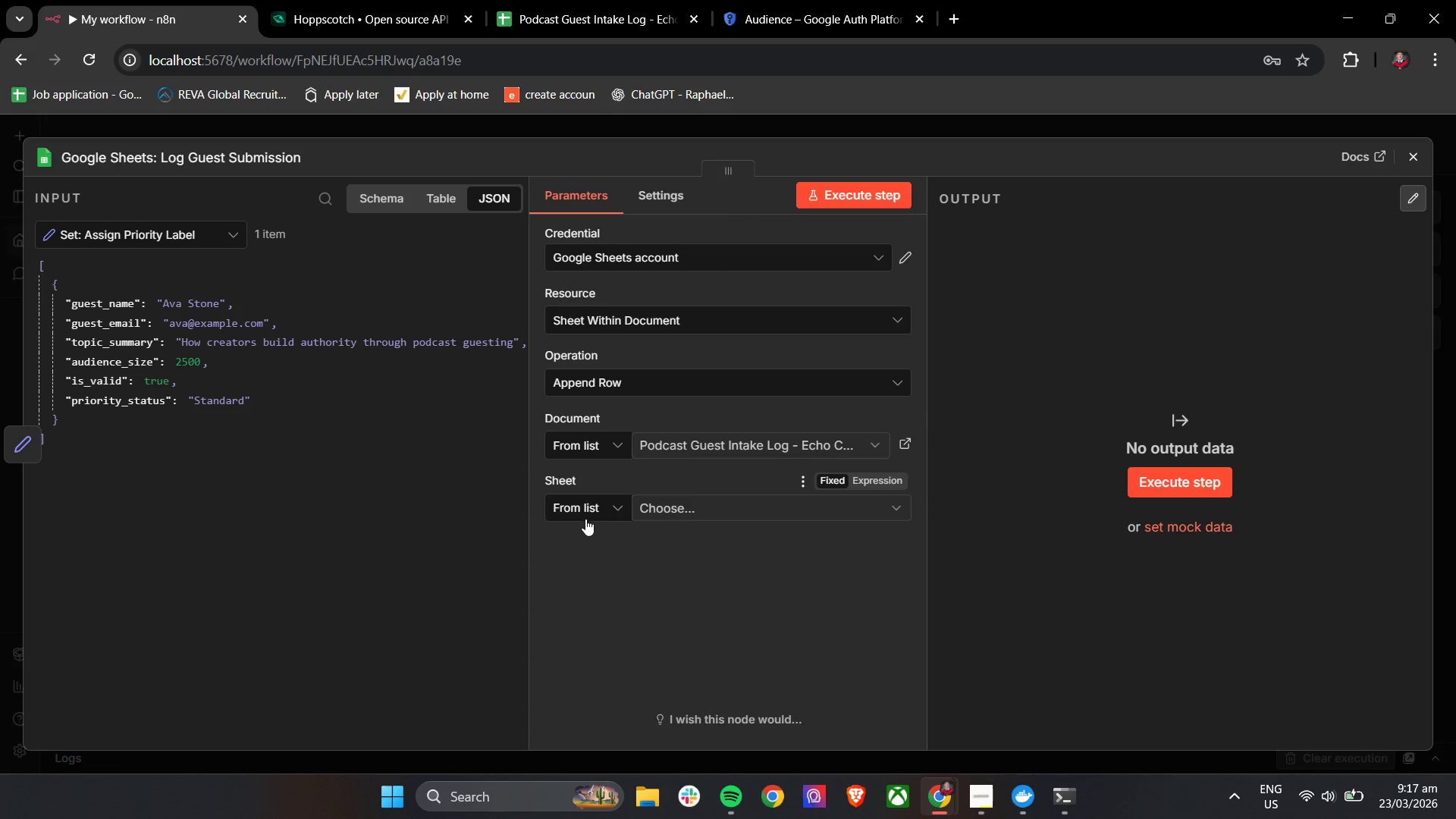 
left_click([673, 510])
 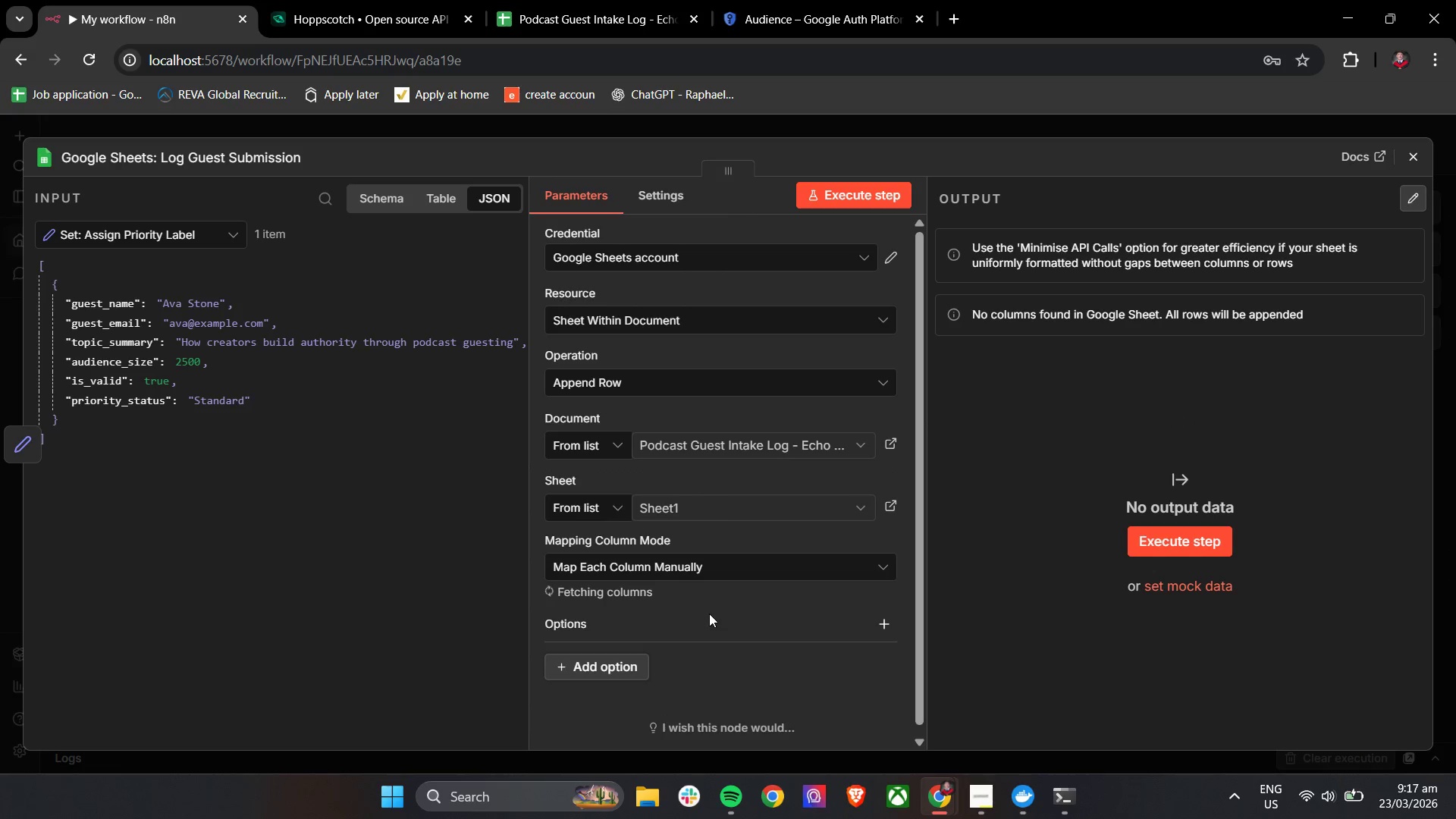 
scroll: coordinate [709, 613], scroll_direction: down, amount: 2.0
 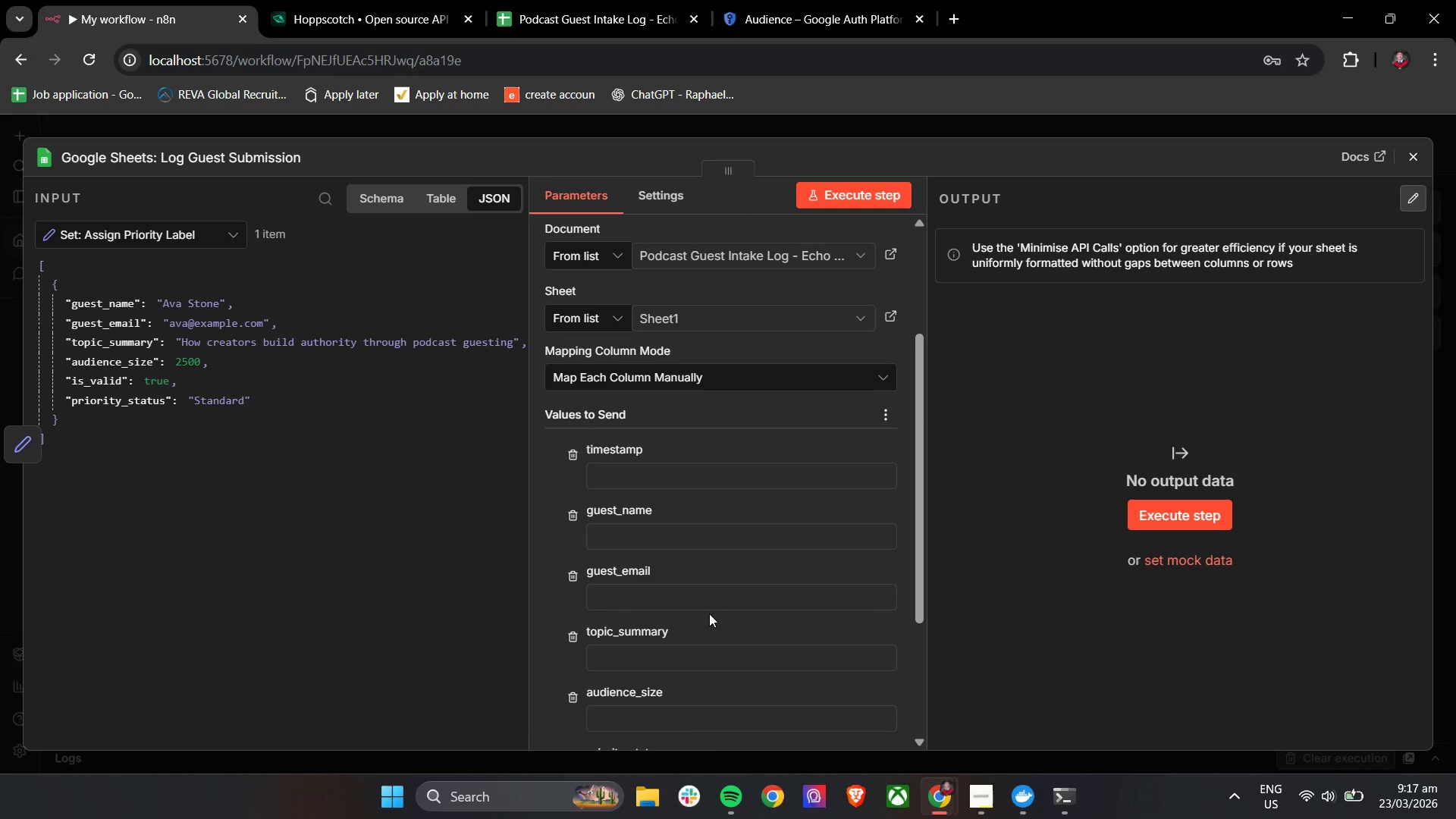 
wait(8.67)
 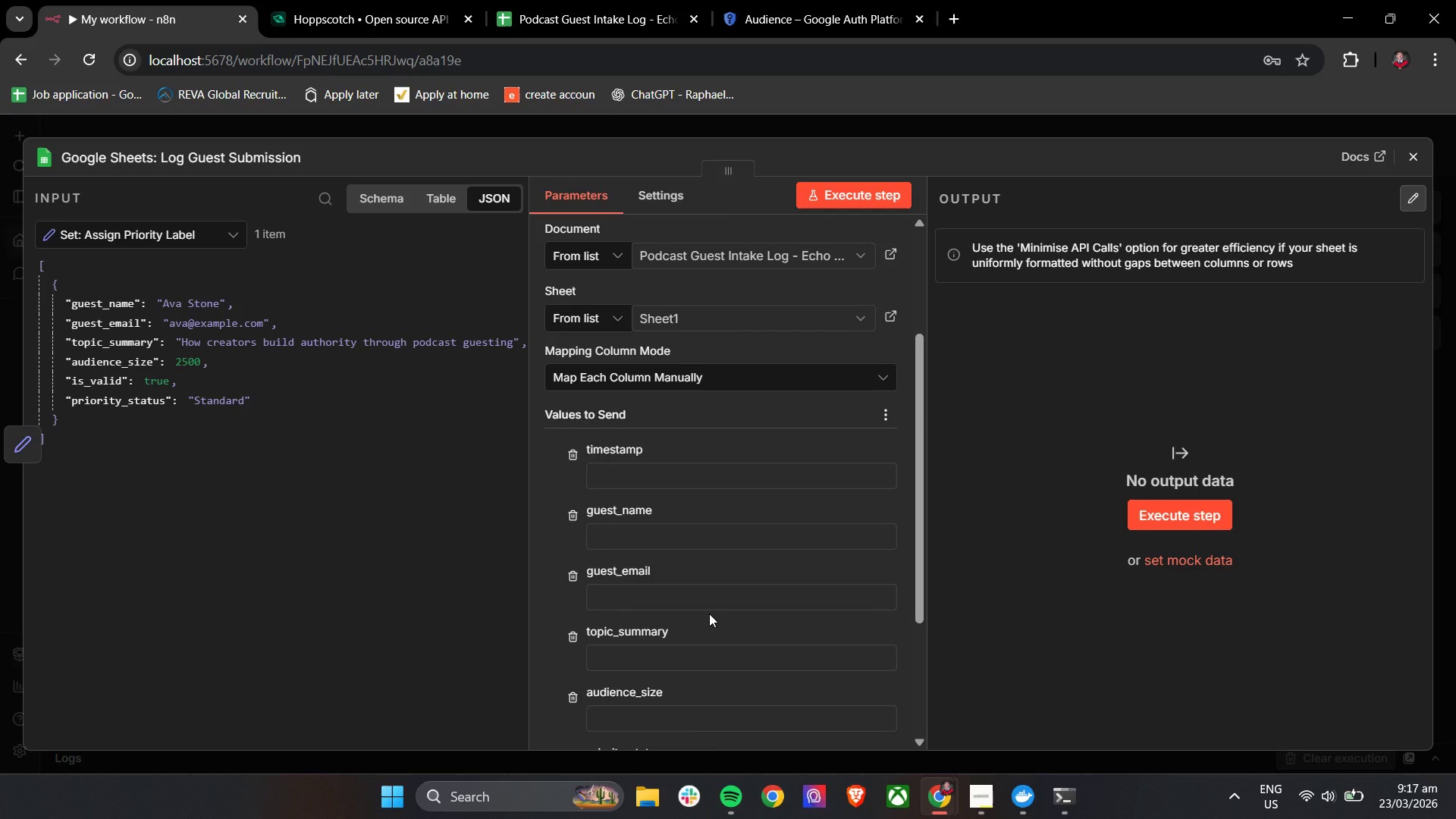 
left_click([633, 466])
 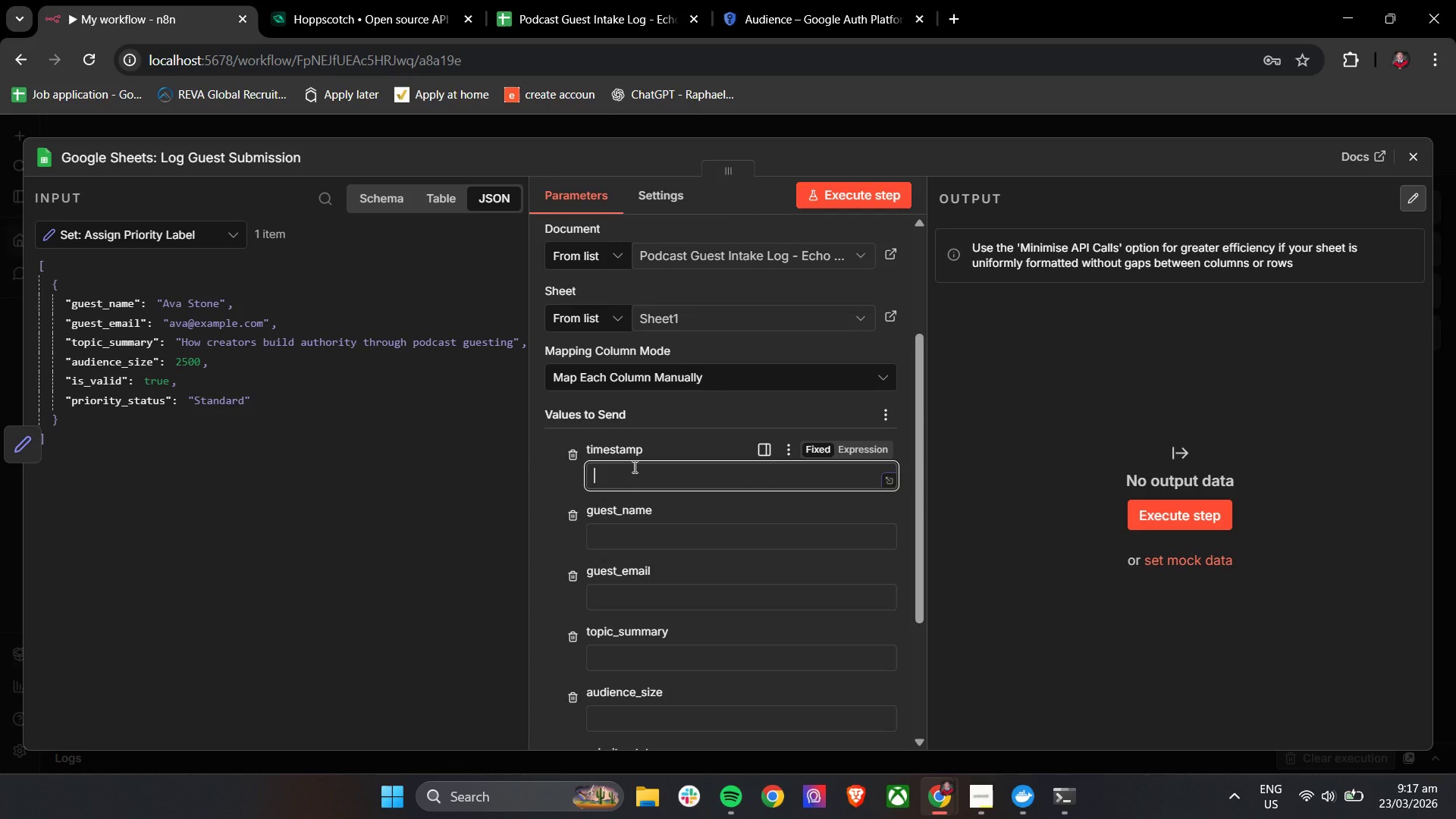 
wait(9.44)
 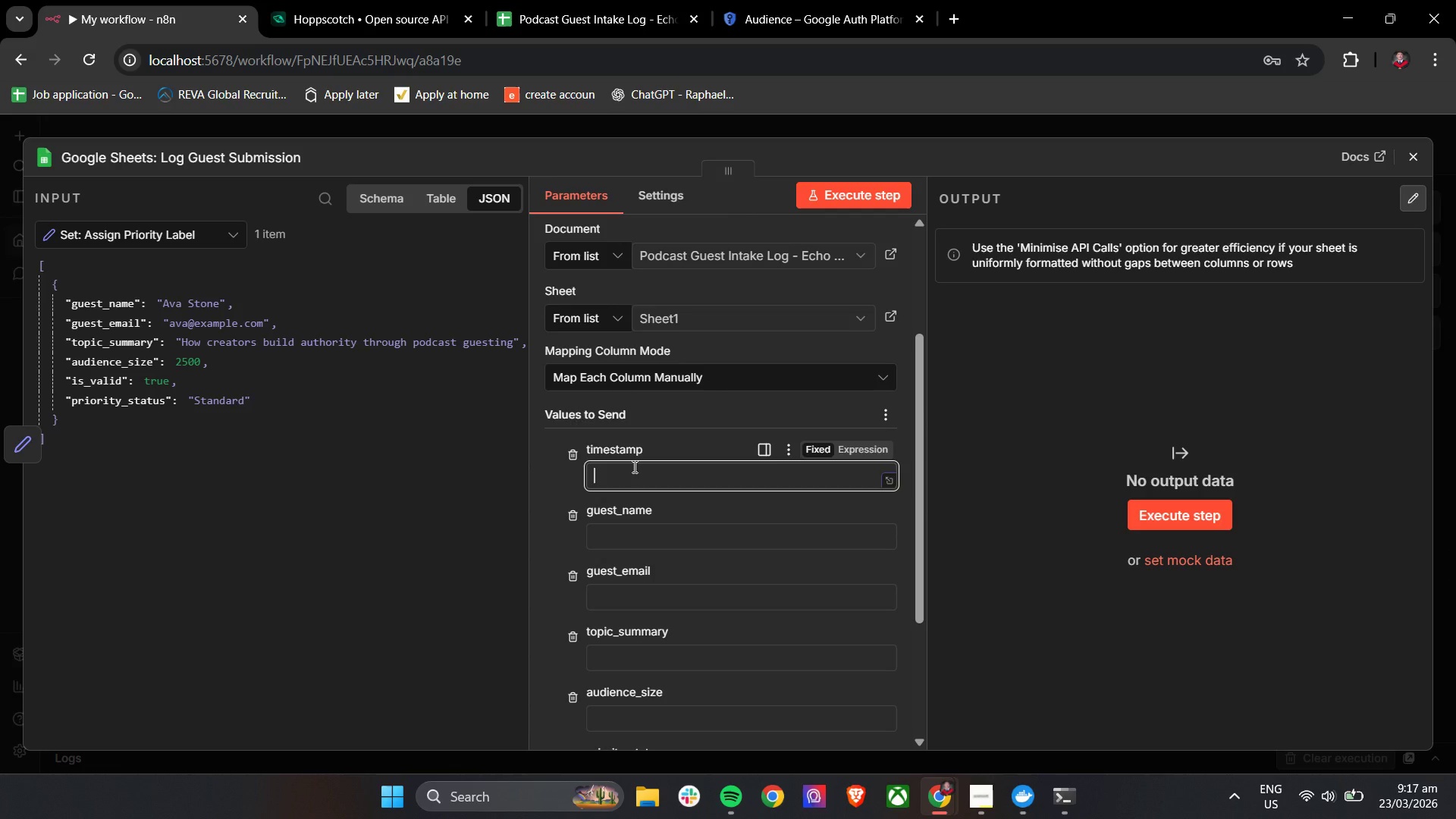 
left_click_drag(start_coordinate=[208, 306], to_coordinate=[676, 535])
 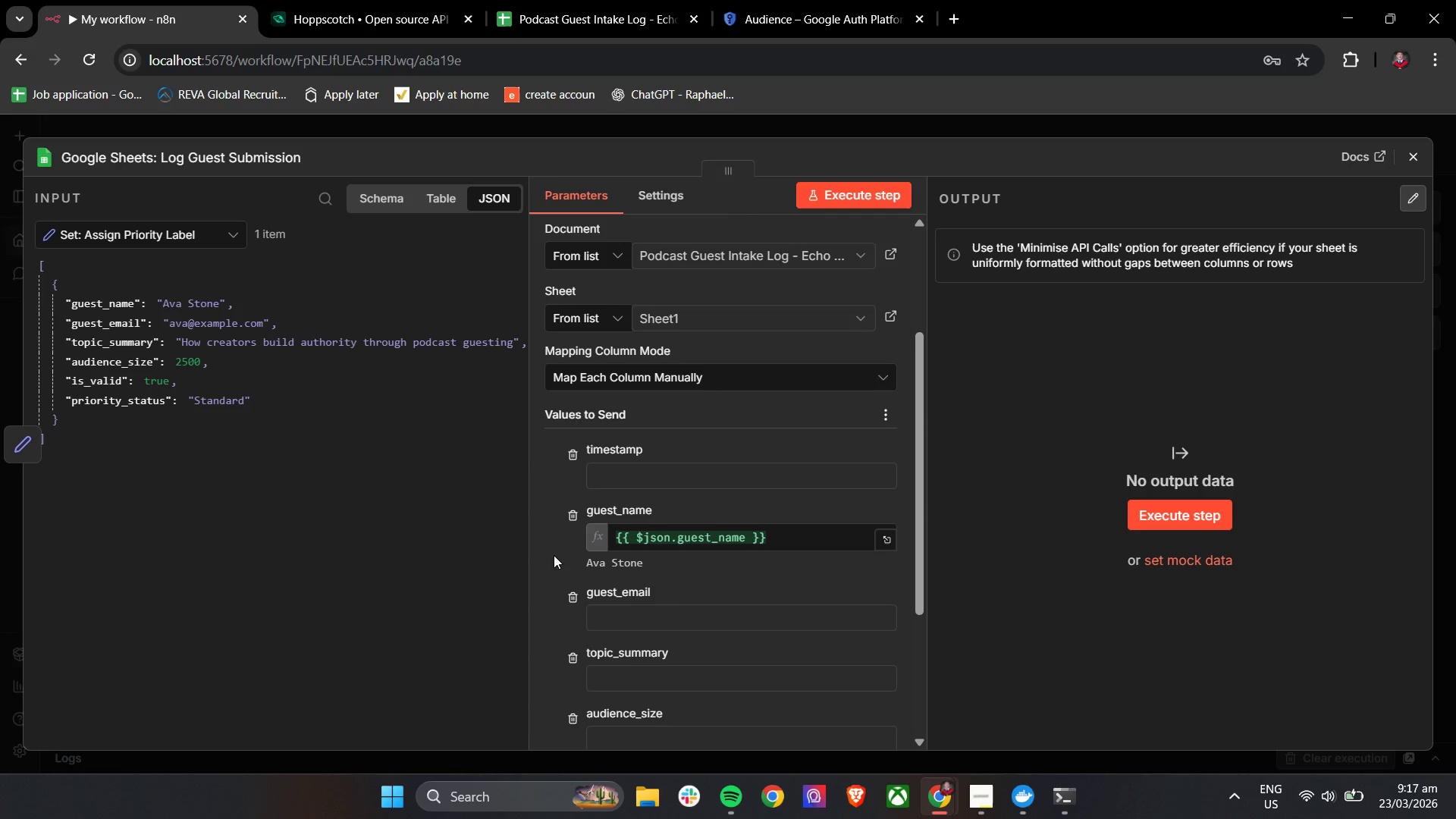 
left_click([553, 554])
 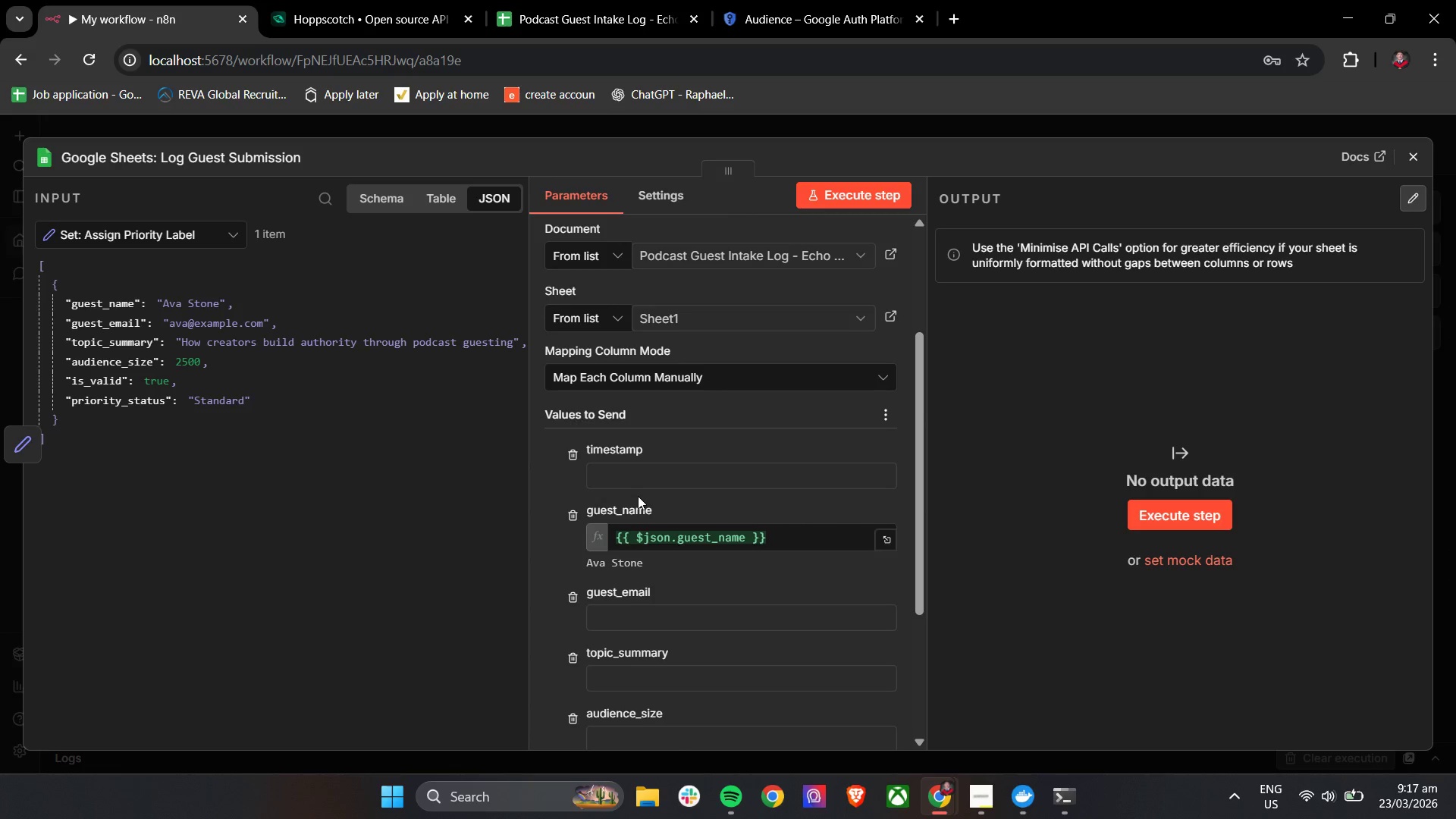 
scroll: coordinate [638, 496], scroll_direction: down, amount: 3.0
 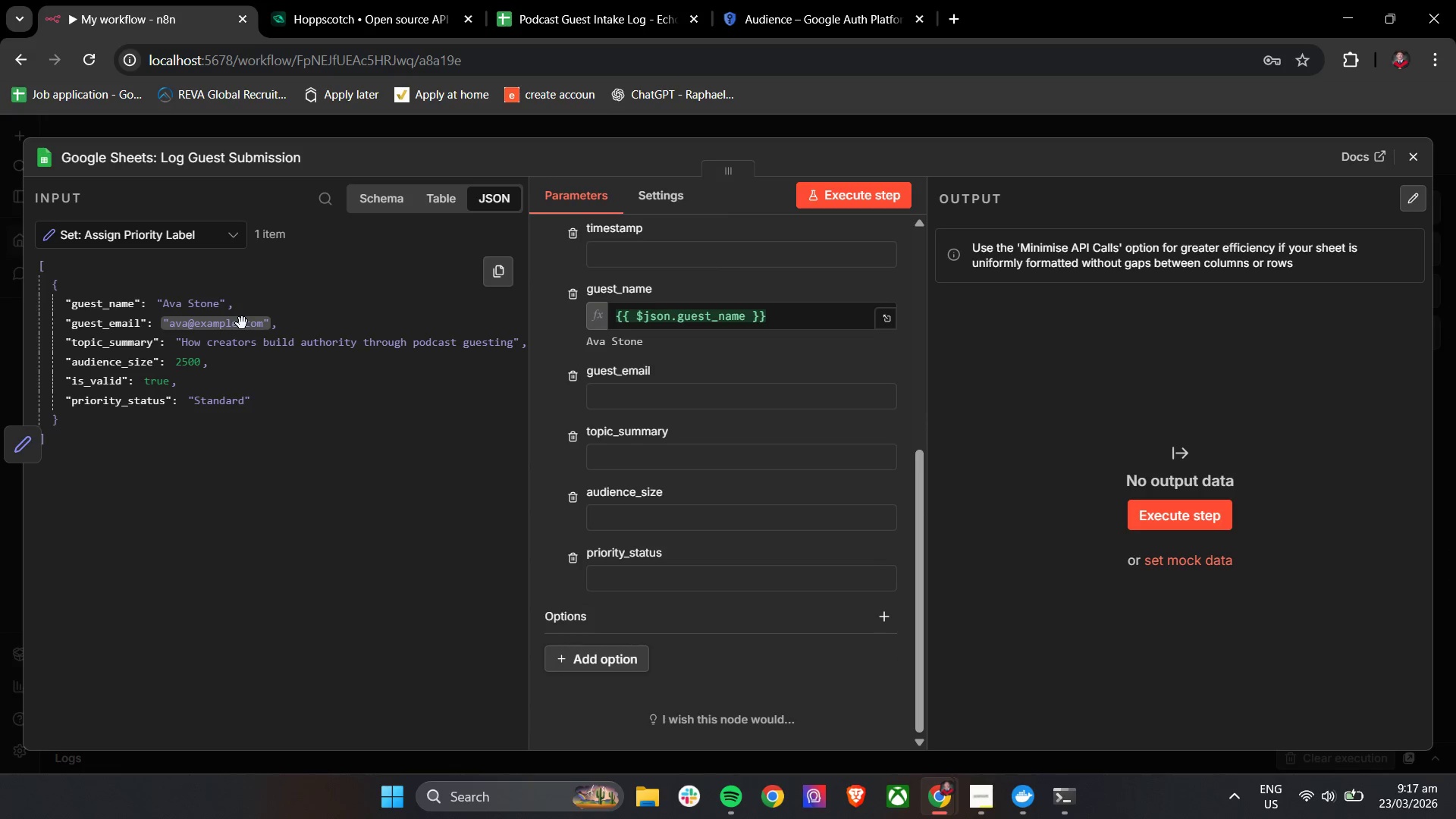 
left_click_drag(start_coordinate=[238, 325], to_coordinate=[619, 400])
 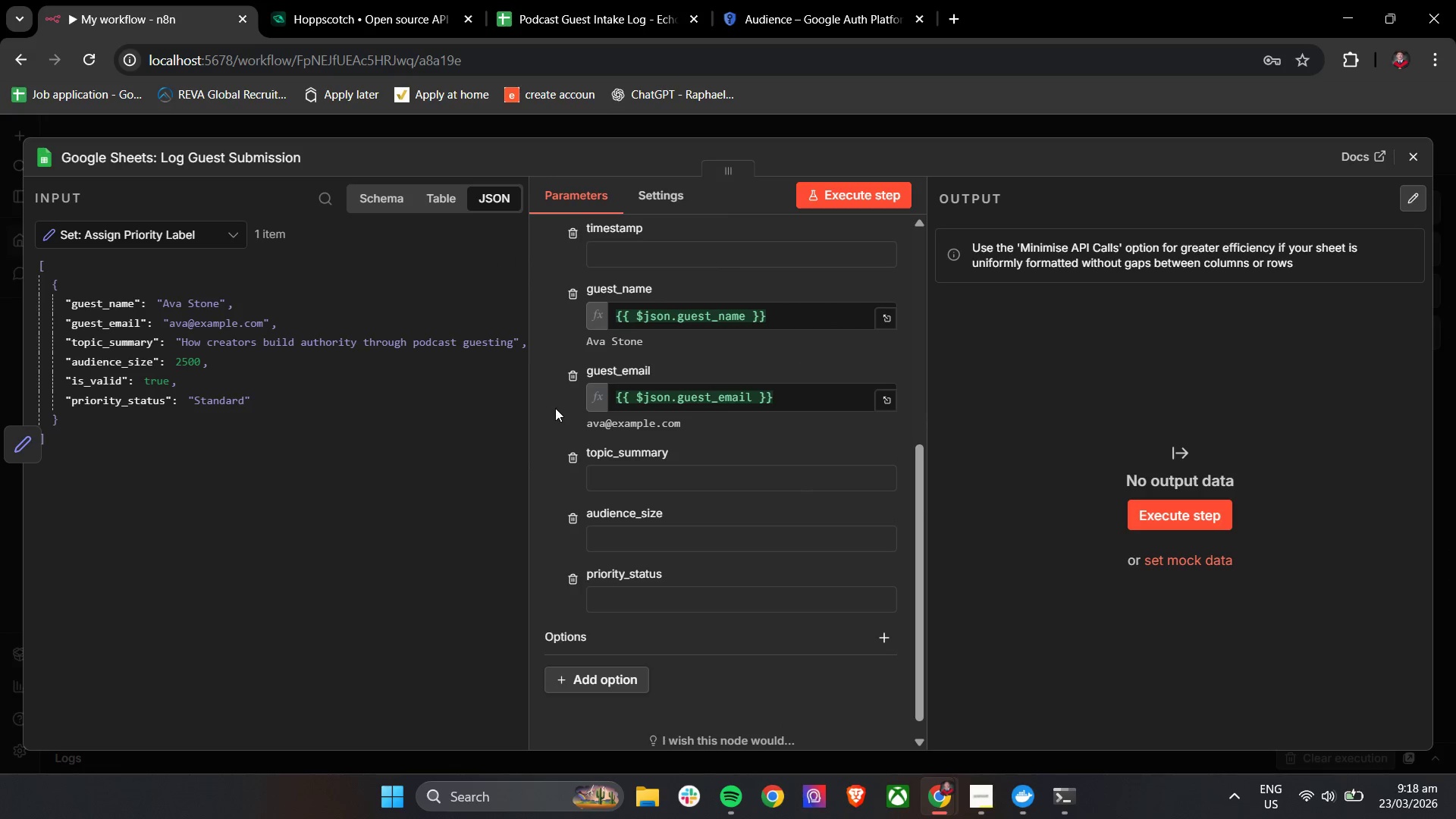 
left_click([555, 408])
 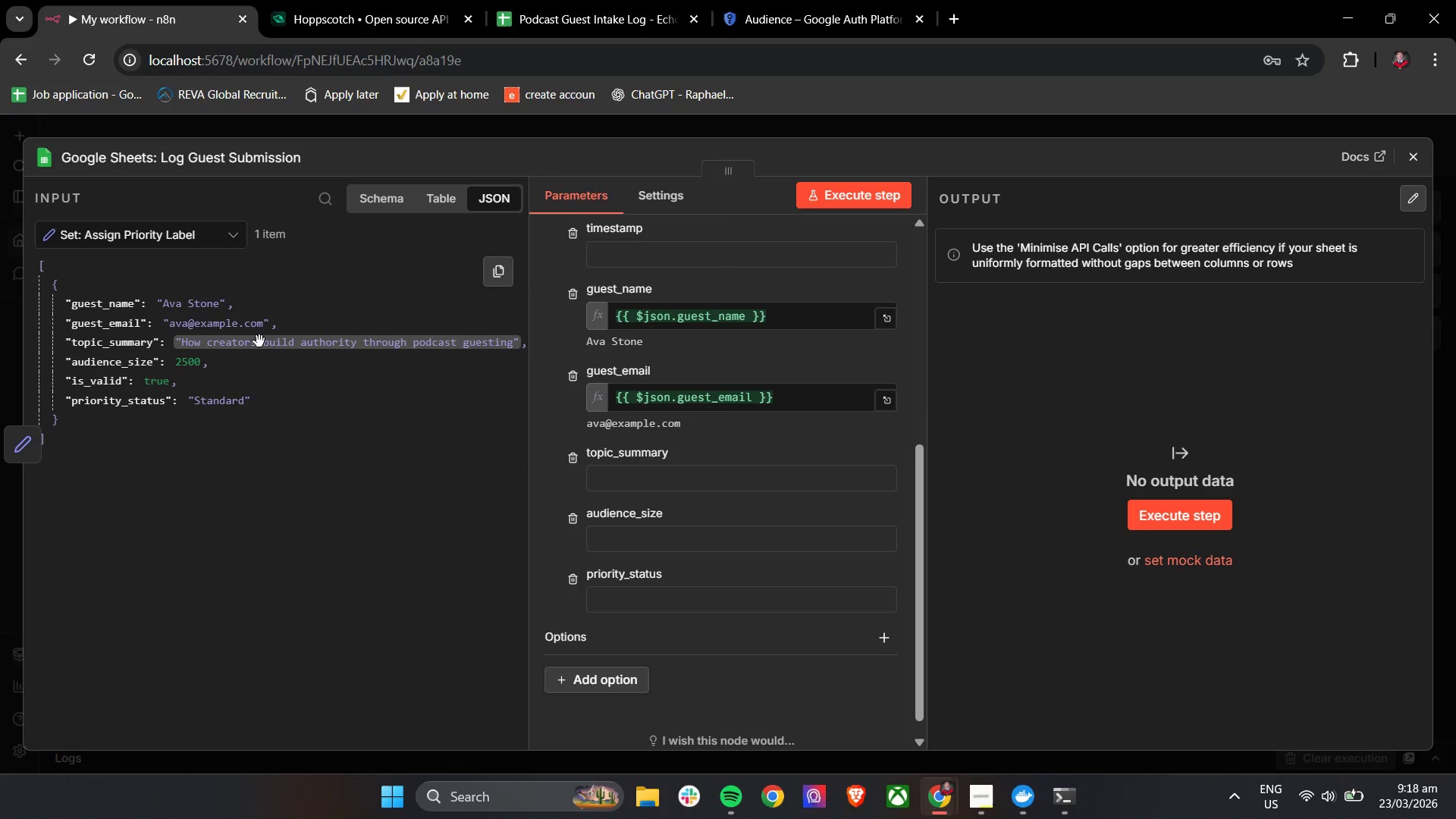 
left_click_drag(start_coordinate=[242, 348], to_coordinate=[642, 485])
 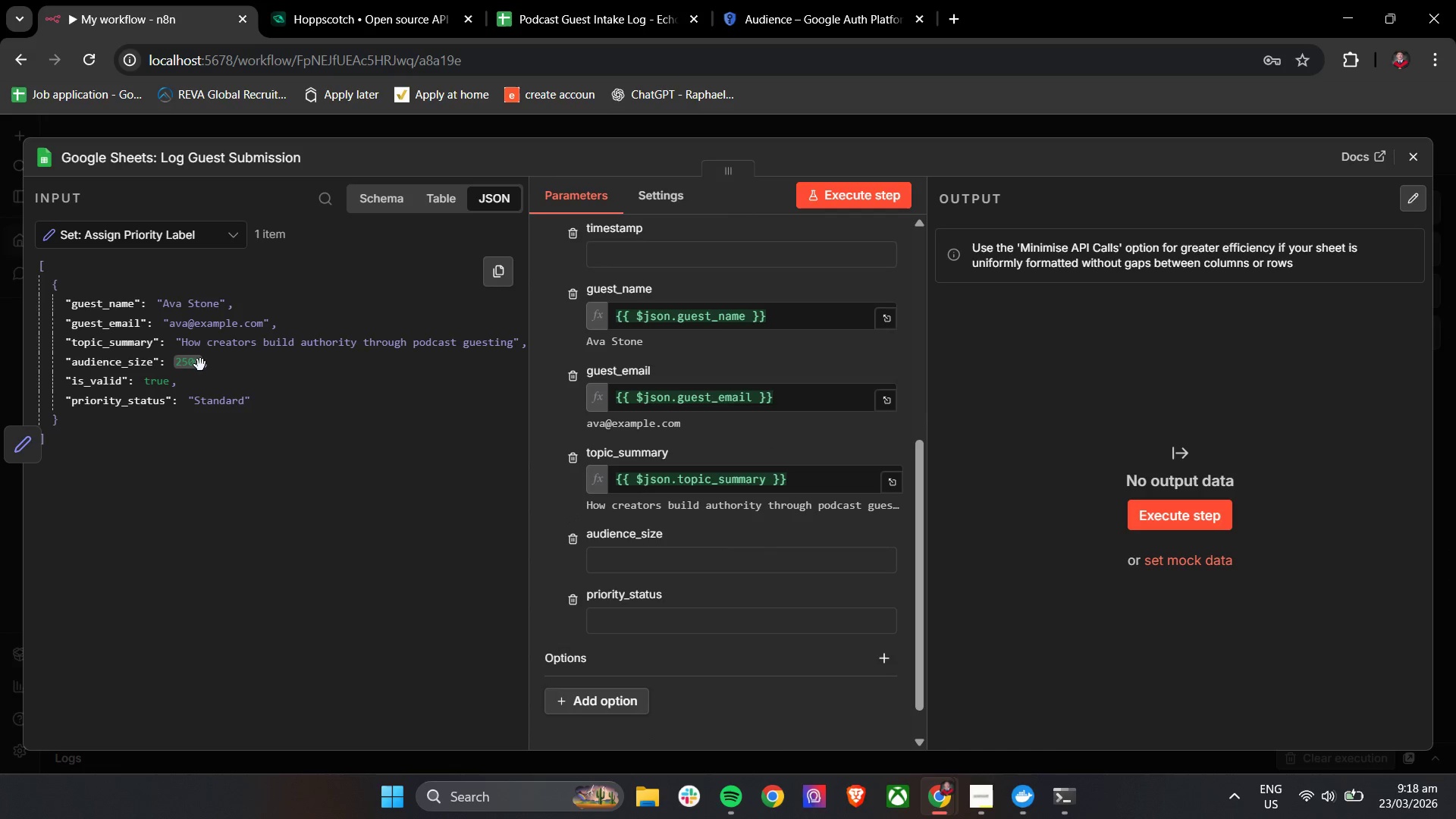 
left_click_drag(start_coordinate=[194, 362], to_coordinate=[626, 561])
 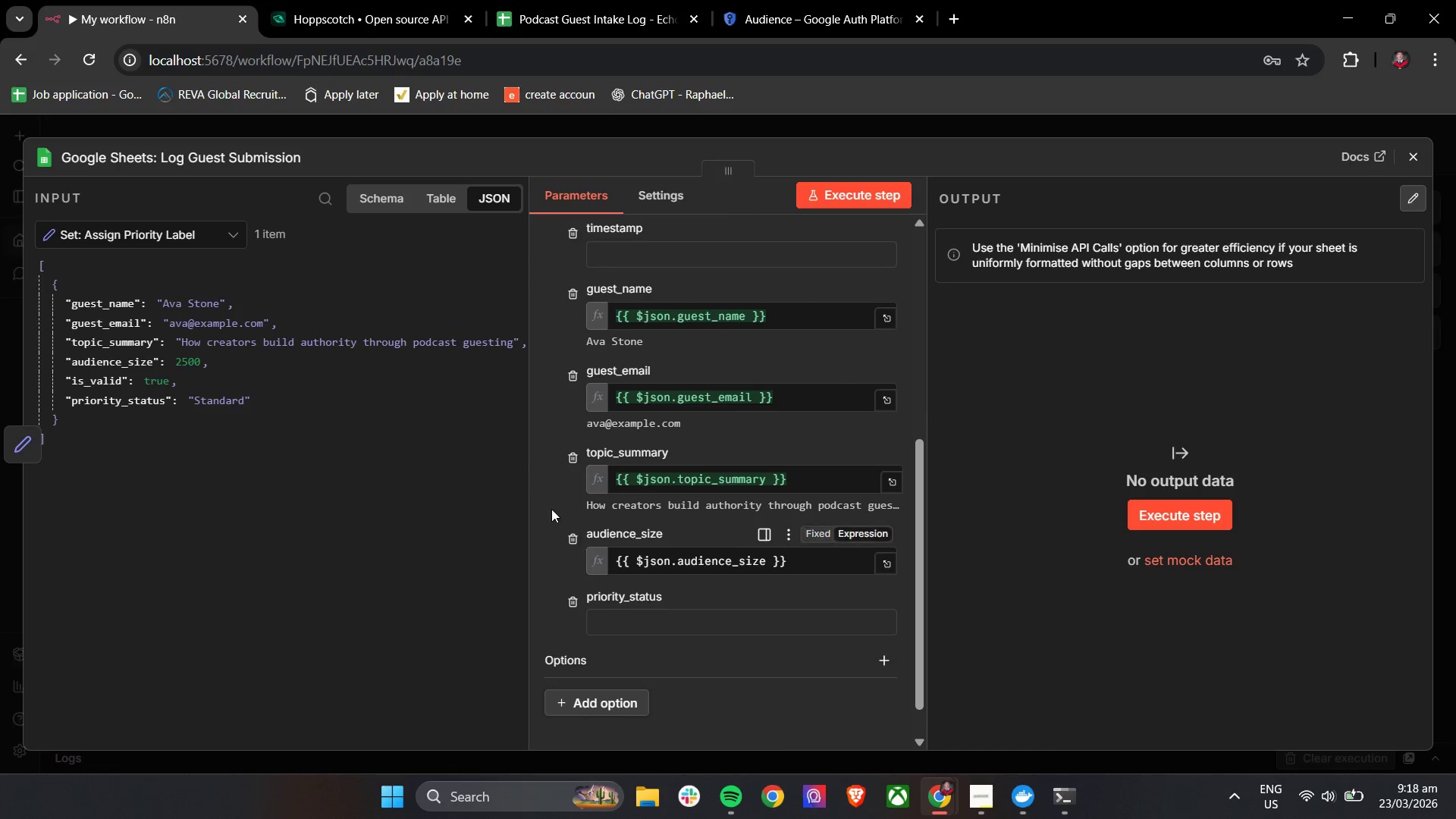 
scroll: coordinate [551, 509], scroll_direction: down, amount: 2.0
 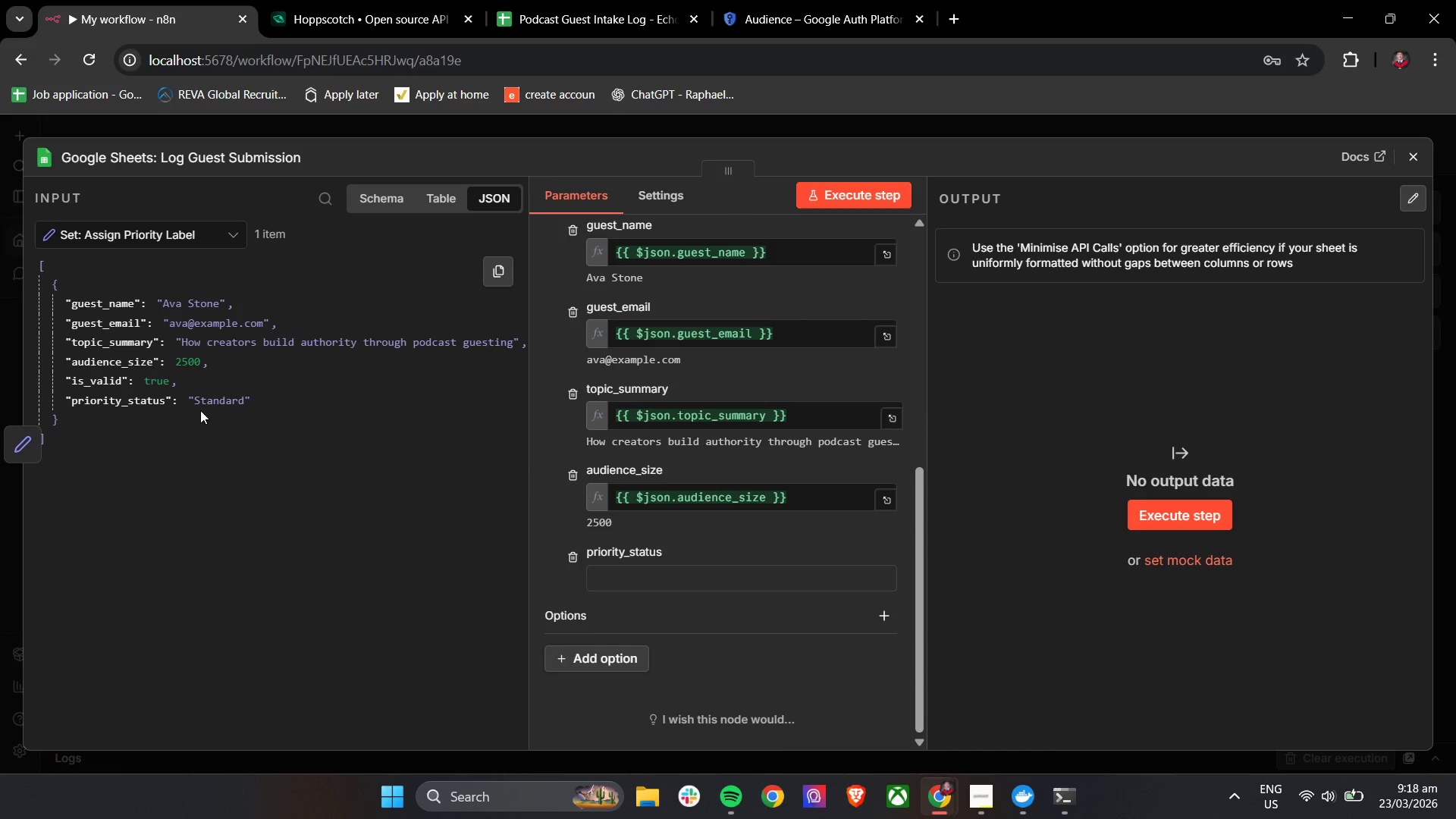 
left_click_drag(start_coordinate=[155, 383], to_coordinate=[702, 582])
 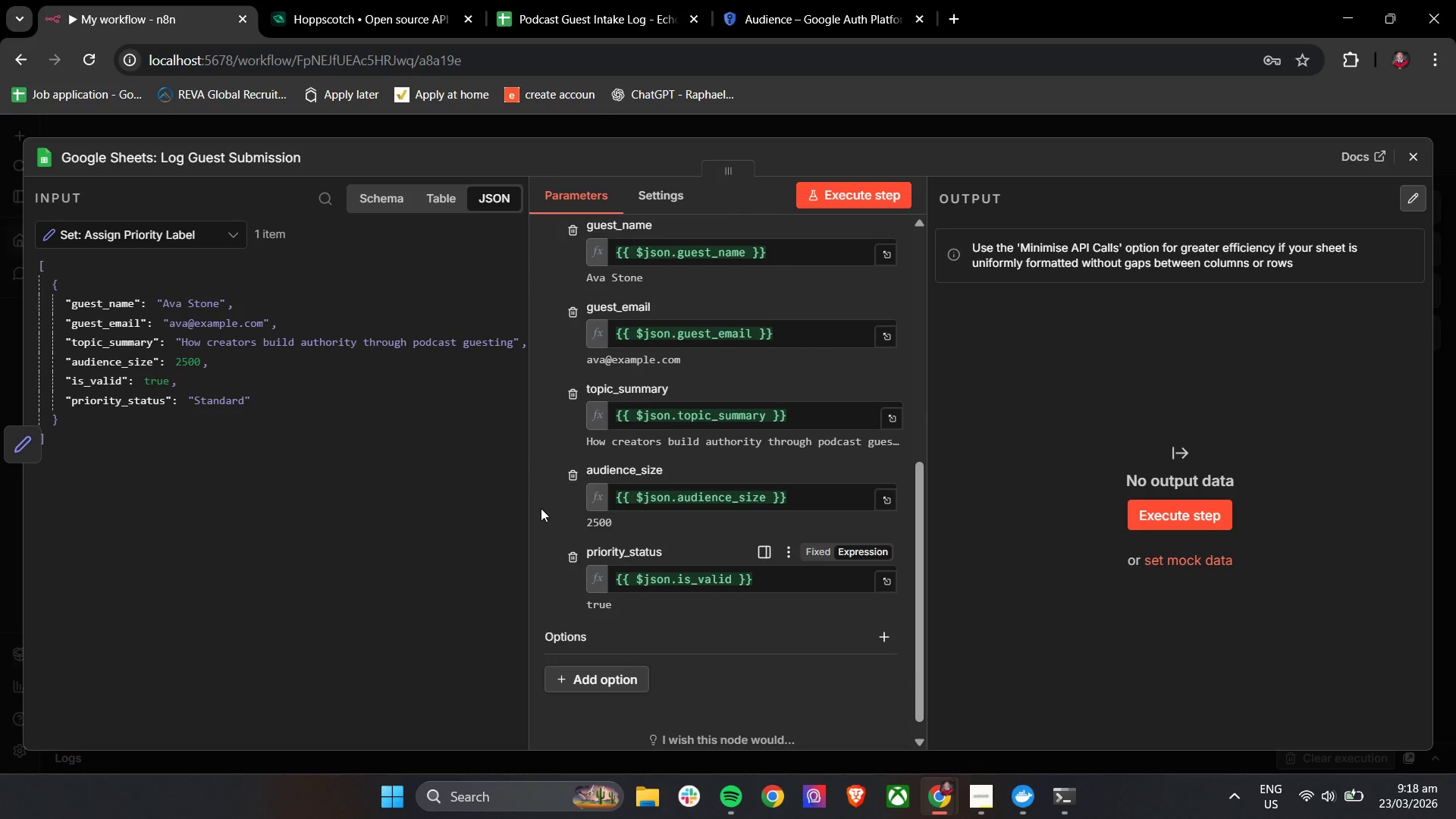 
left_click([538, 503])
 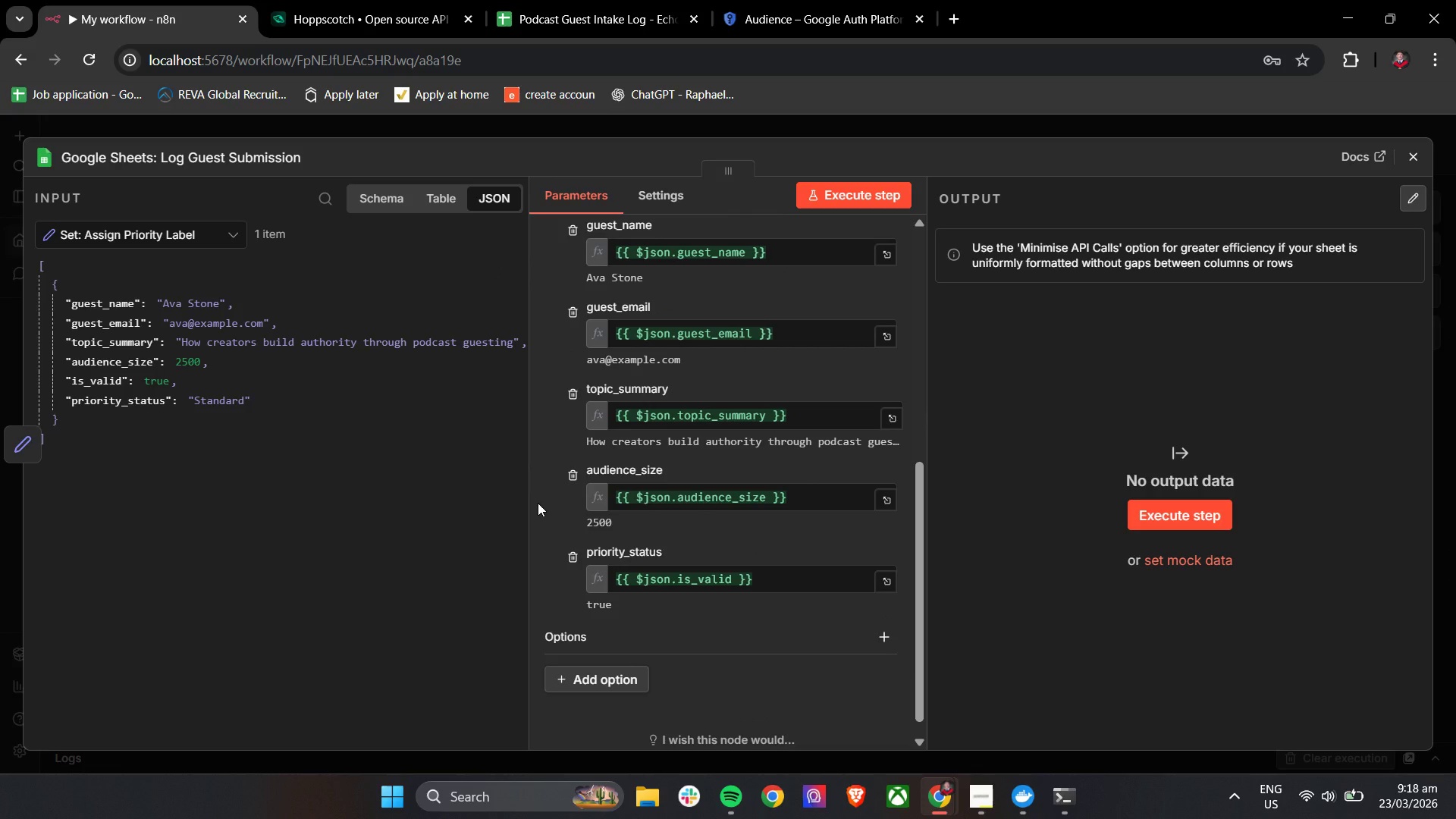 
scroll: coordinate [723, 552], scroll_direction: down, amount: 2.0
 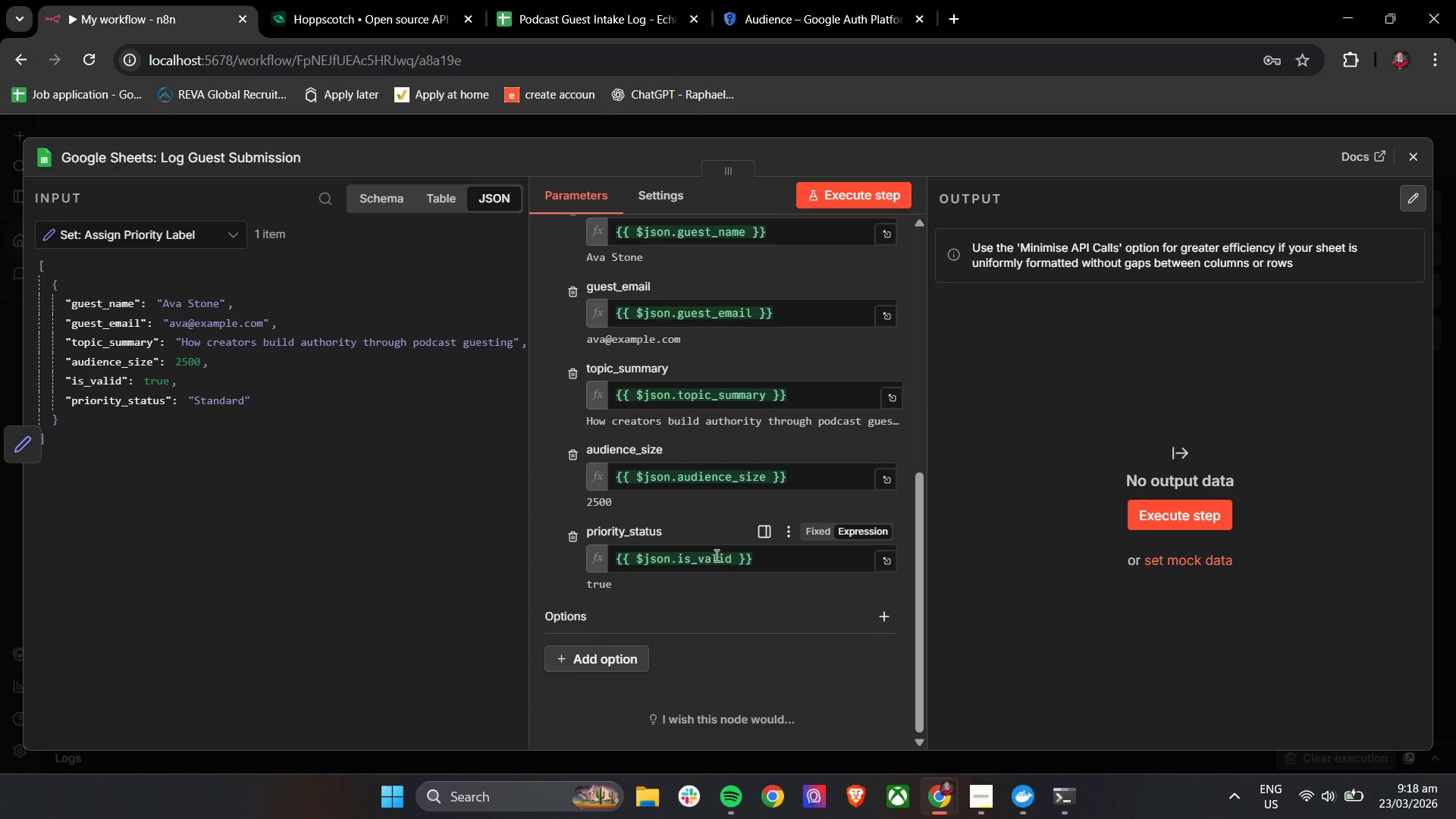 
left_click([521, 0])
 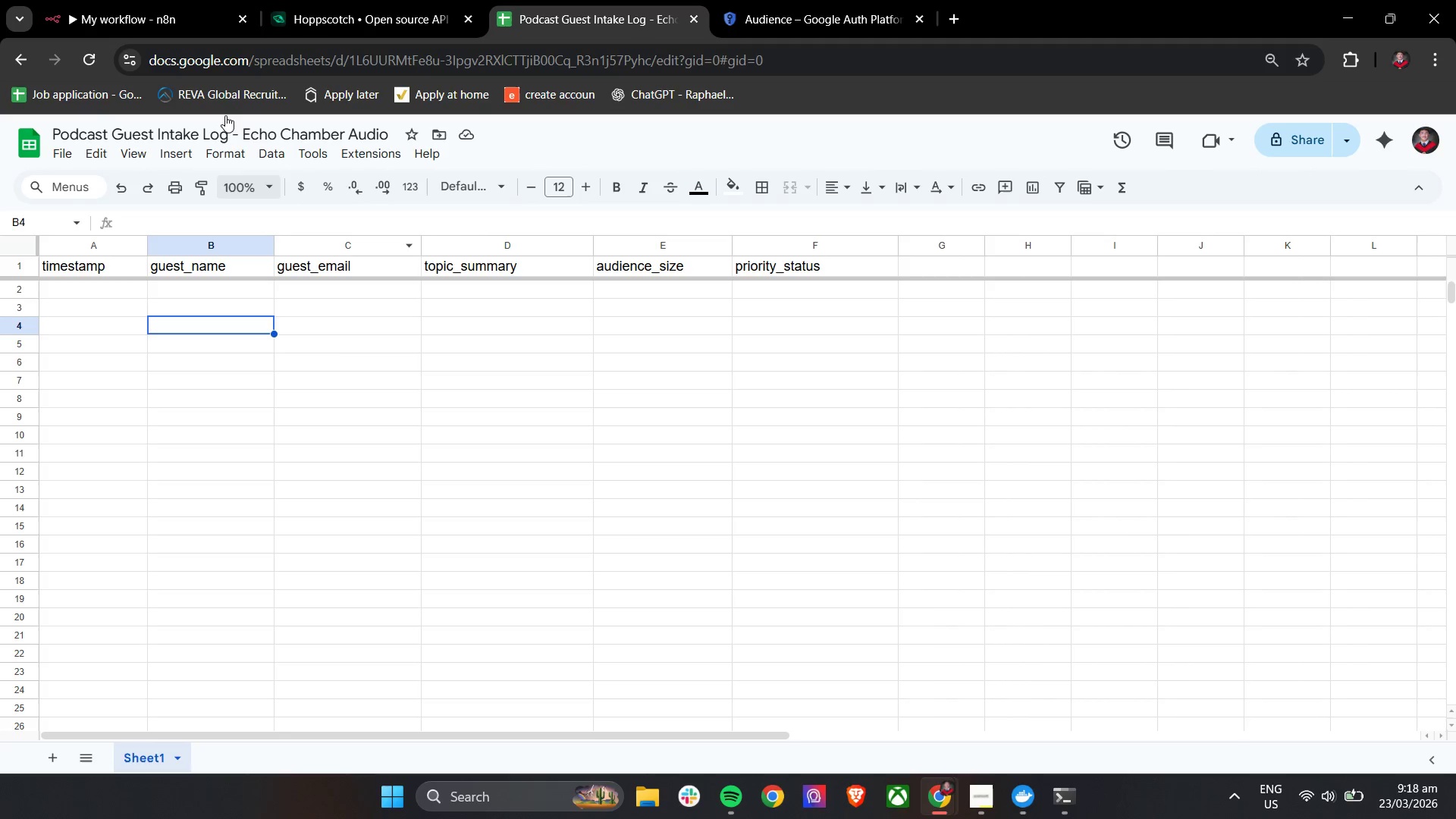 
scroll: coordinate [714, 555], scroll_direction: down, amount: 2.0
 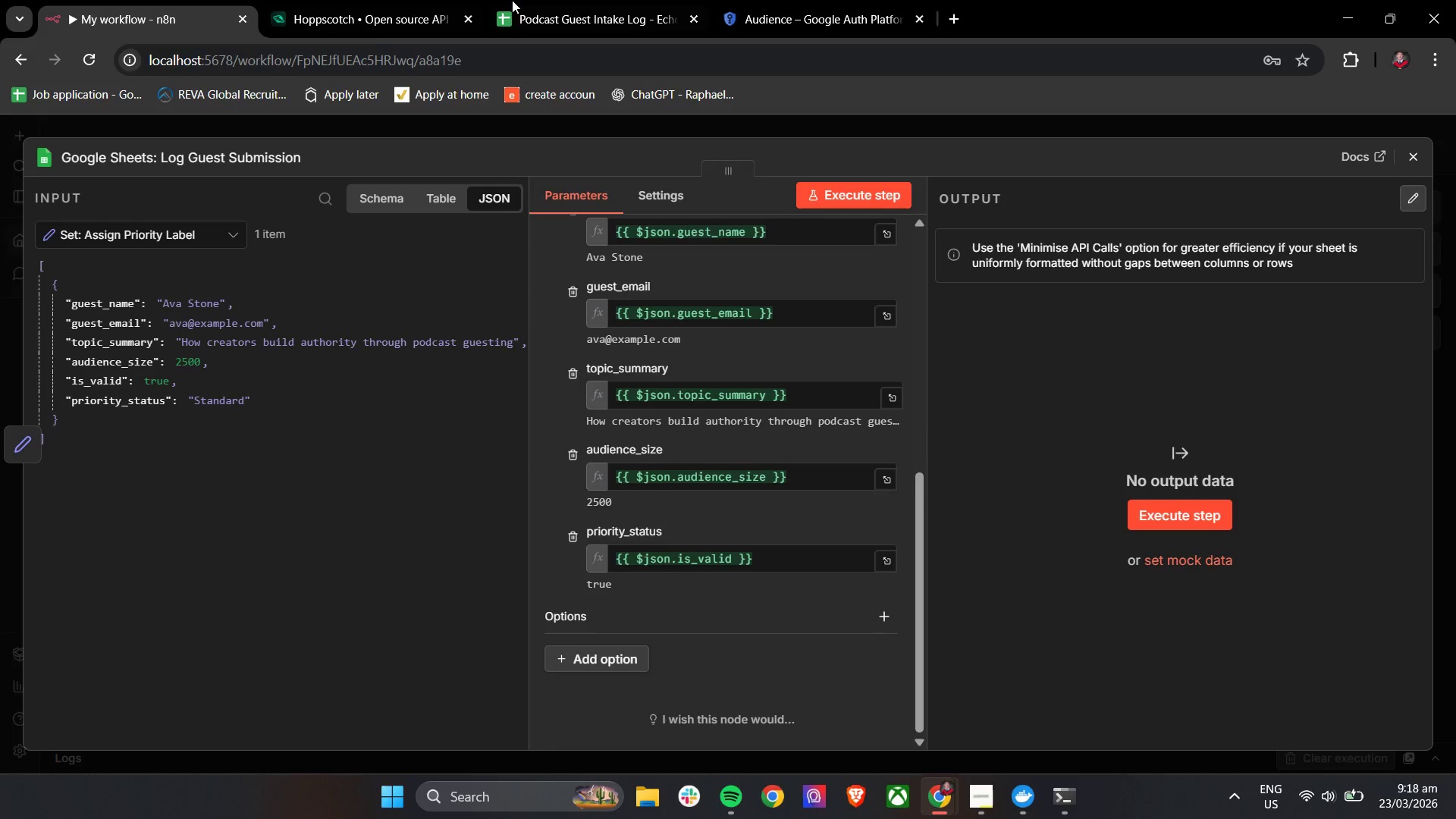 
left_click([102, 0])
 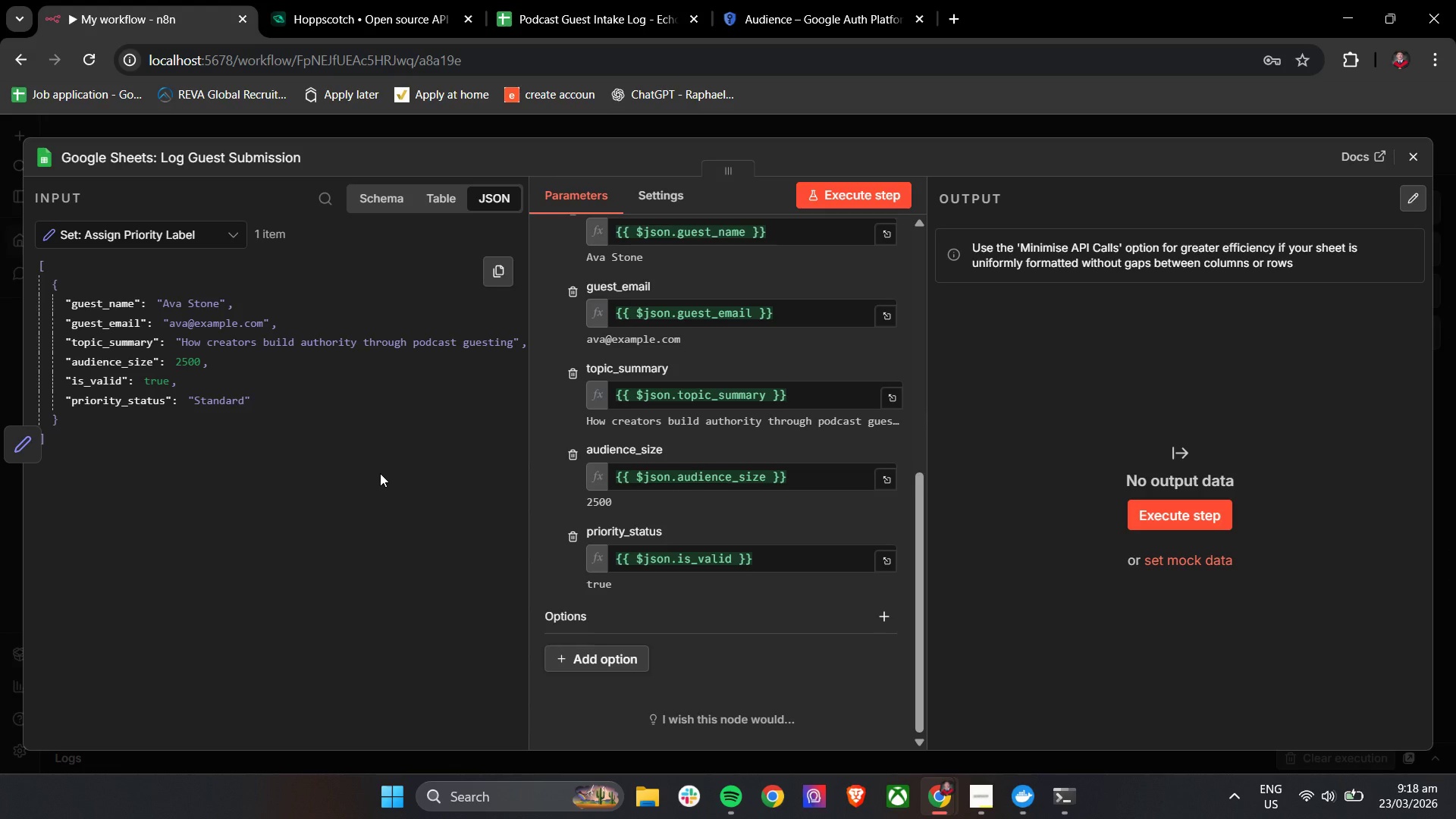 
scroll: coordinate [757, 538], scroll_direction: up, amount: 3.0
 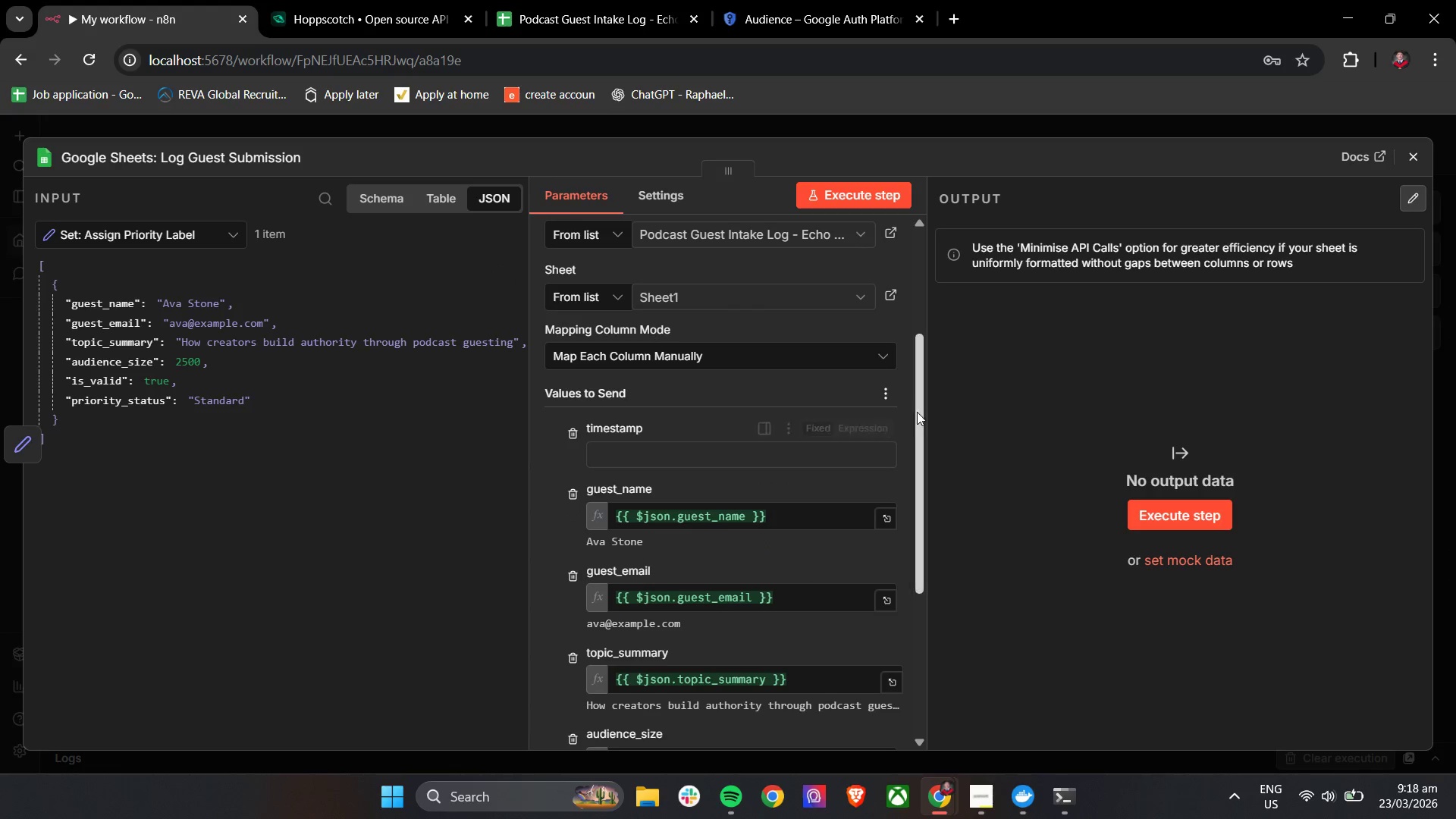 
left_click_drag(start_coordinate=[921, 412], to_coordinate=[944, 482])
 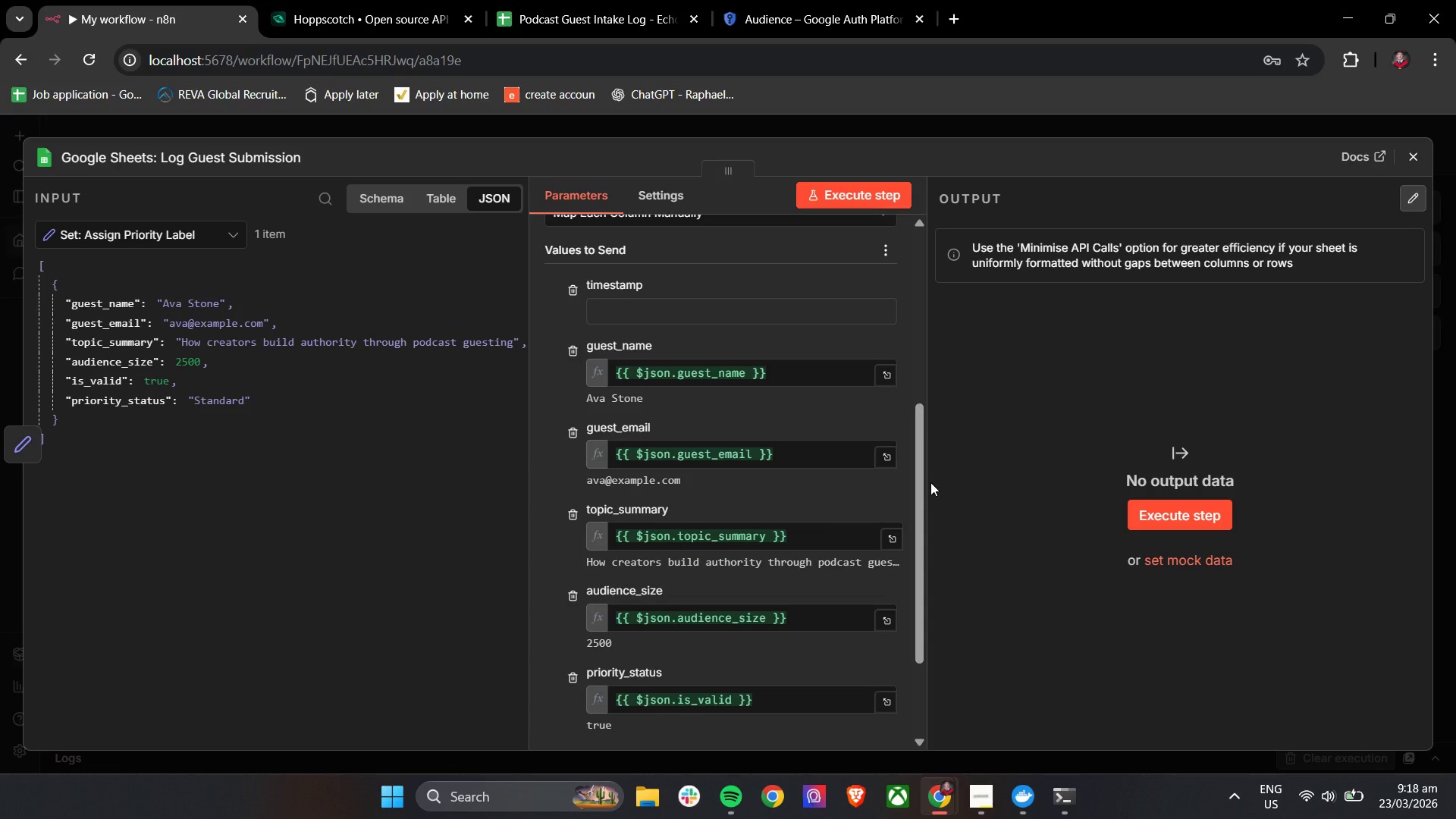 
wait(16.69)
 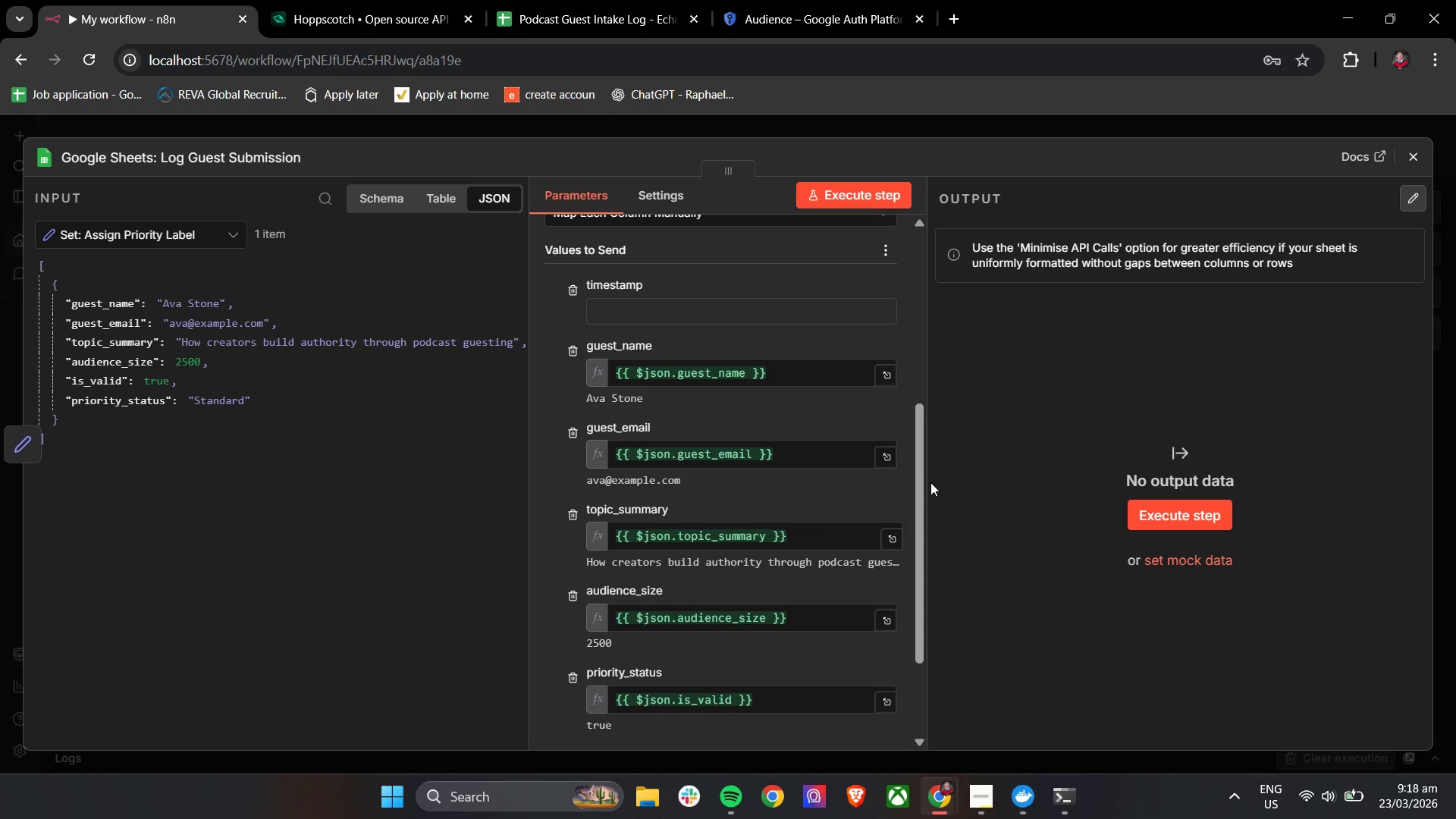 
left_click_drag(start_coordinate=[916, 479], to_coordinate=[928, 344])
 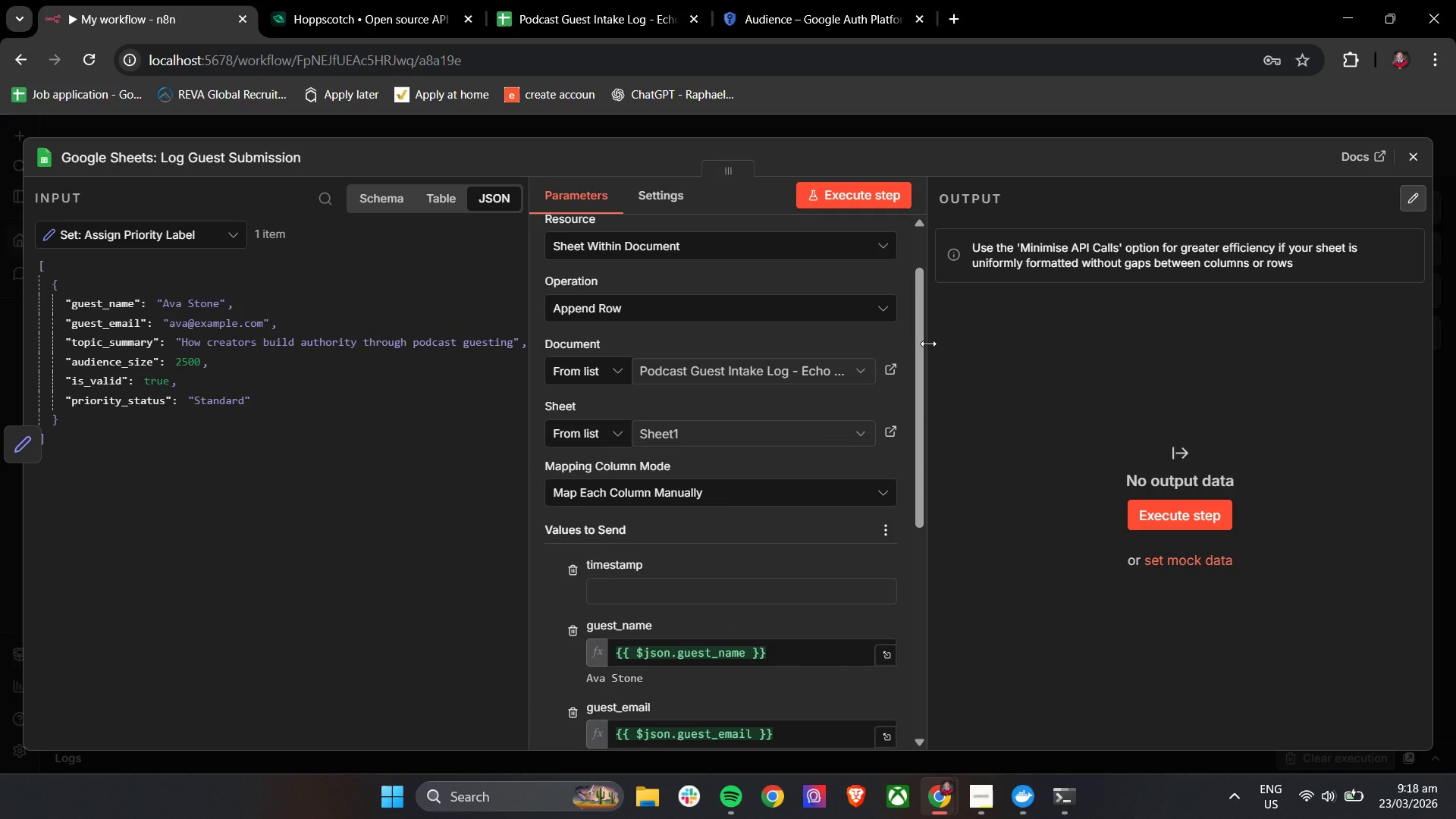 
left_click_drag(start_coordinate=[918, 336], to_coordinate=[918, 295])
 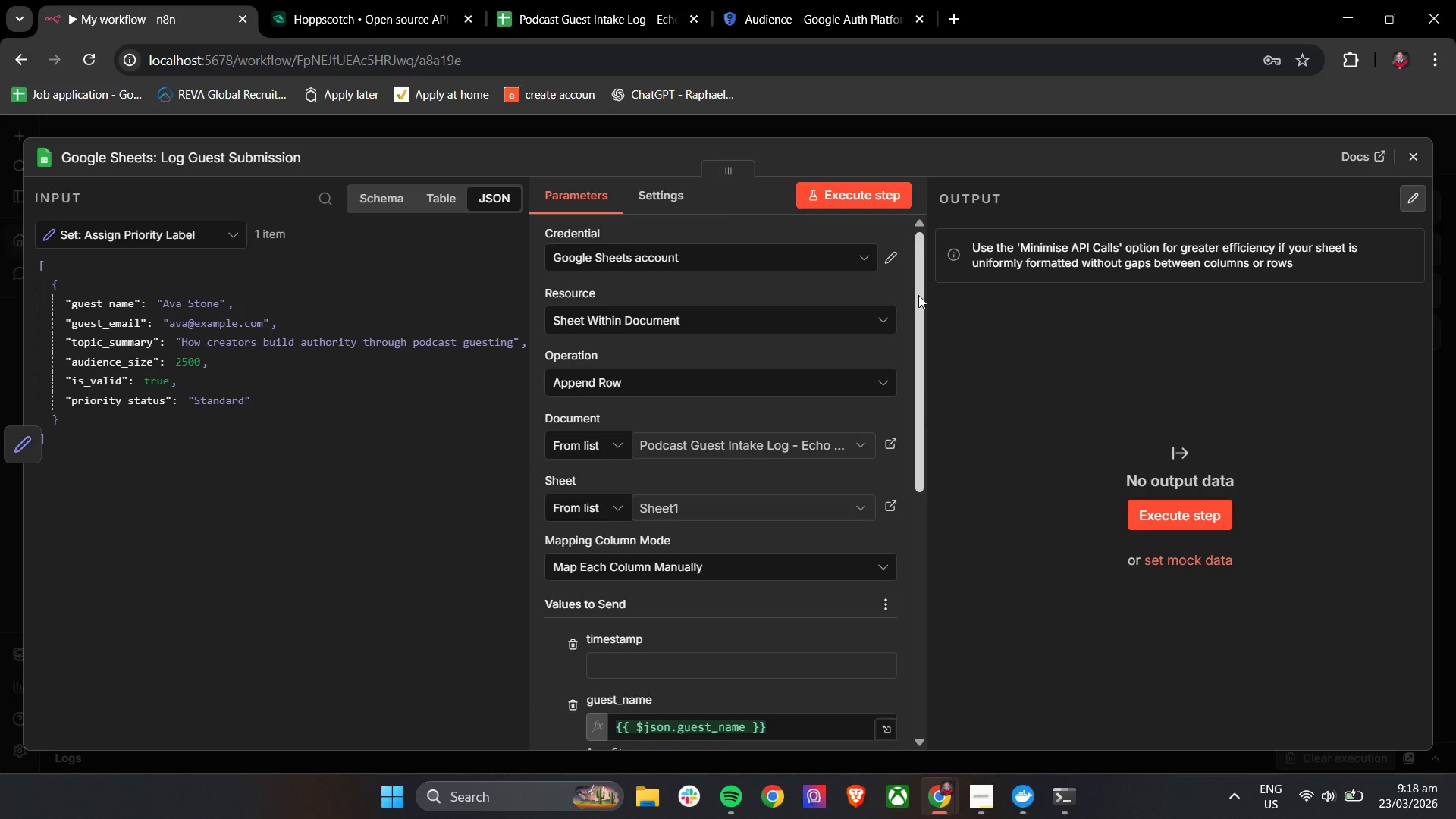 
wait(7.49)
 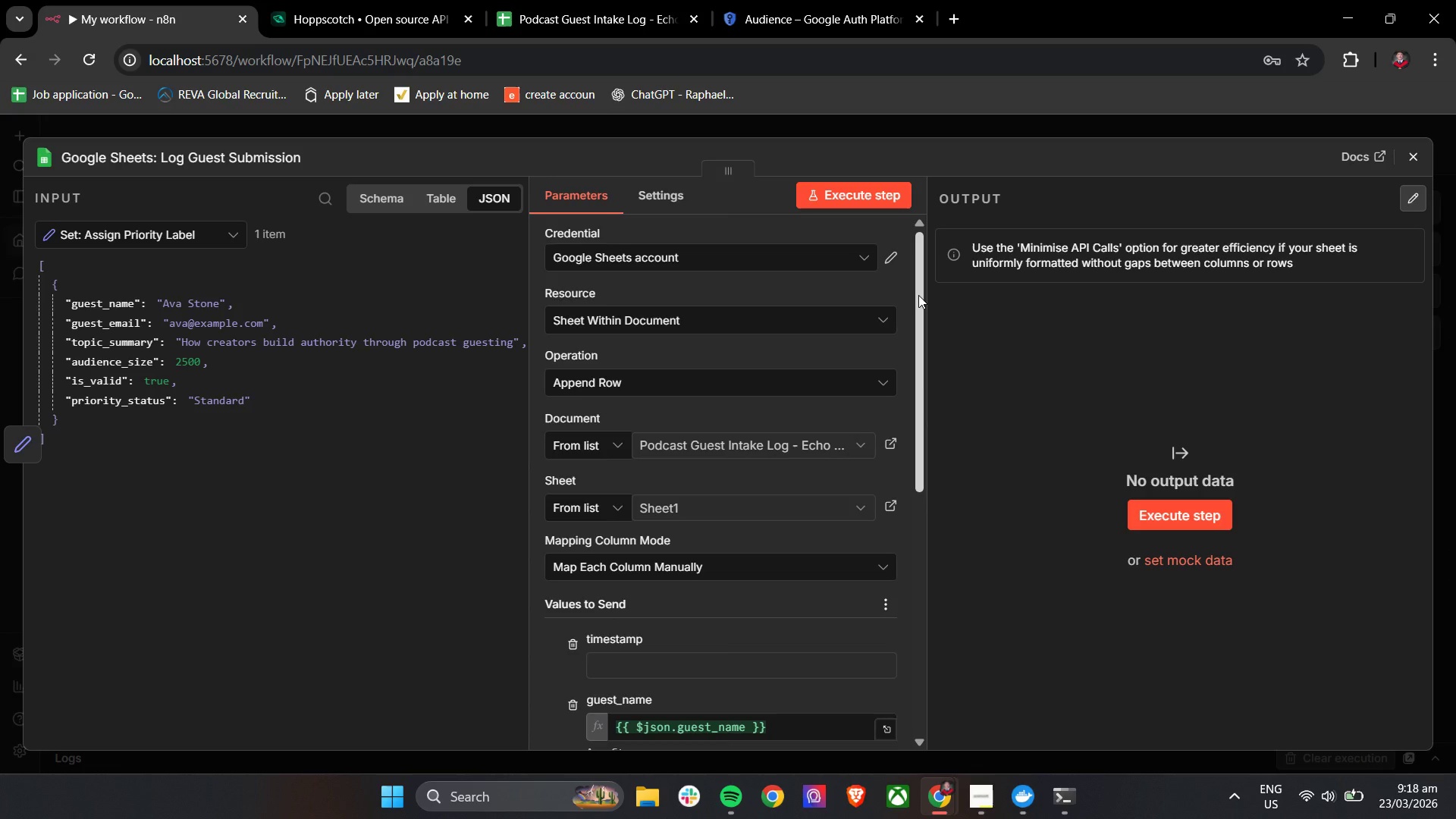 
left_click_drag(start_coordinate=[918, 295], to_coordinate=[915, 479])
 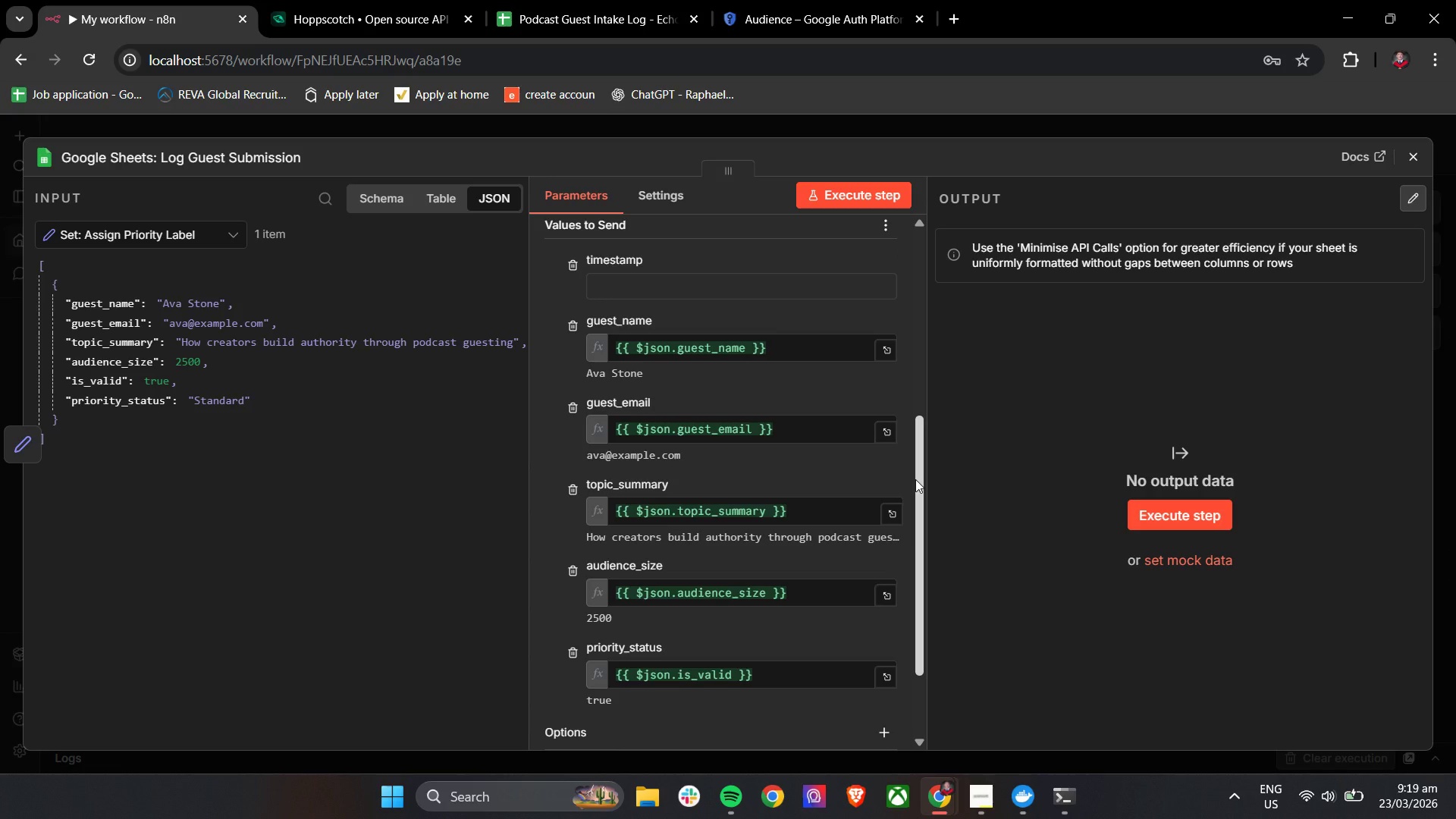 
wait(25.2)
 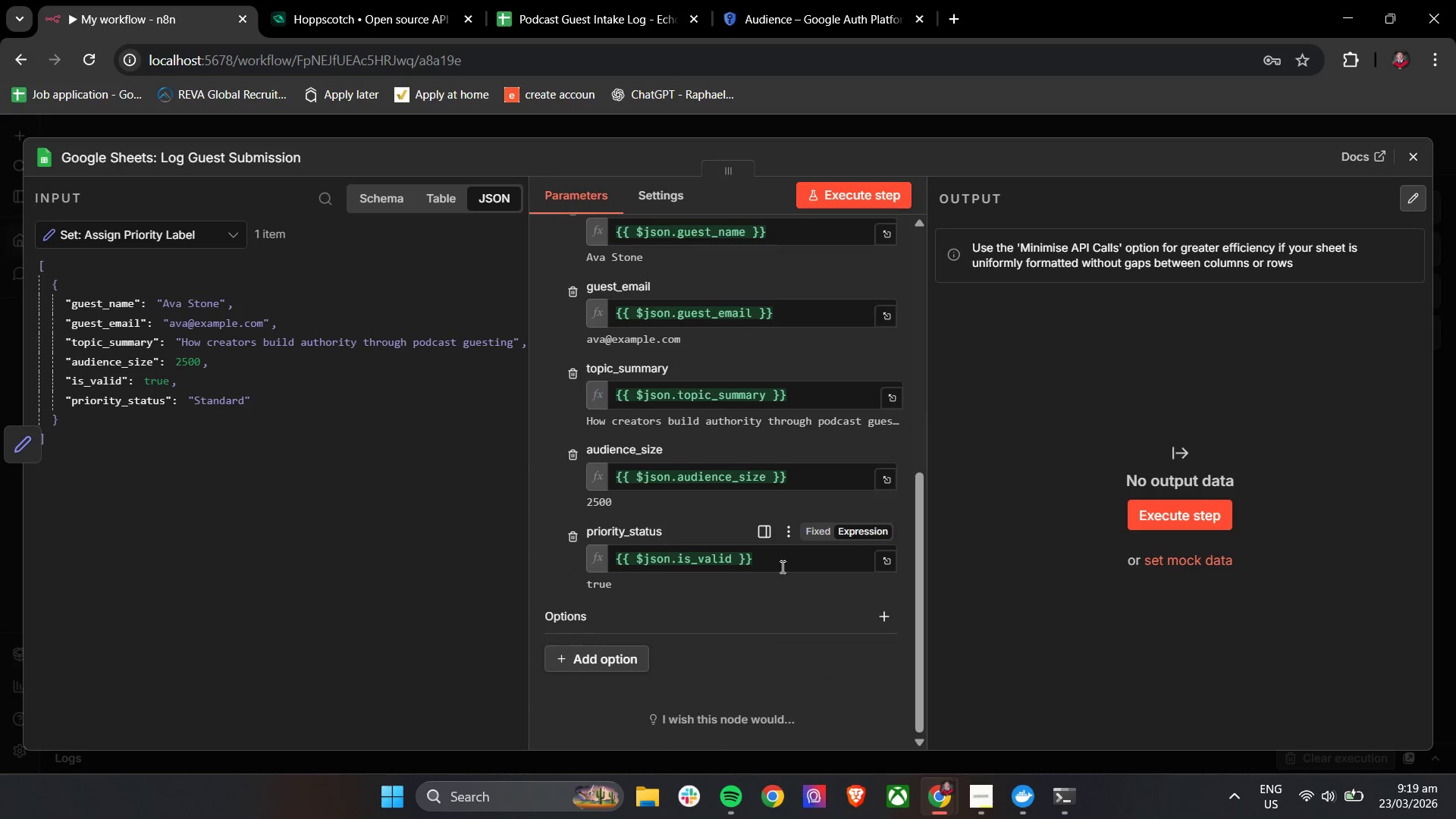 
left_click([781, 566])
 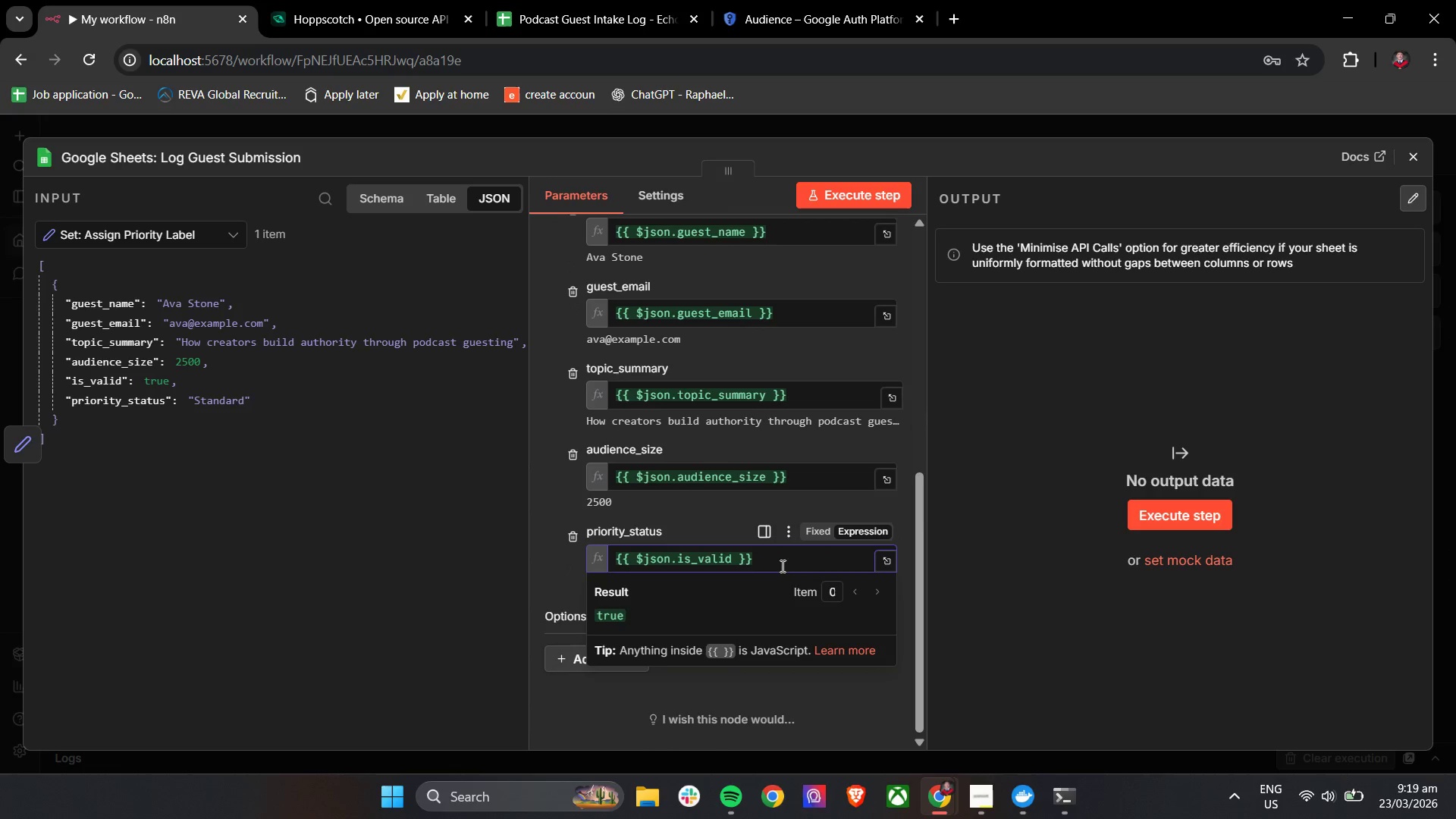 
scroll: coordinate [746, 689], scroll_direction: down, amount: 3.0
 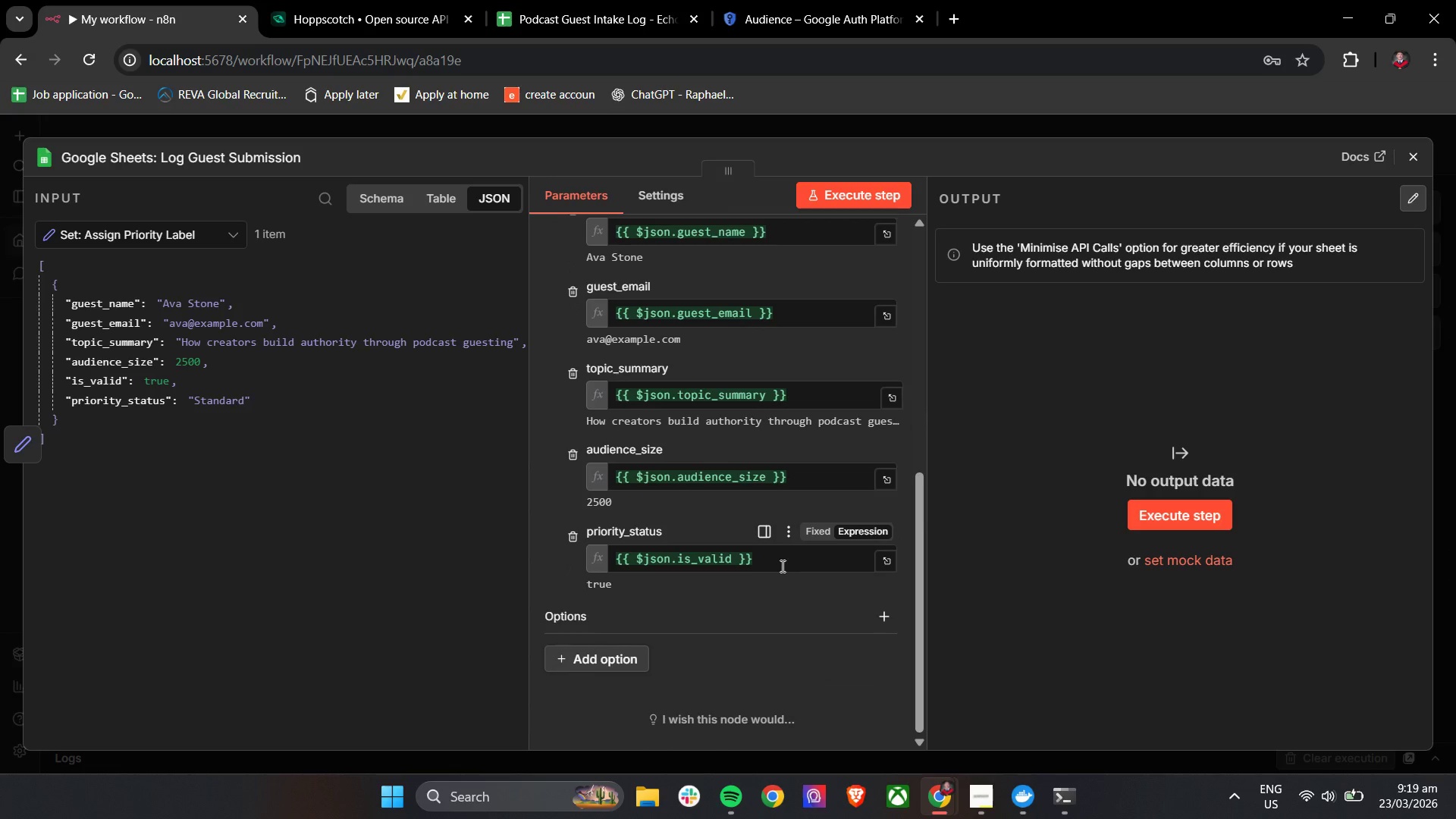 
key(Backspace)
 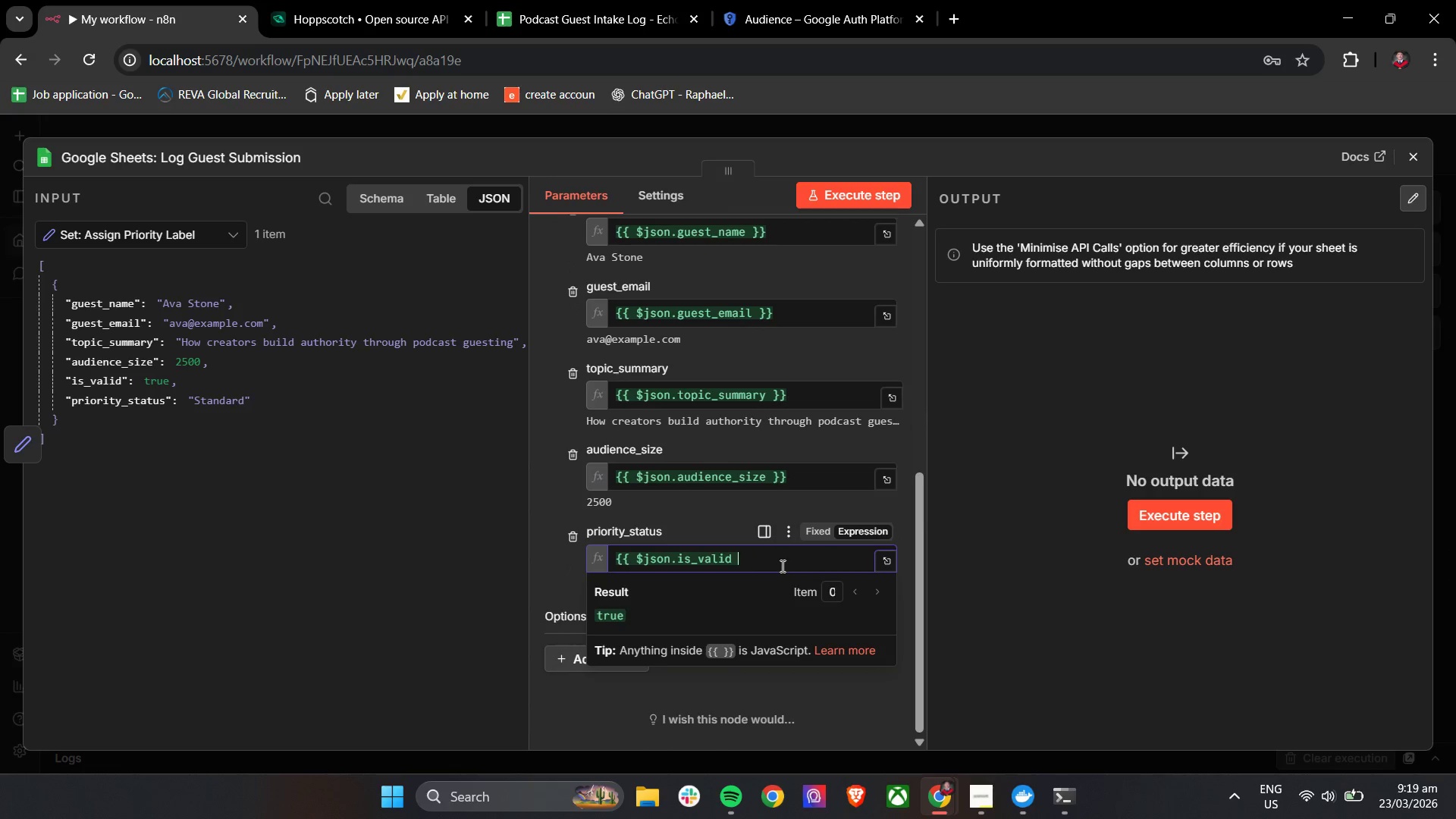 
hold_key(key=Backspace, duration=1.38)
 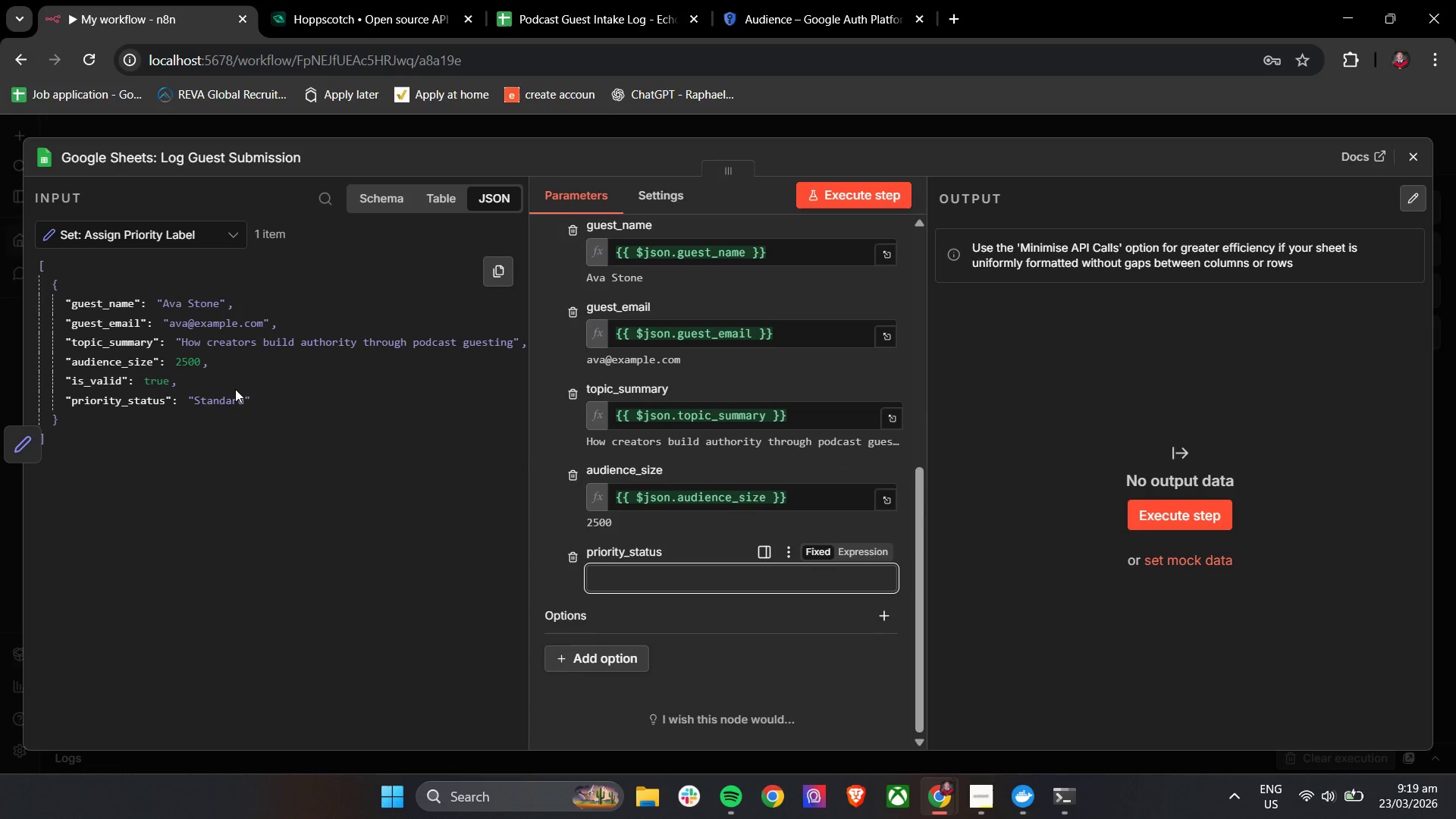 
left_click_drag(start_coordinate=[212, 399], to_coordinate=[639, 588])
 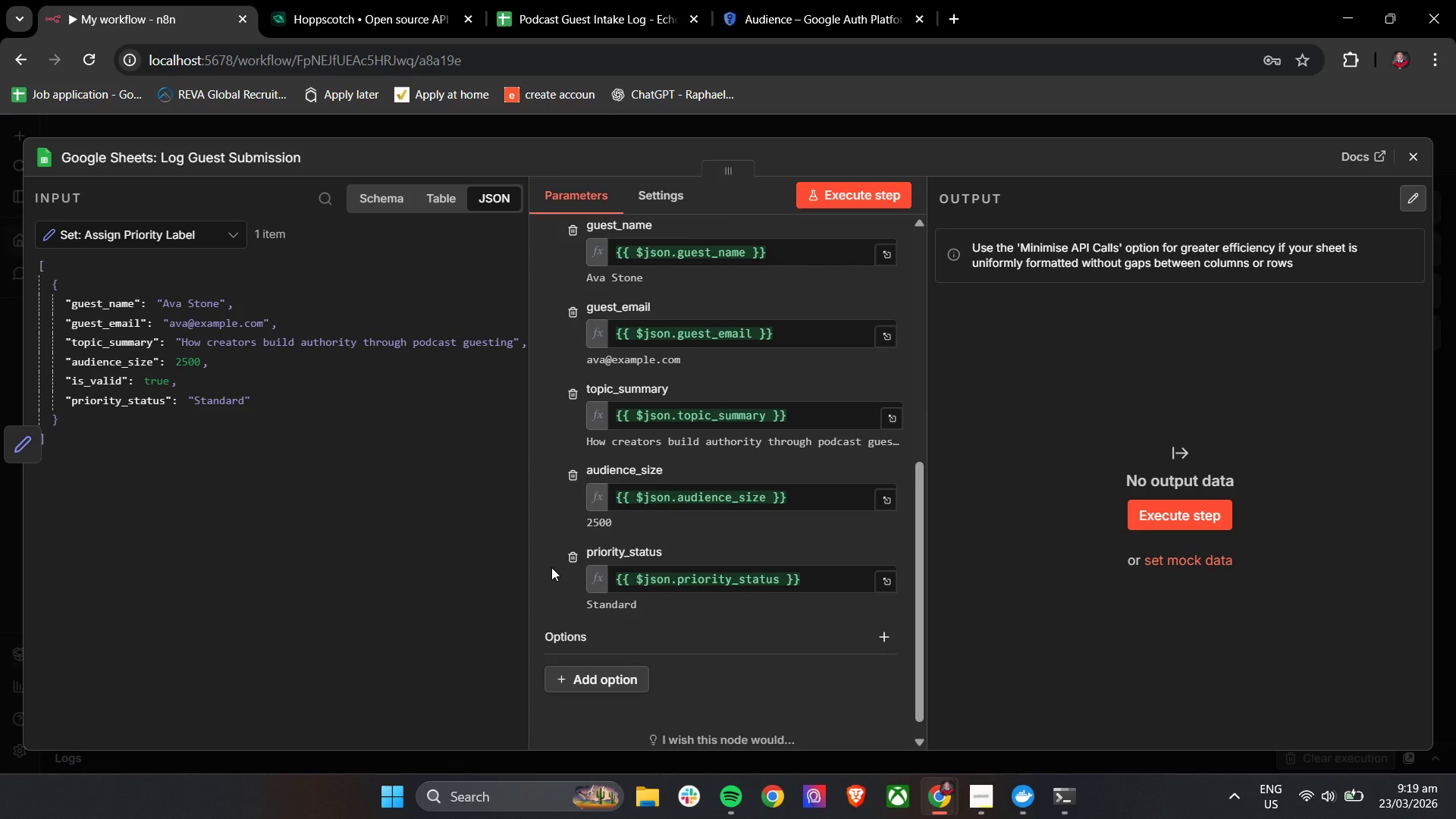 
wait(12.26)
 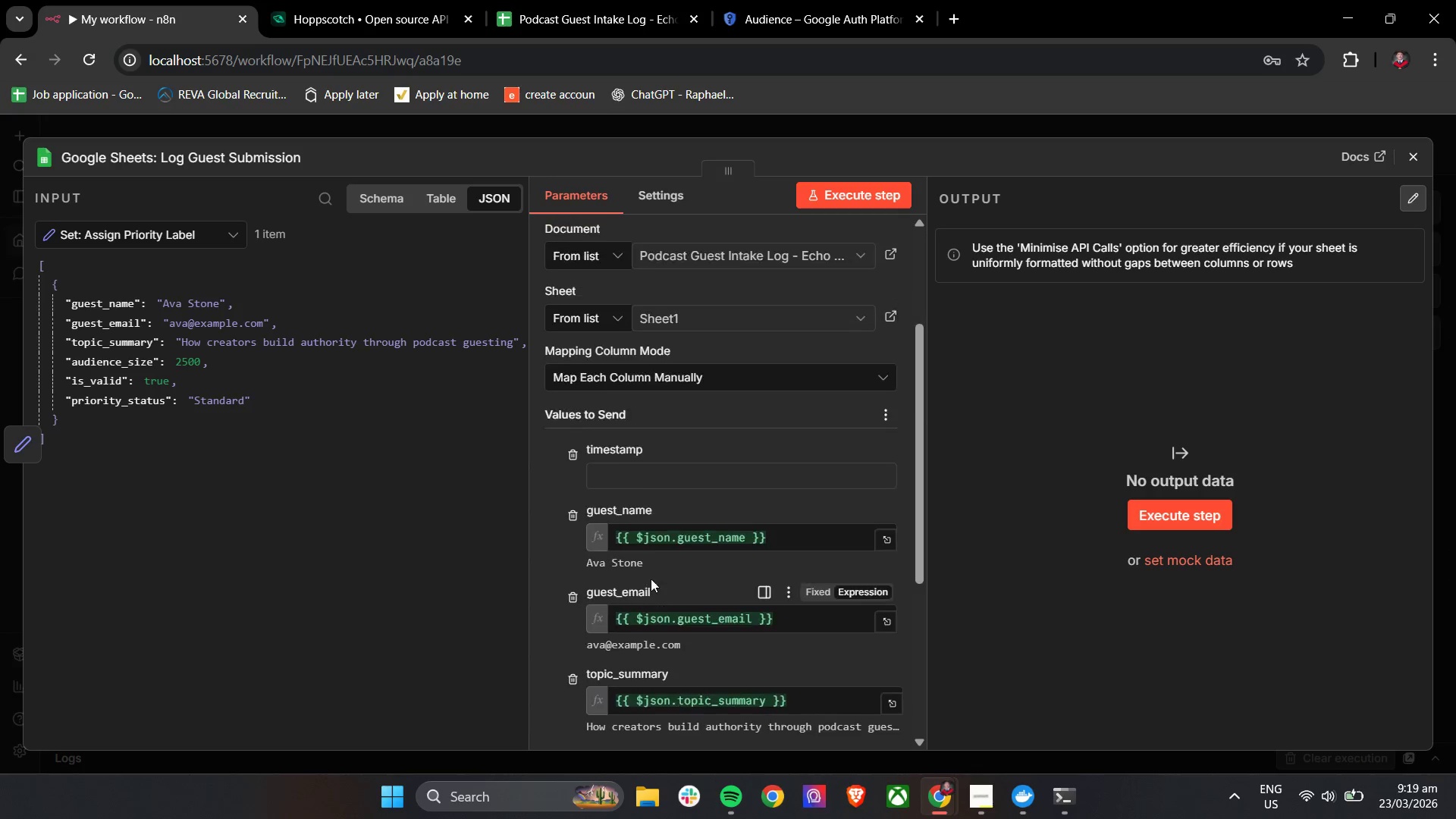 
left_click([636, 482])
 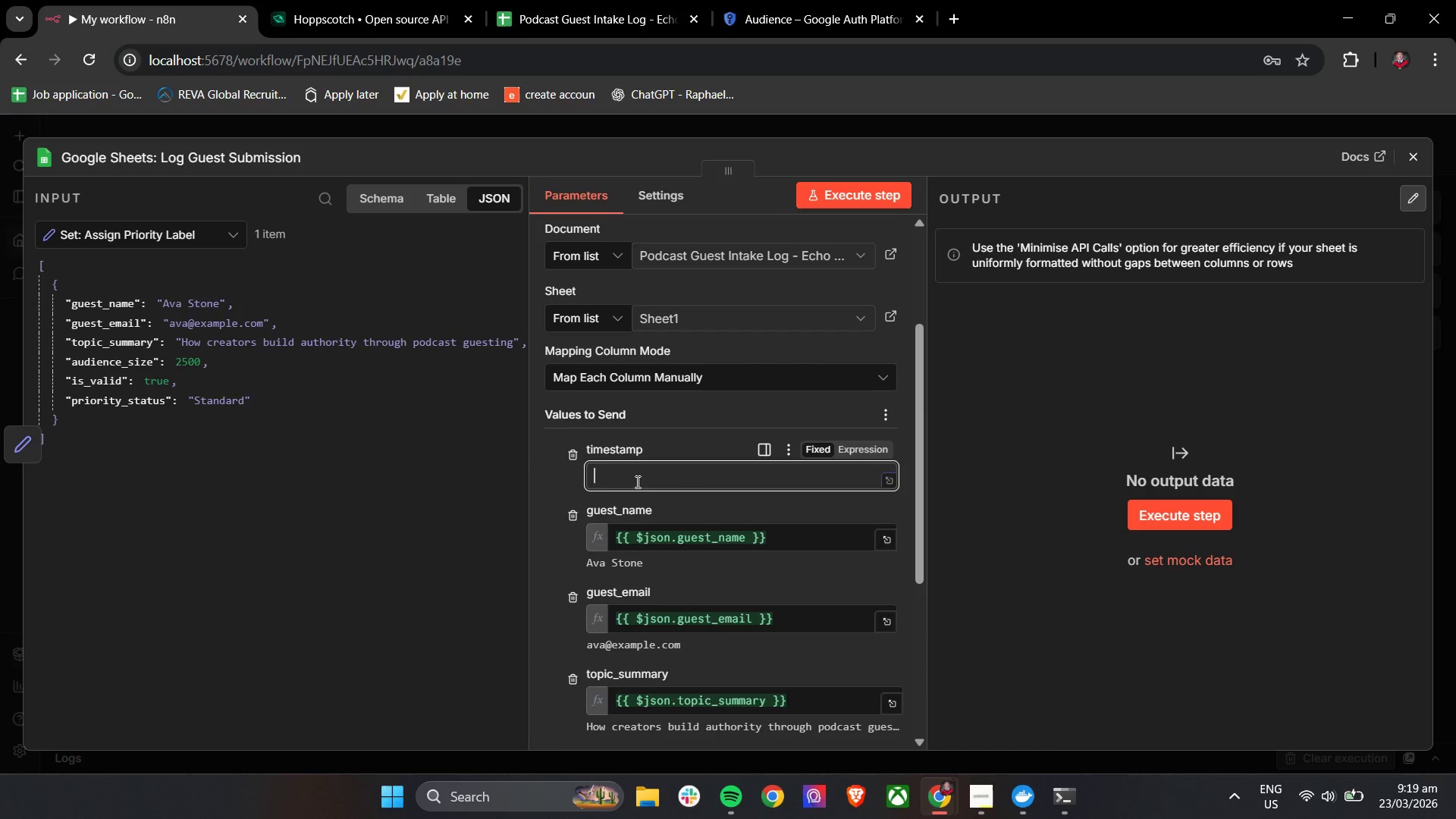 
scroll: coordinate [661, 620], scroll_direction: up, amount: 4.0
 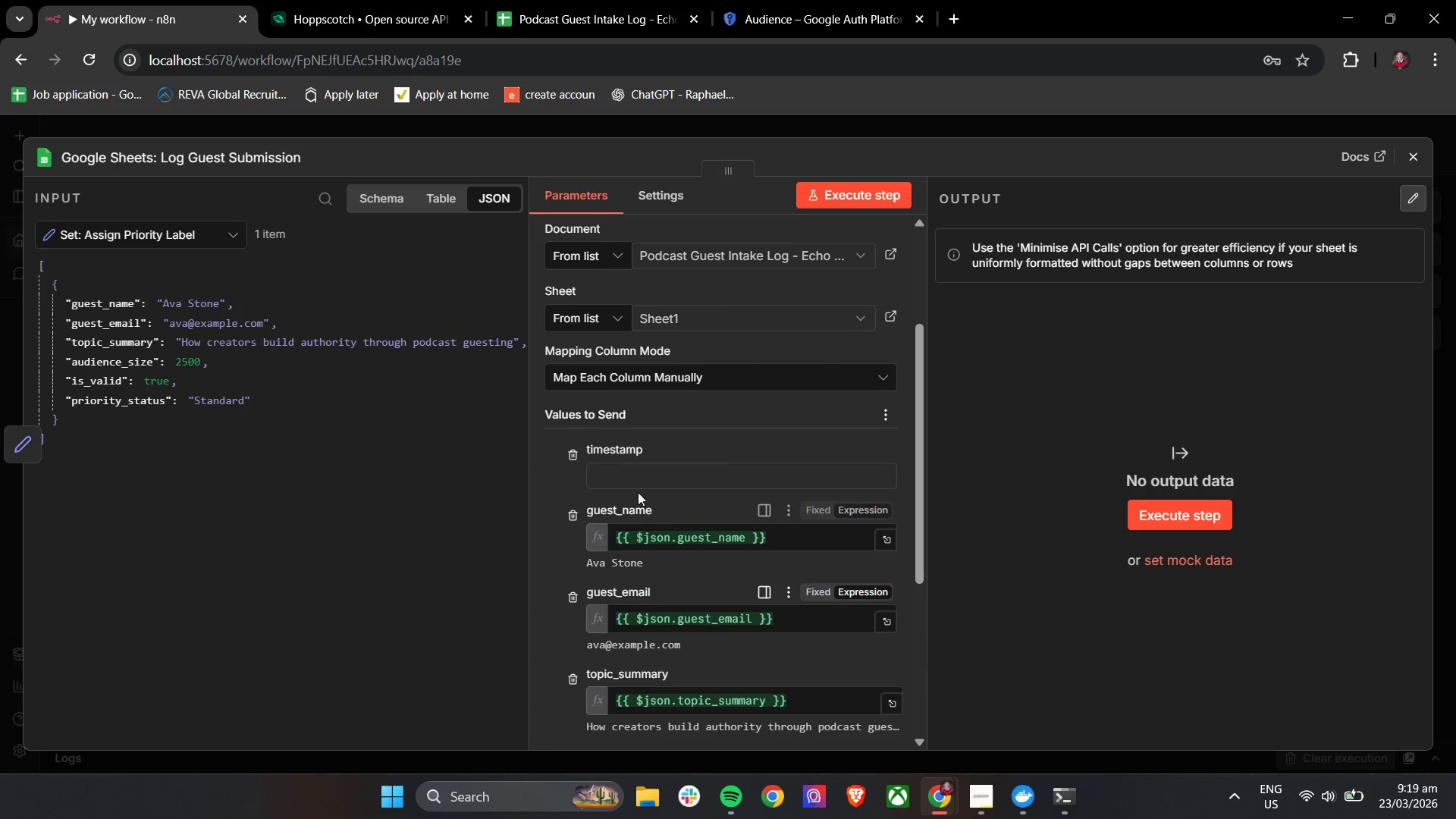 
type({{new)
 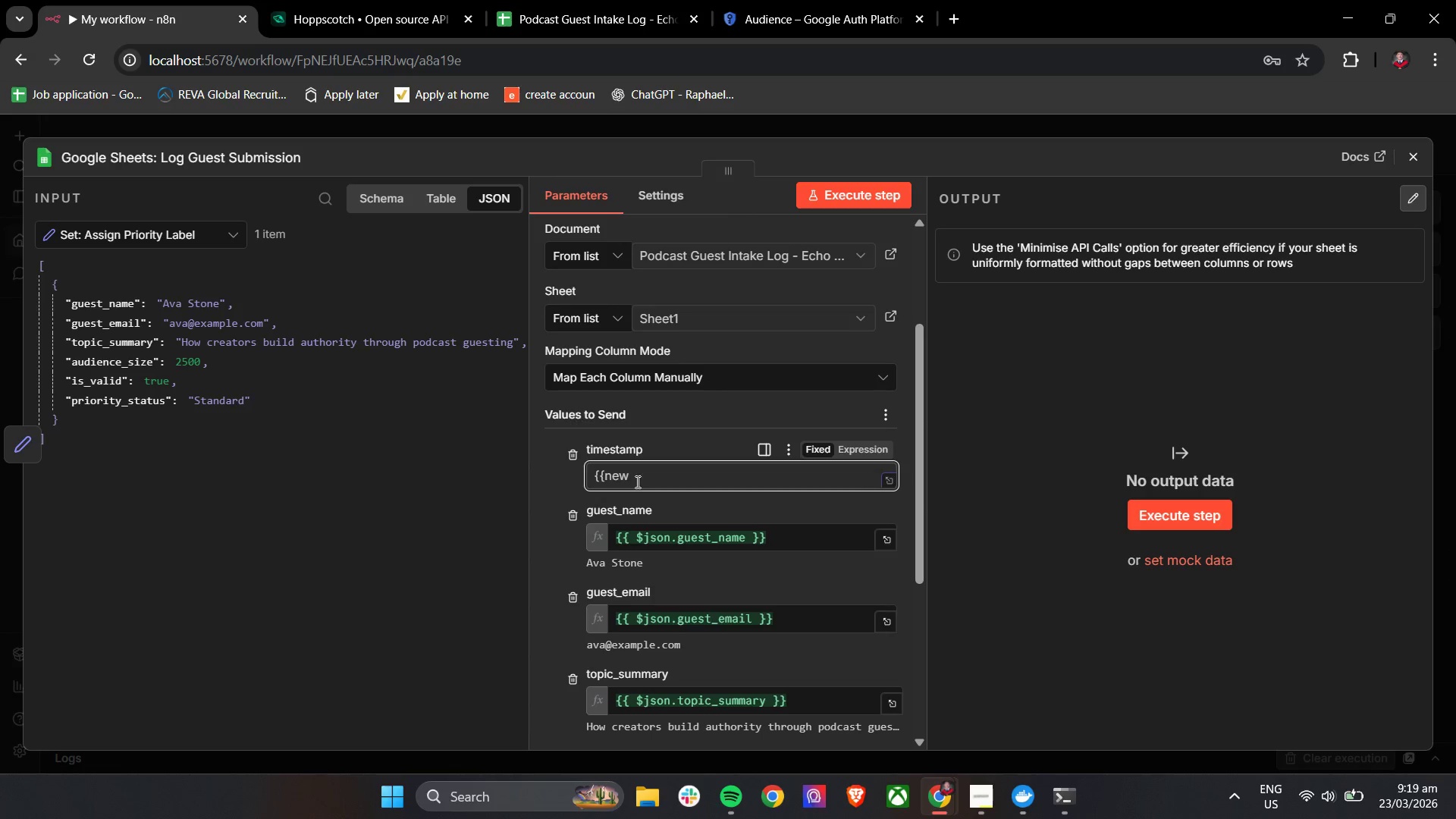 
wait(5.03)
 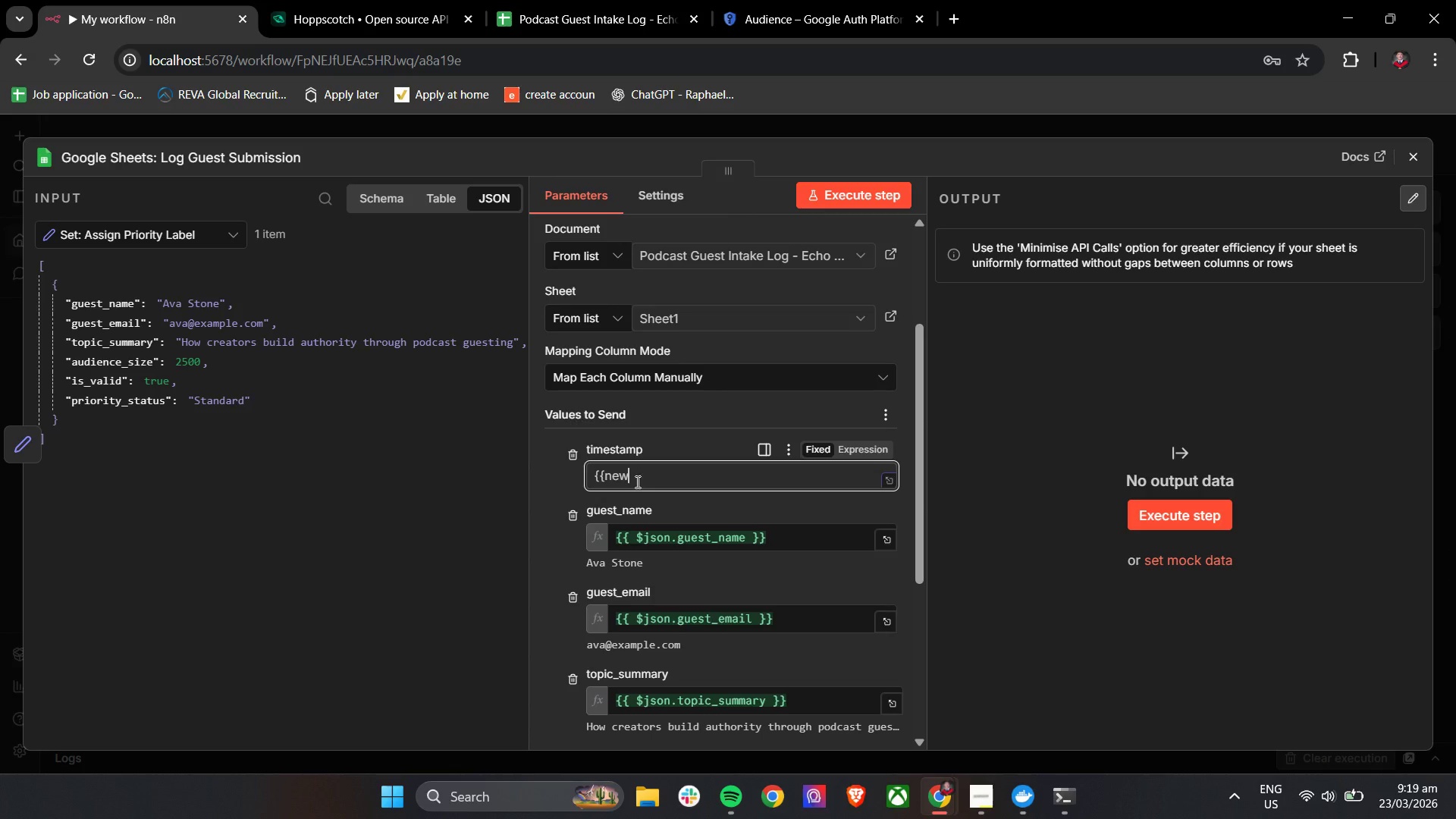 
type( date)
 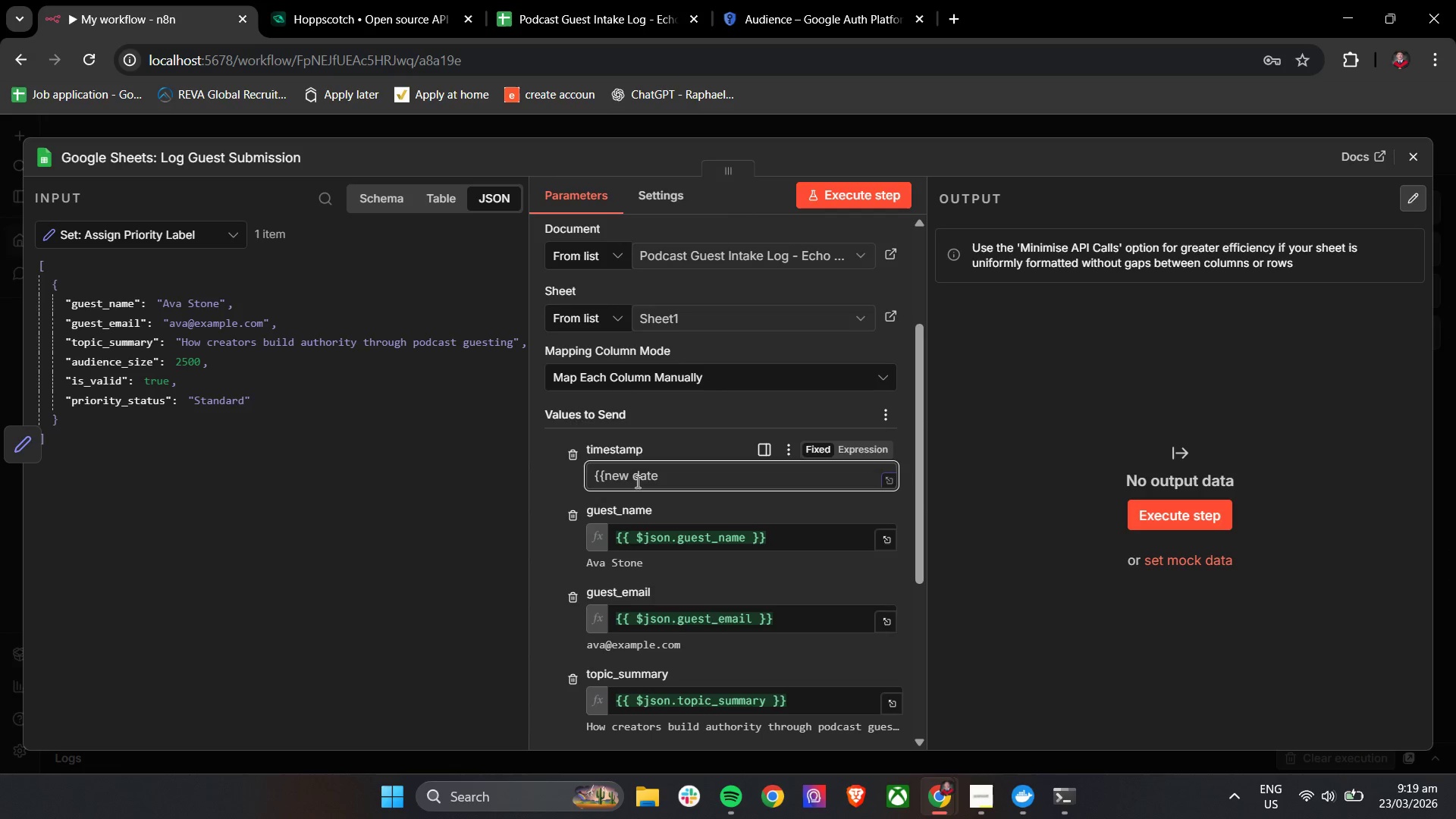 
hold_key(key=Equal, duration=0.42)
 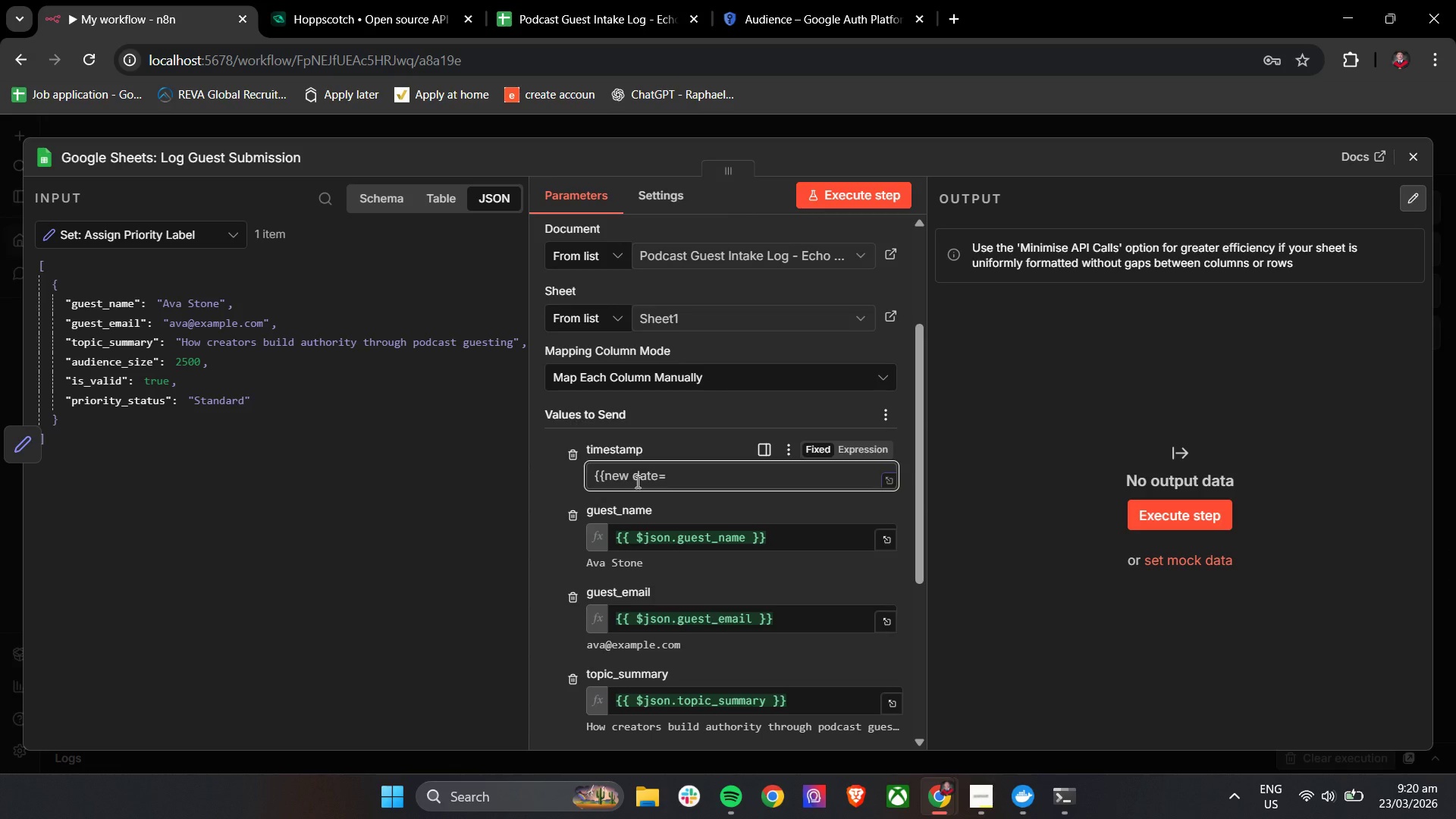 
hold_key(key=Backspace, duration=1.03)
 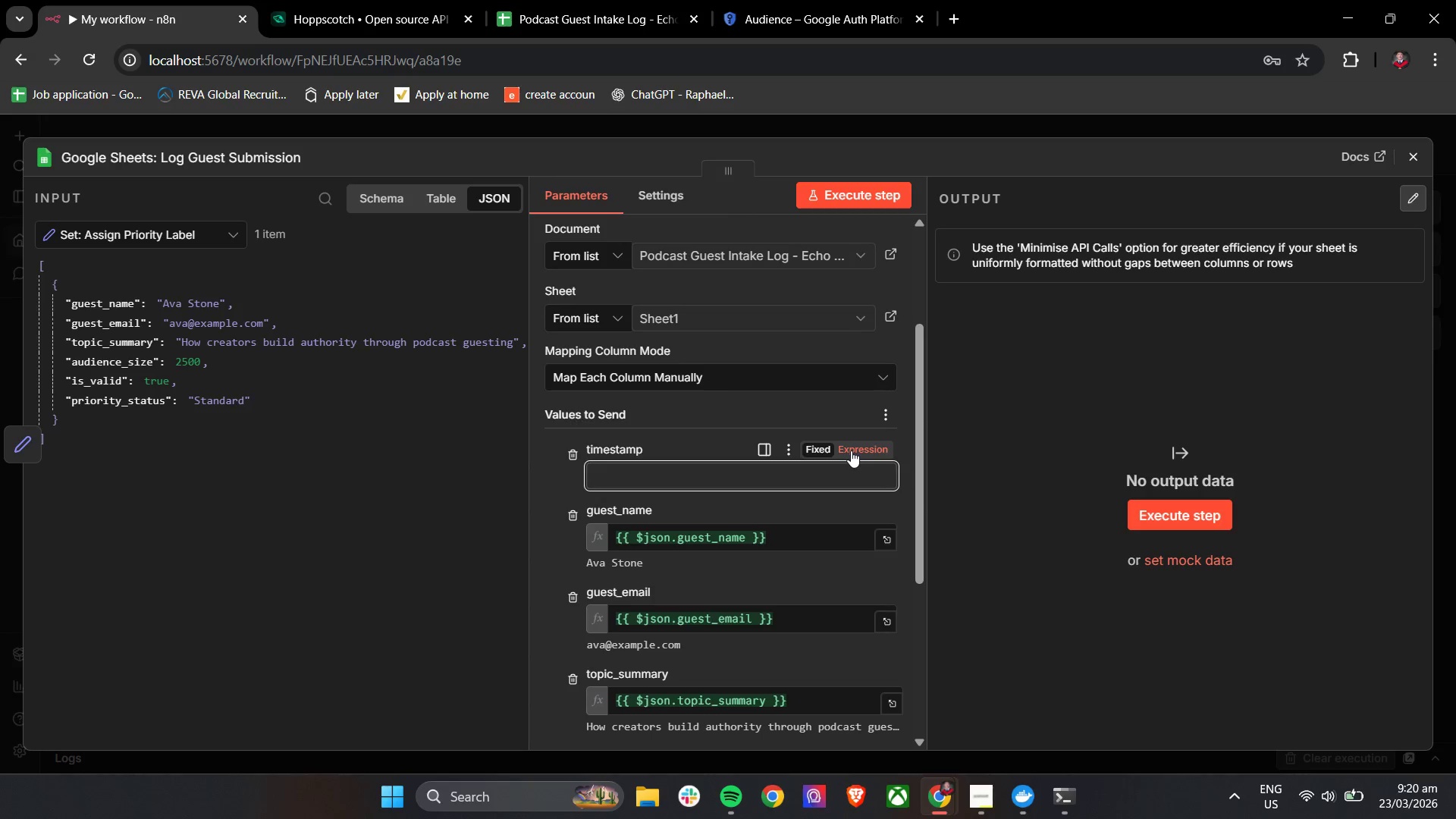 
left_click([851, 450])
 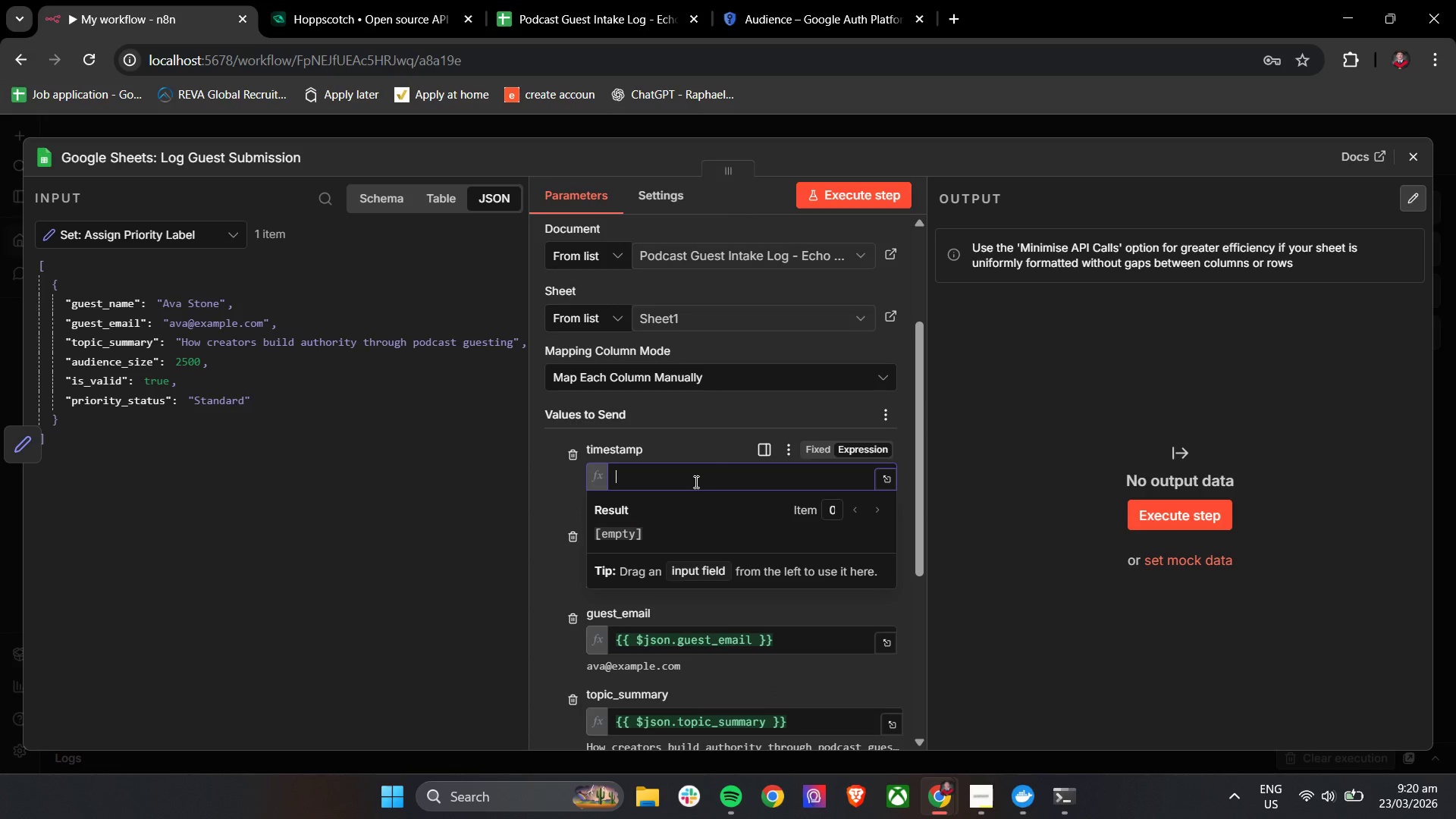 
left_click([692, 483])
 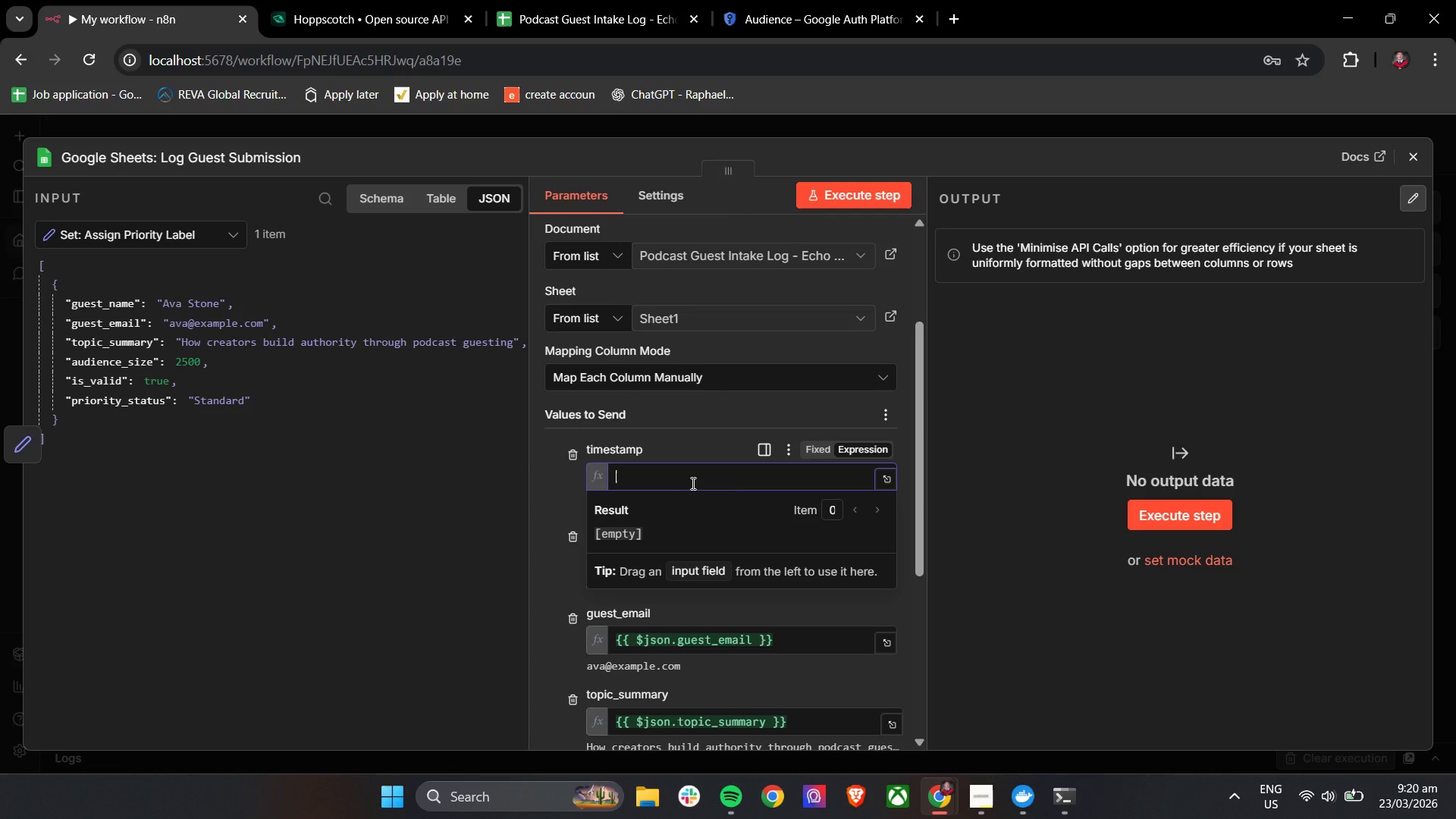 
type({{new D)
 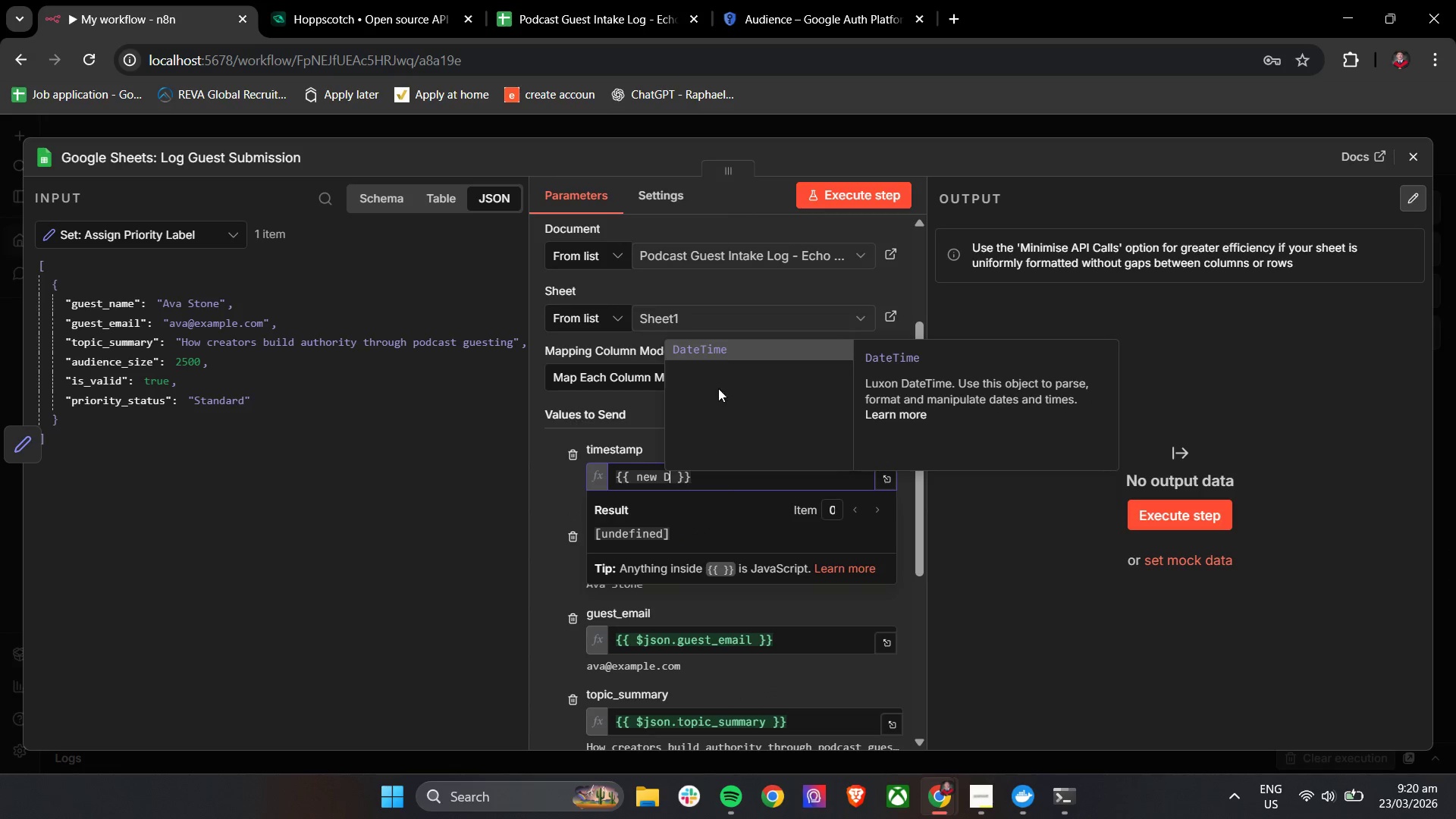 
left_click([733, 348])
 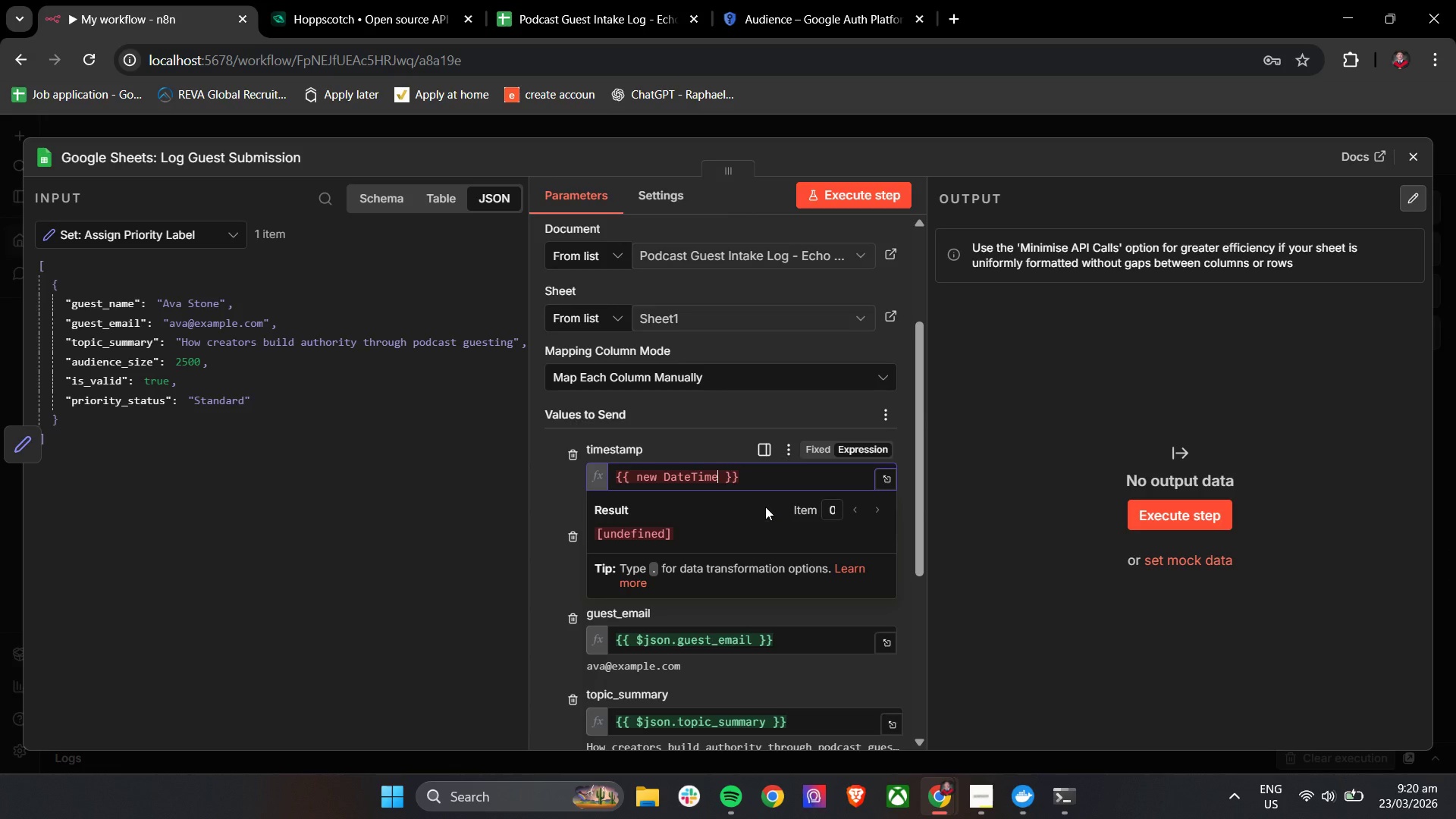 
type(90)
key(Backspace)
key(Backspace)
type(().)
 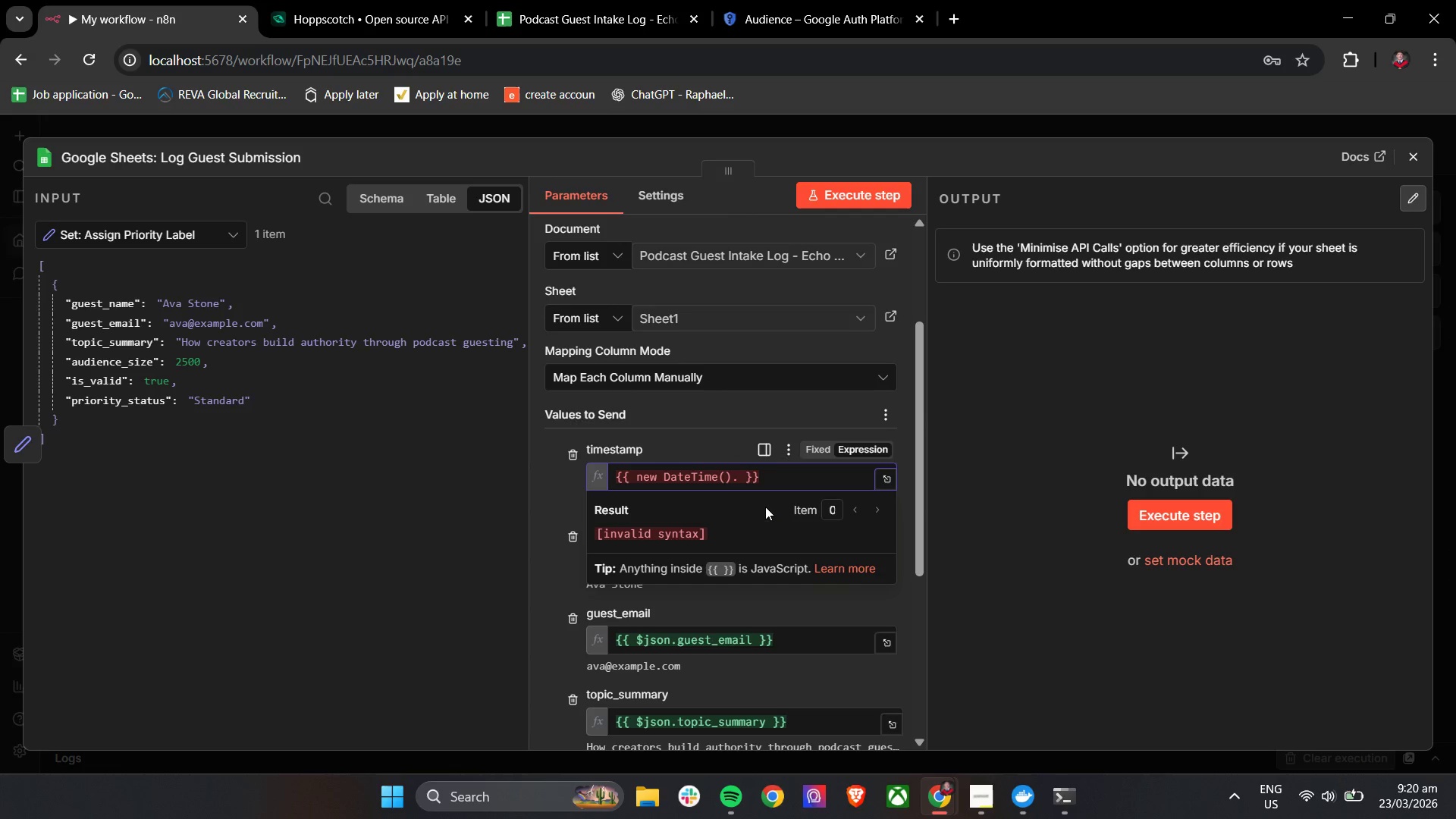 
type(to)
 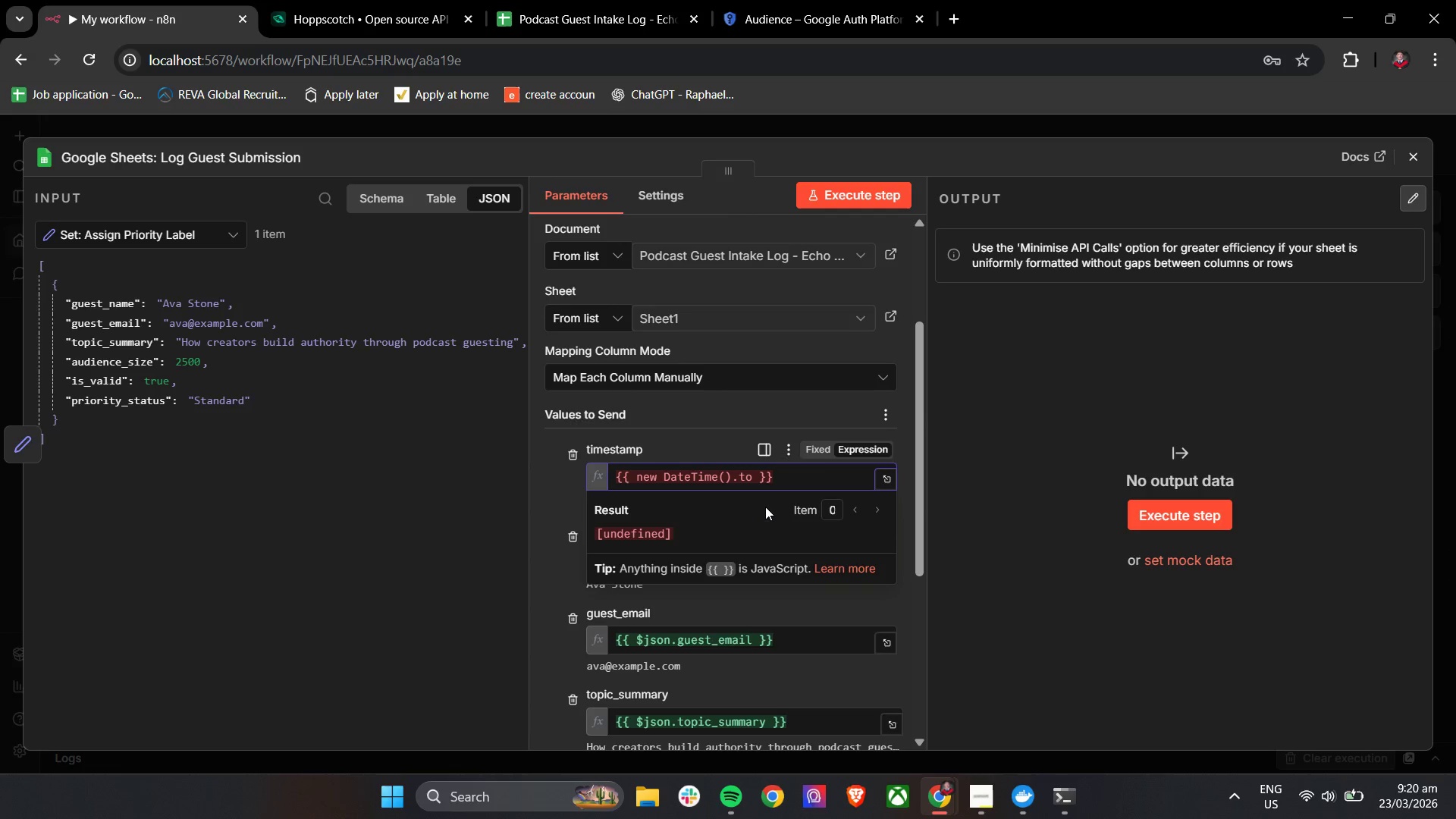 
hold_key(key=ShiftLeft, duration=1.51)
 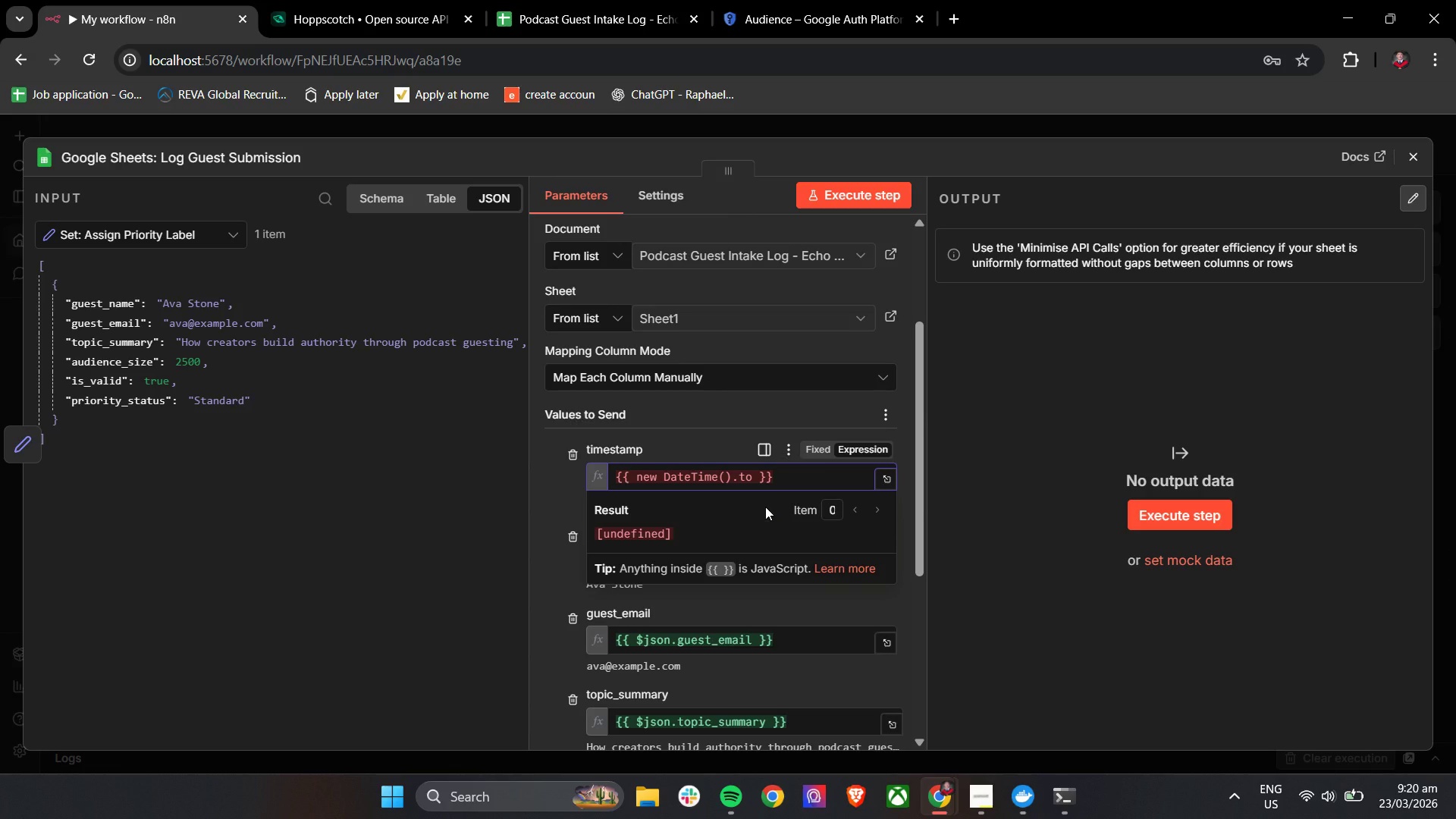 
hold_key(key=ShiftLeft, duration=1.53)
 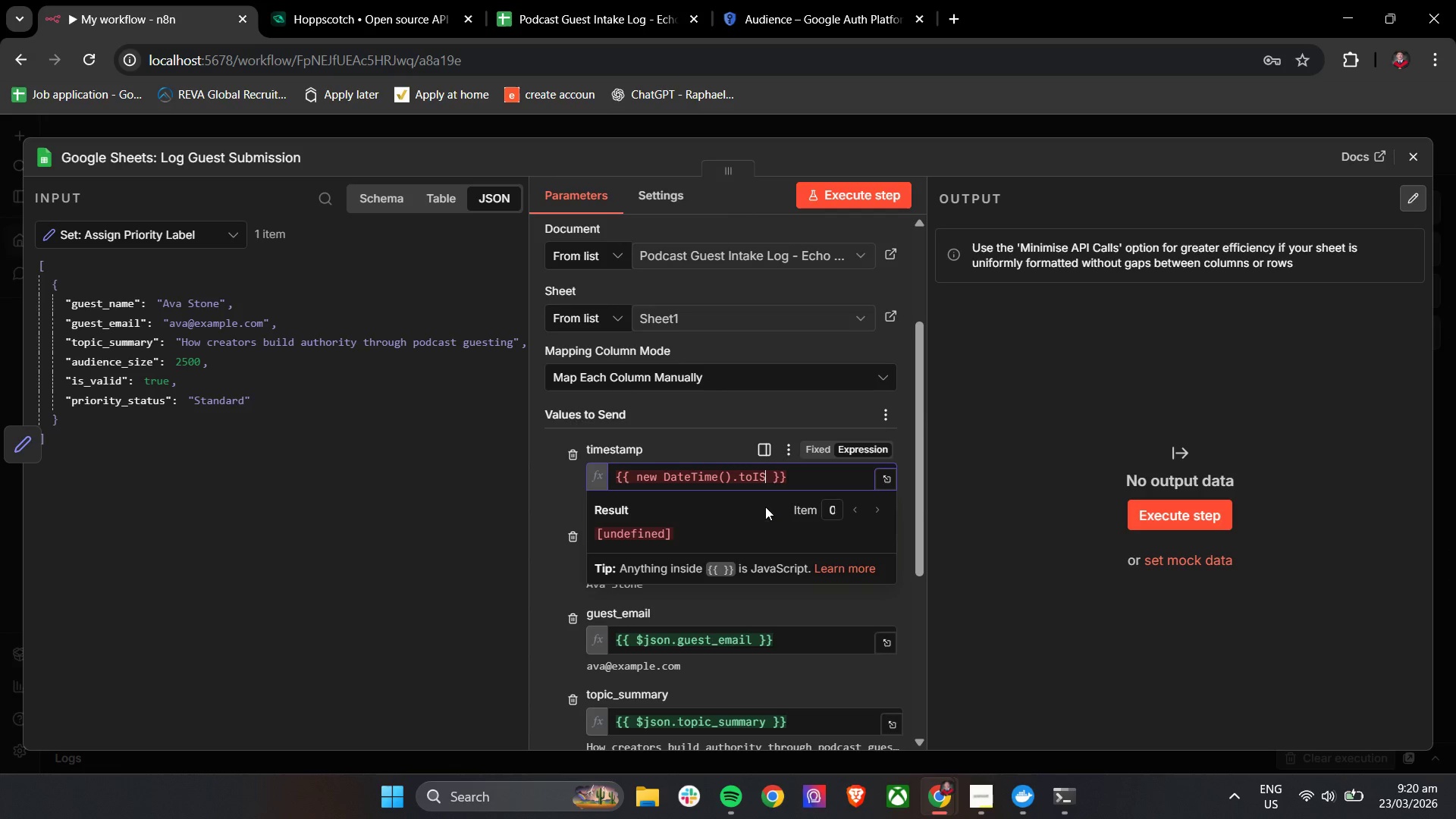 
type(ISOString())
 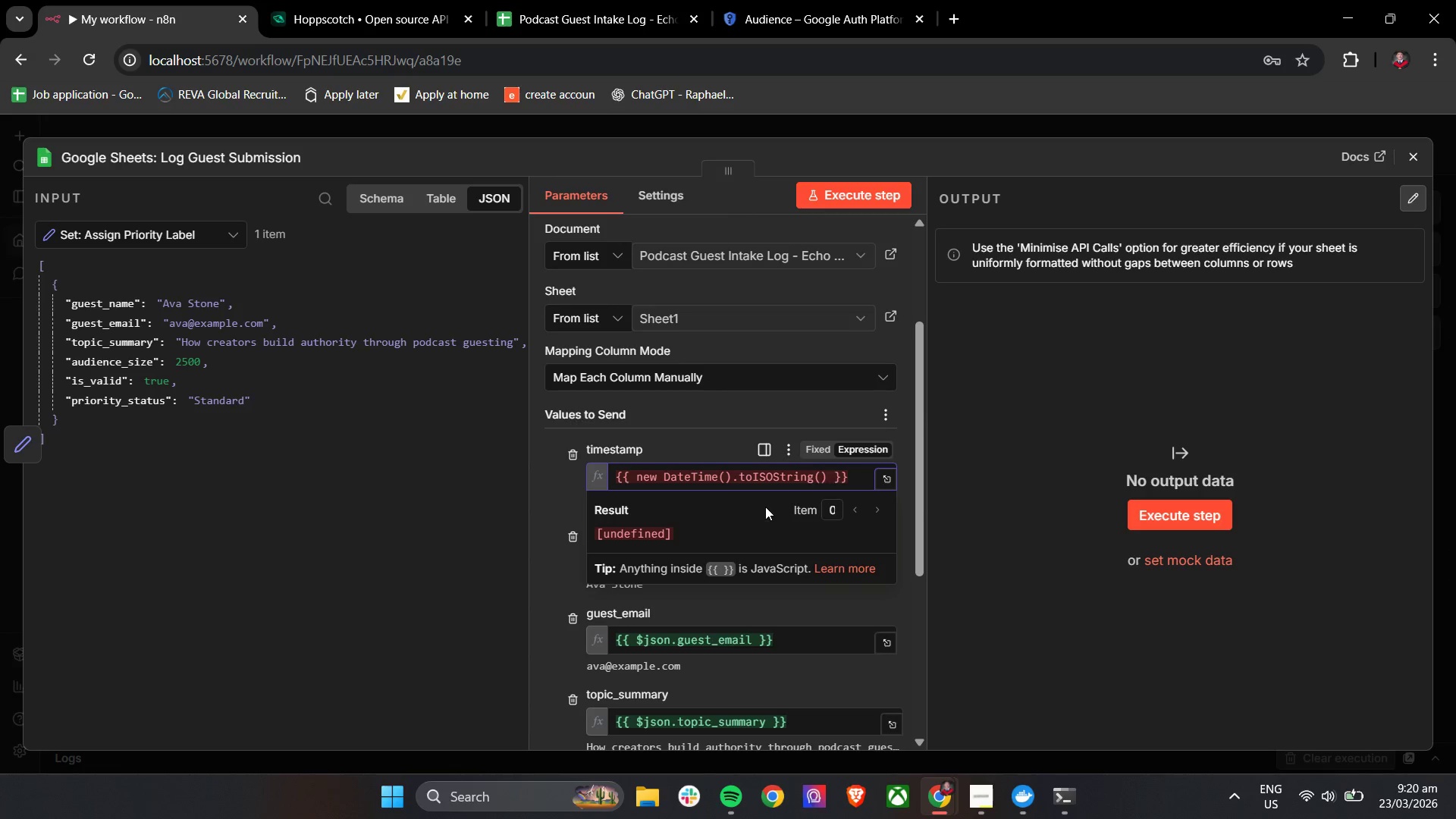 
left_click([574, 489])
 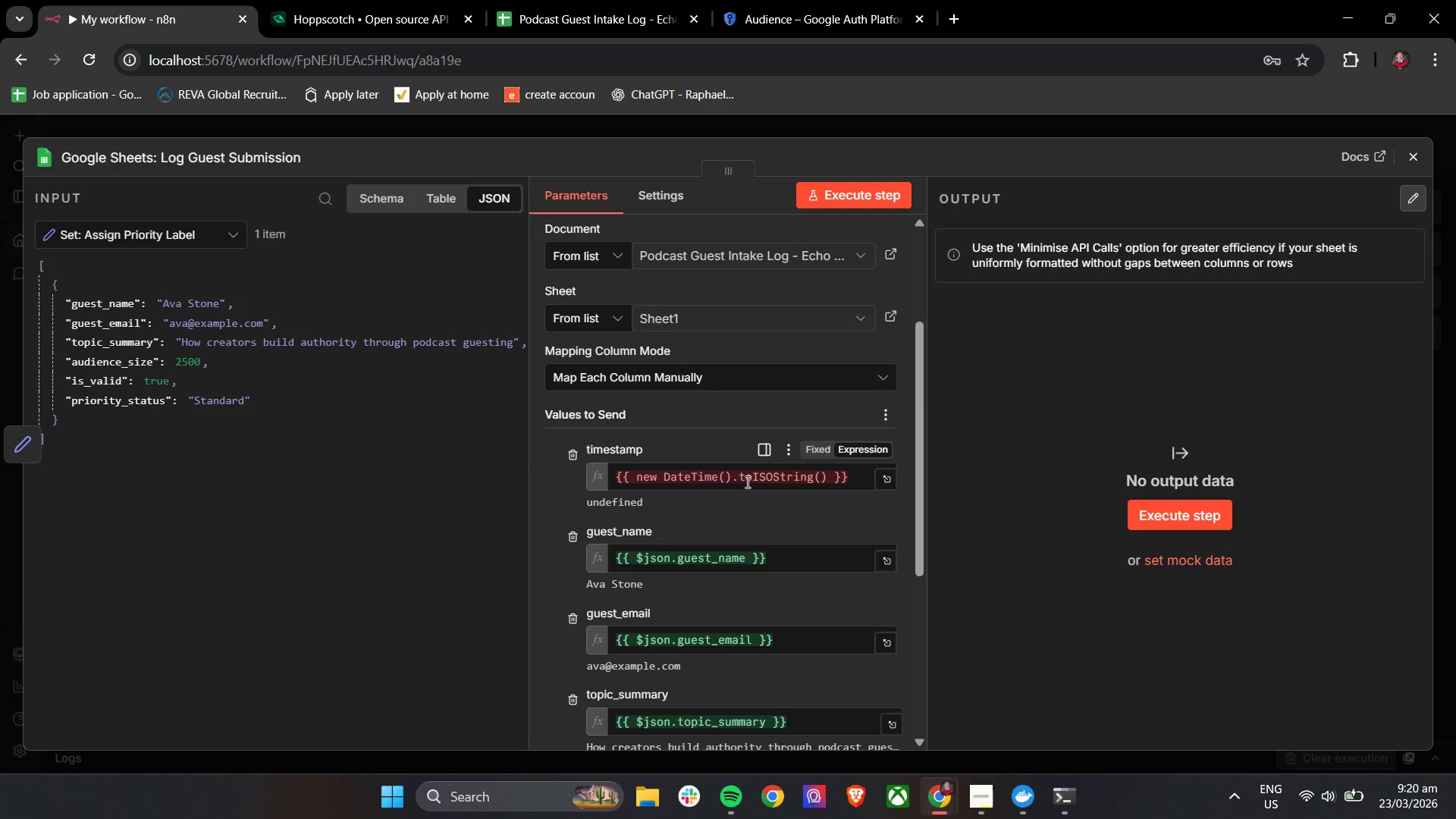 
left_click([750, 480])
 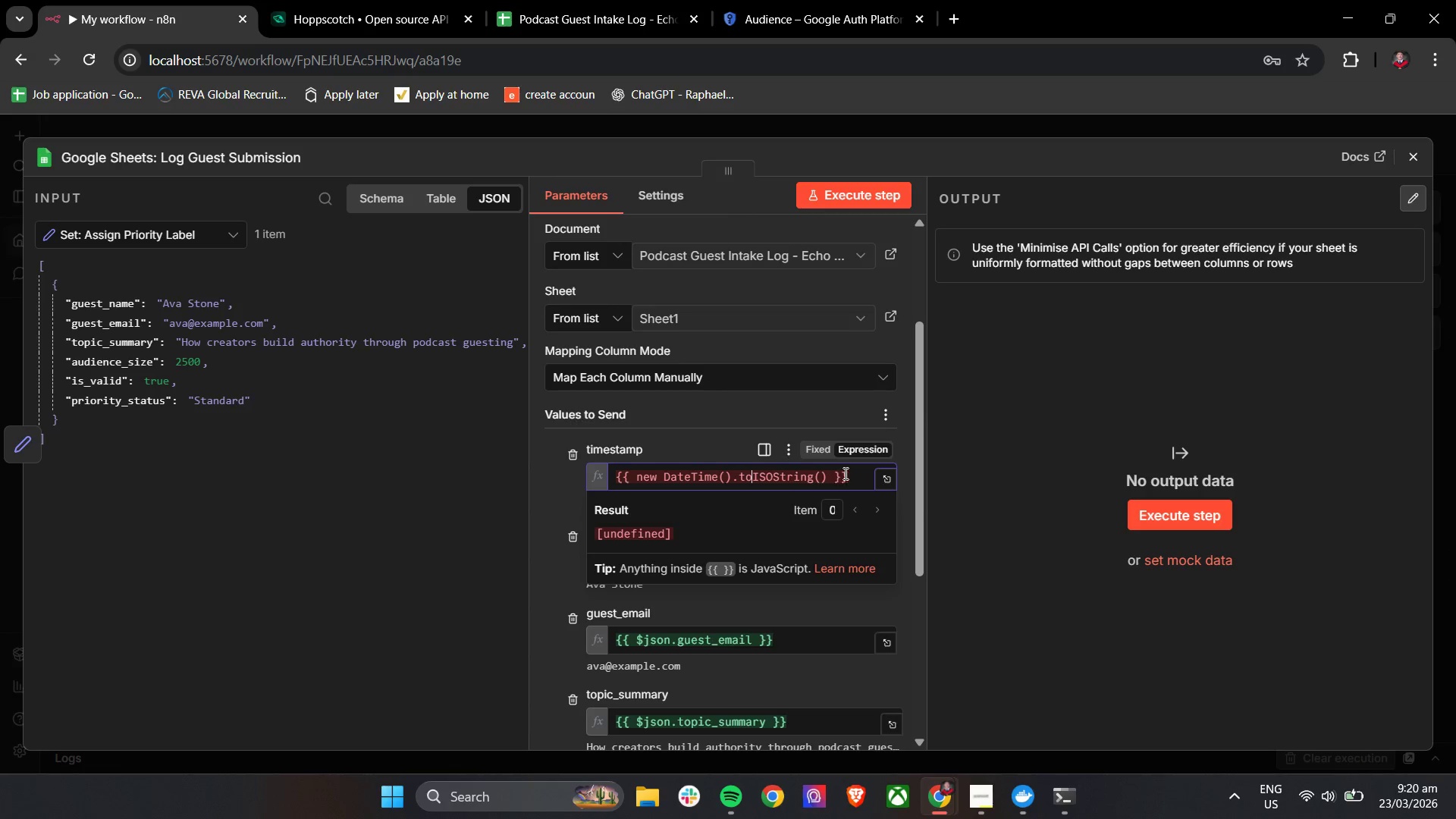 
left_click([854, 478])
 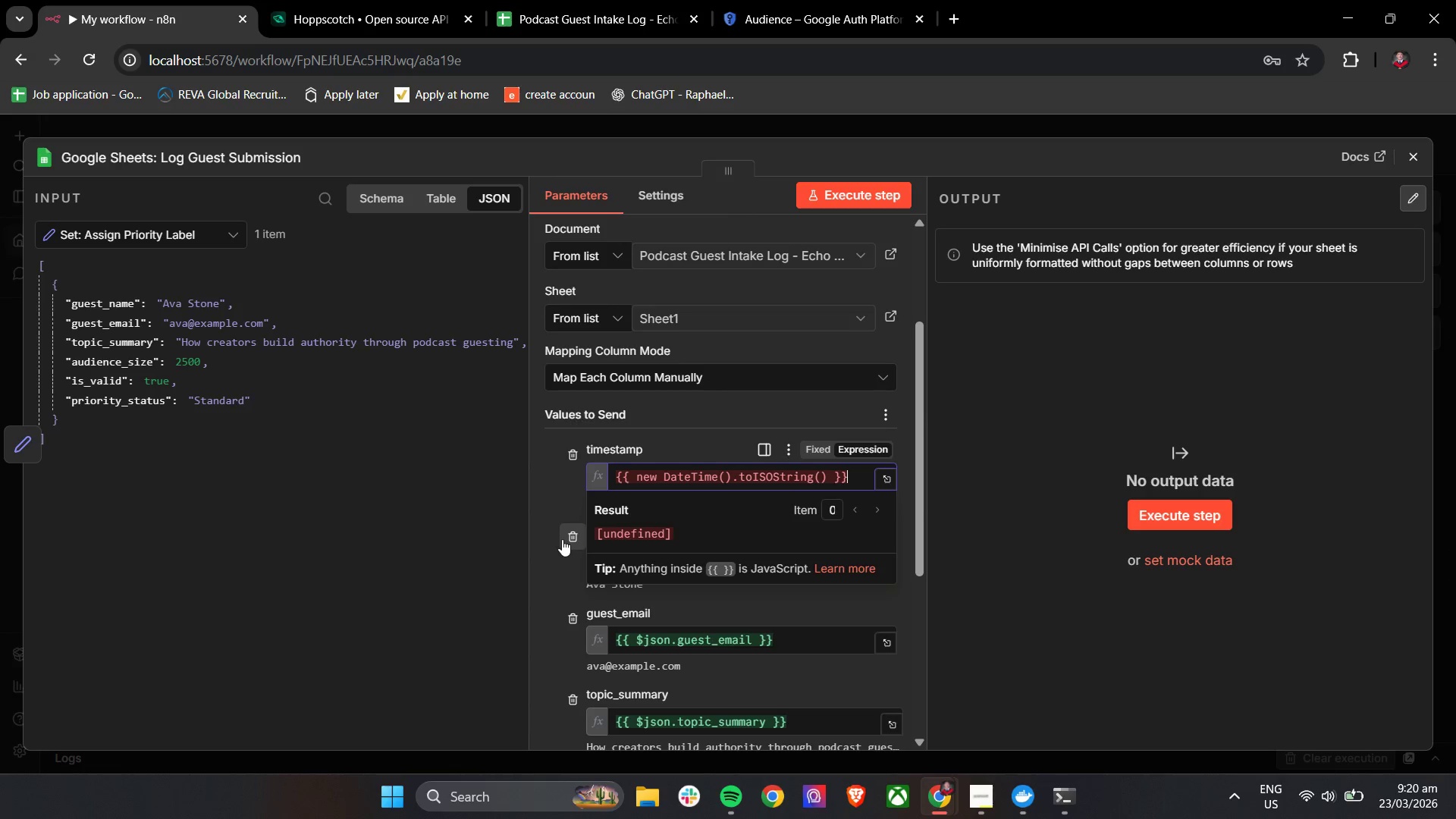 
mouse_move([582, 524])
 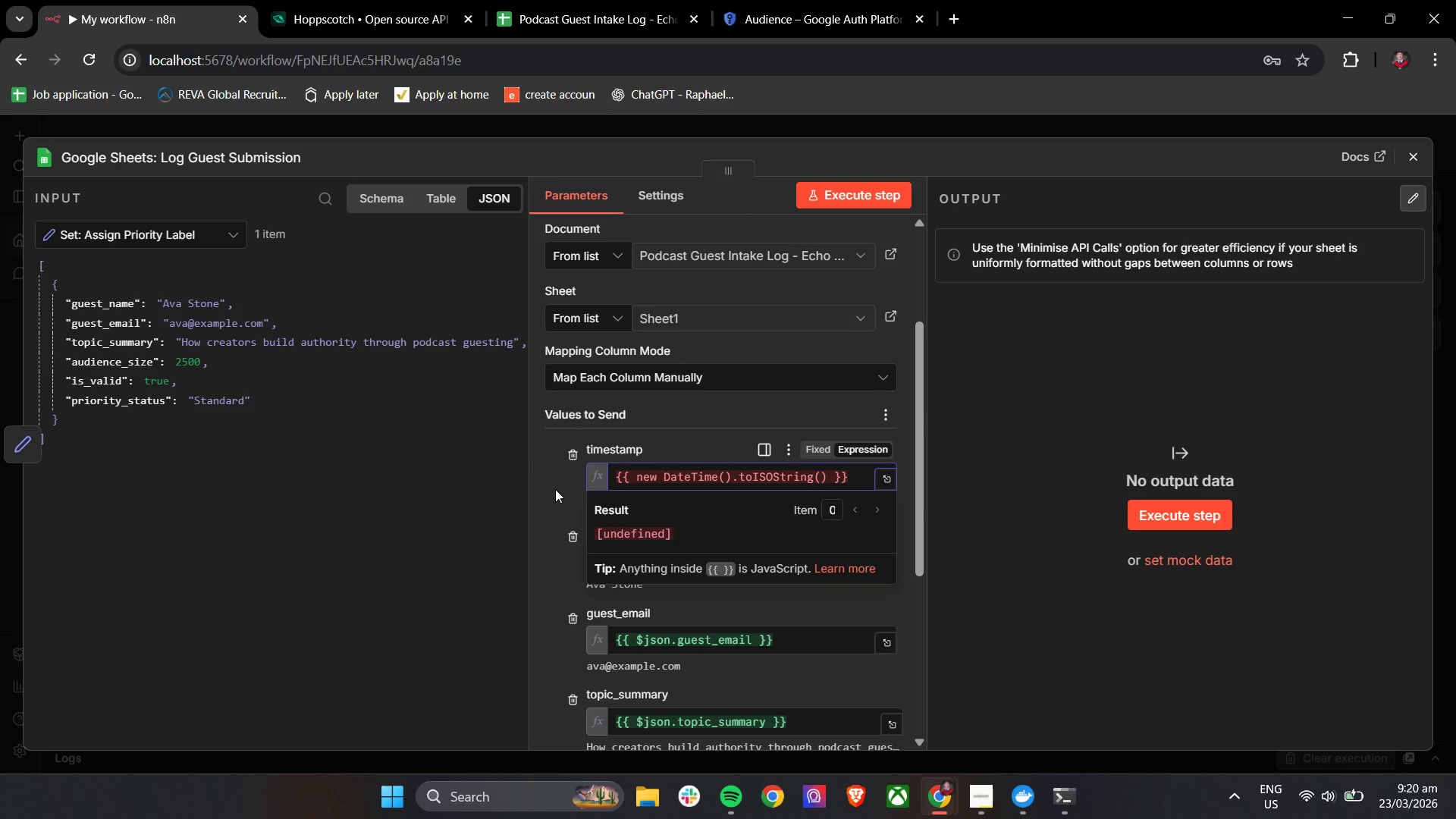 
left_click([554, 489])
 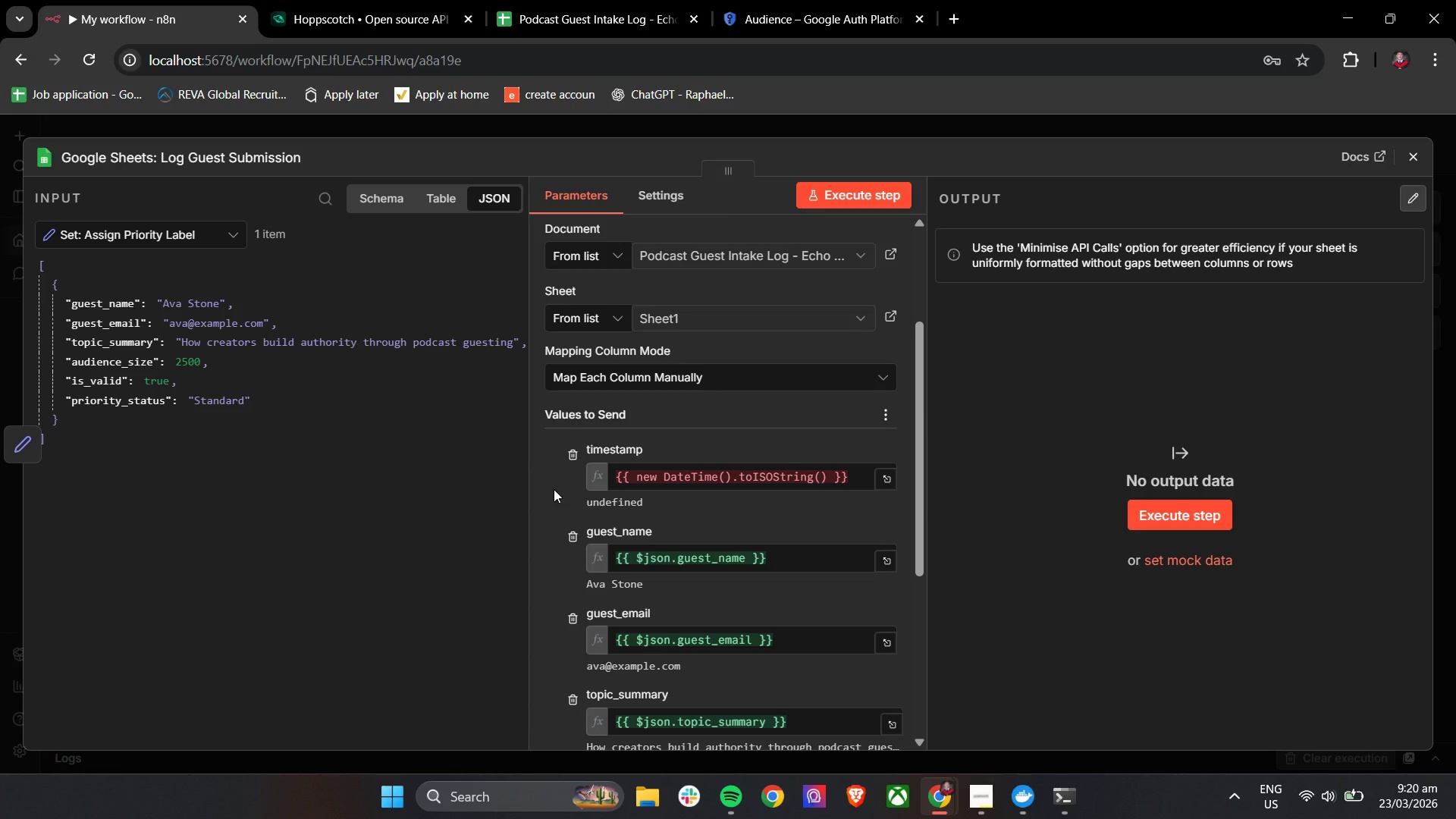 
wait(17.27)
 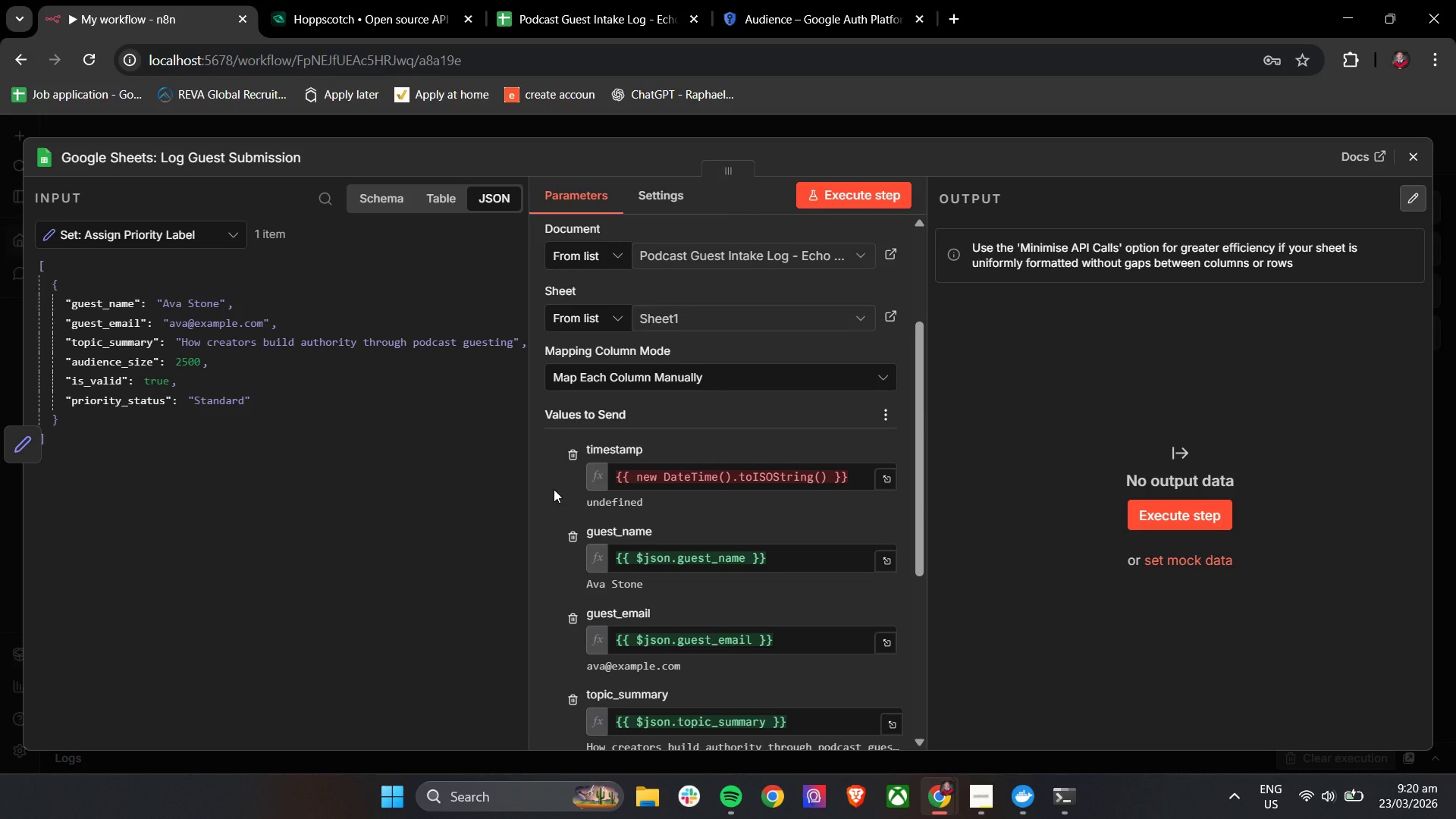 
left_click([102, 235])
 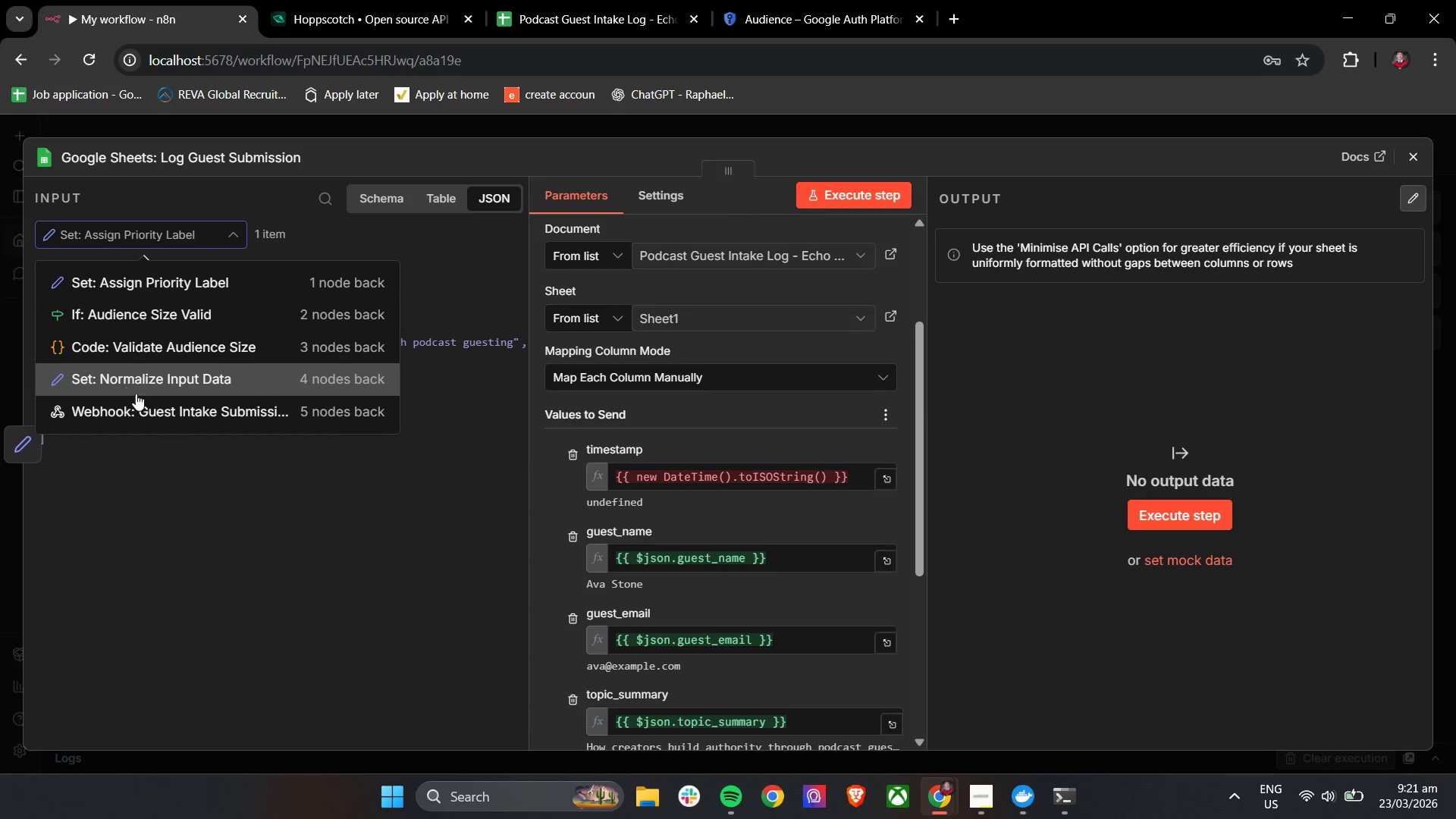 
left_click([139, 409])
 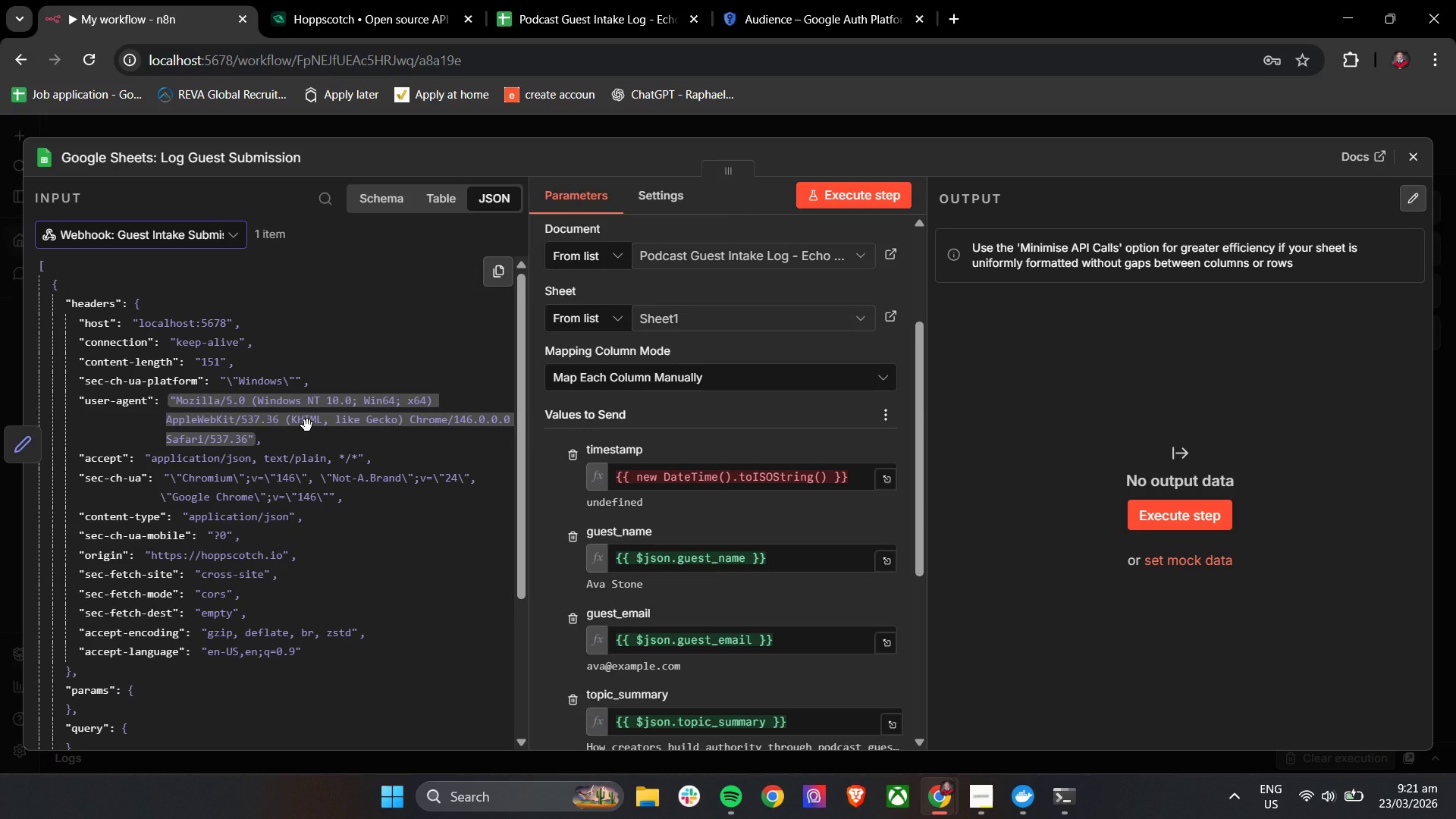 
scroll: coordinate [307, 425], scroll_direction: down, amount: 3.0
 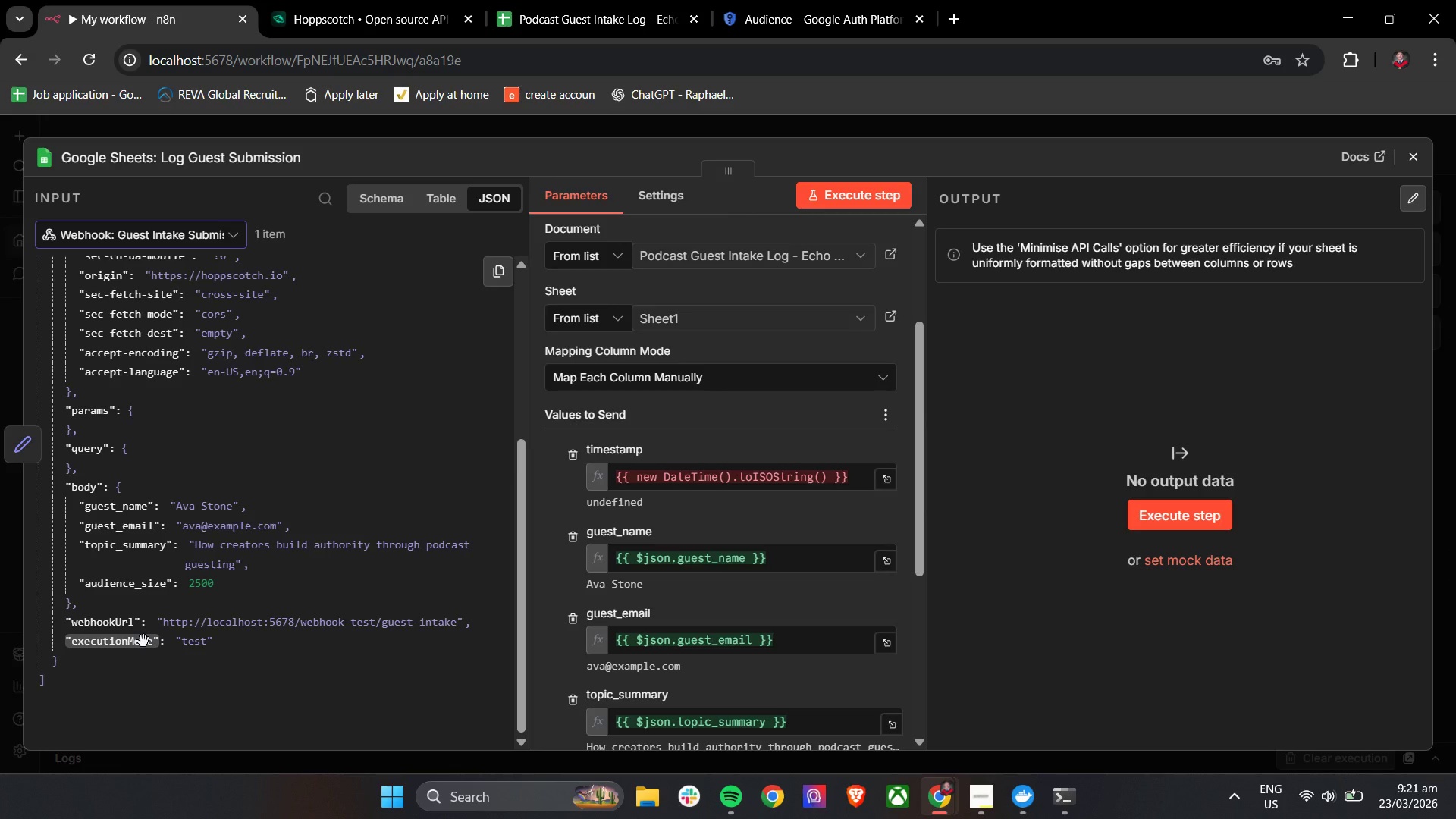 
wait(11.19)
 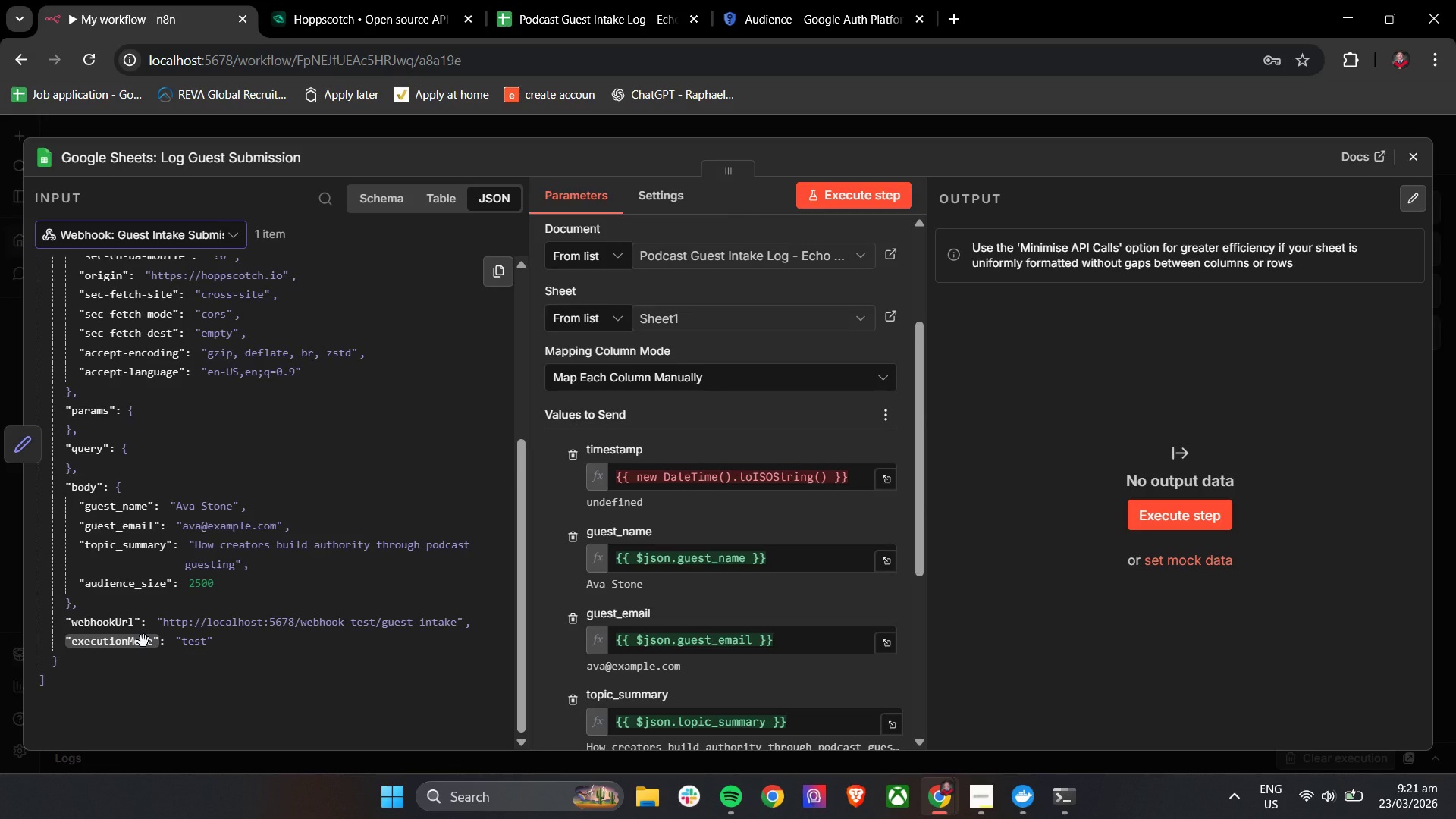 
scroll: coordinate [272, 571], scroll_direction: up, amount: 1.0
 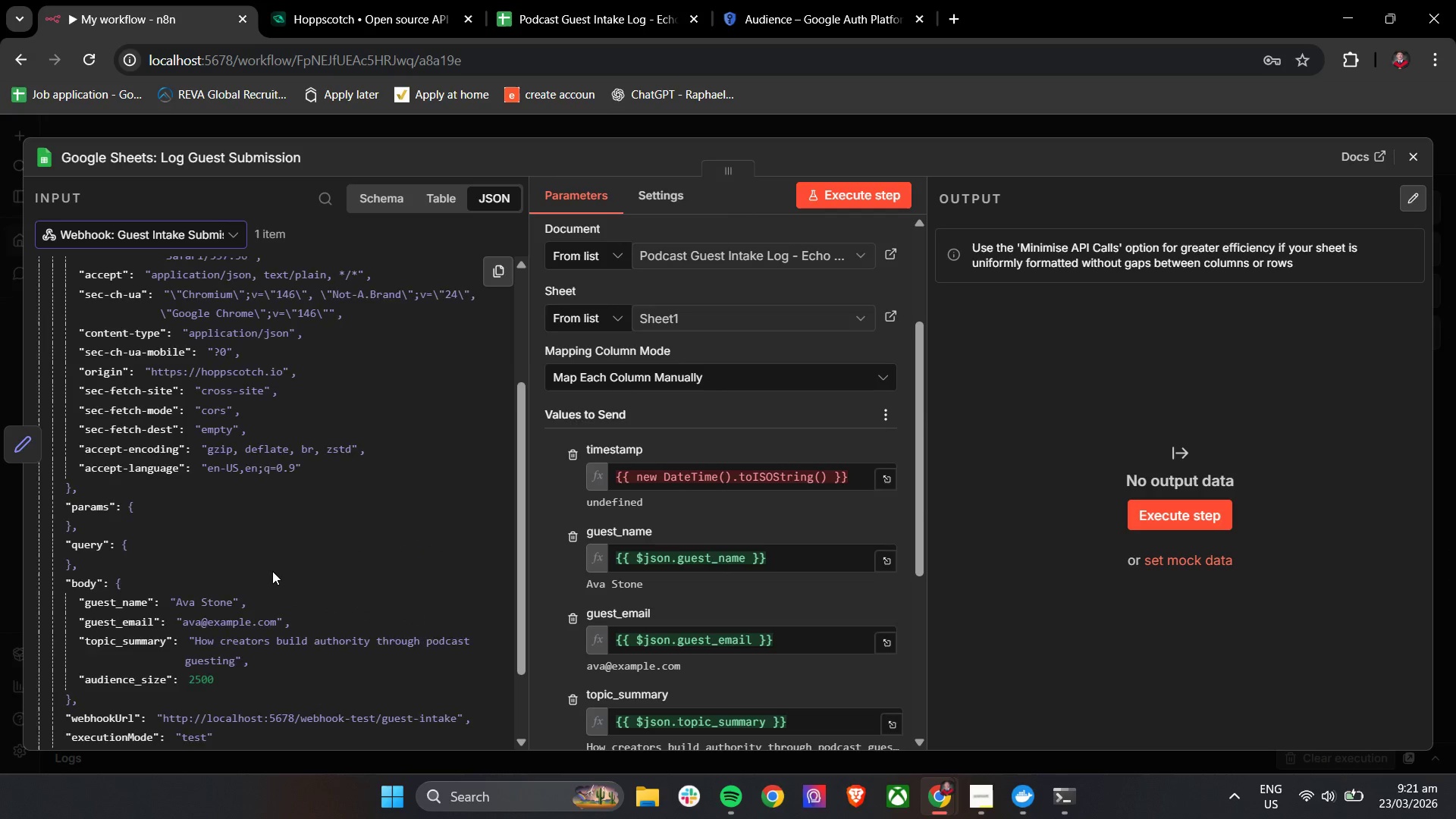 
scroll: coordinate [272, 571], scroll_direction: down, amount: 2.0
 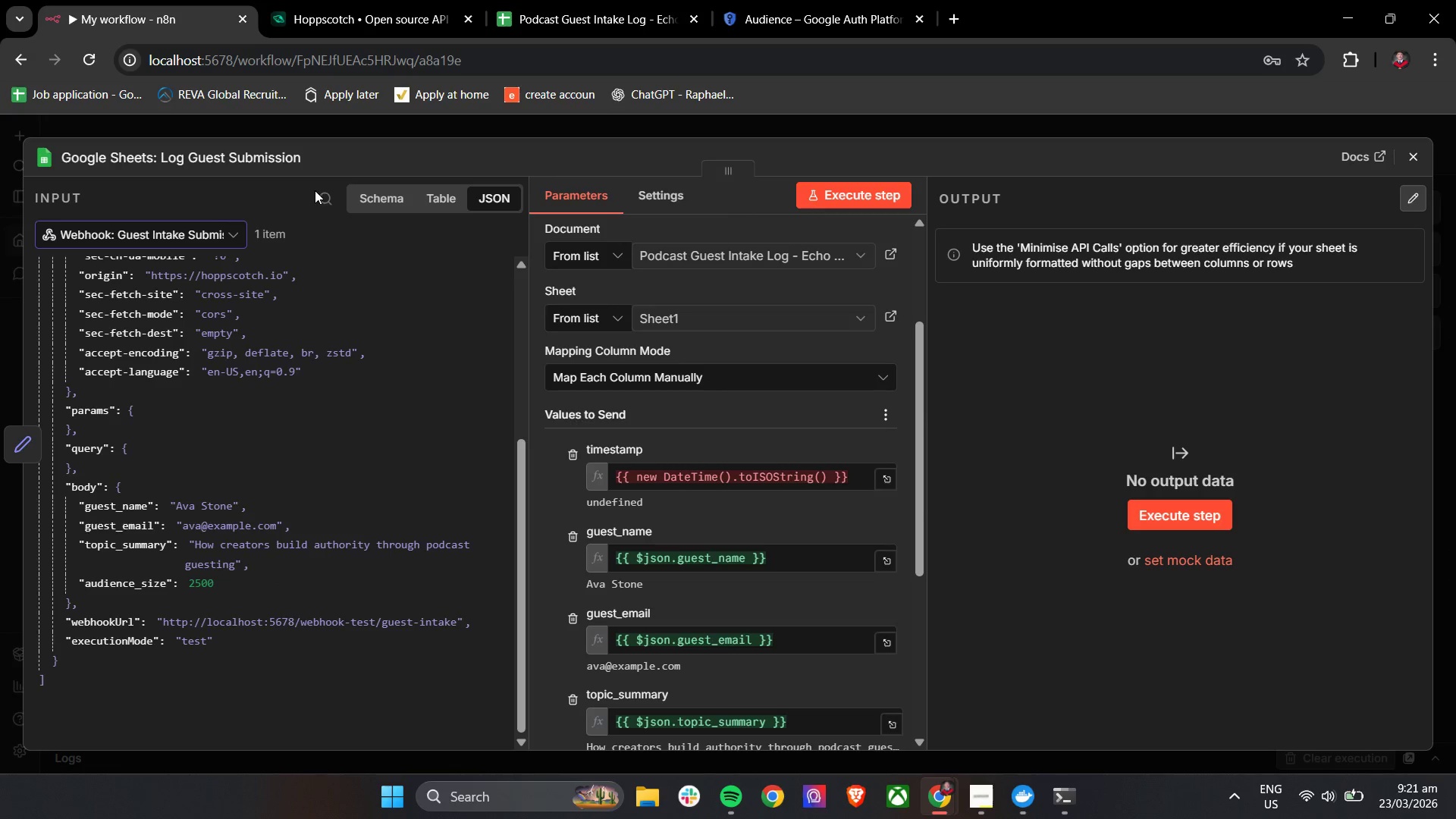 
type(da)
 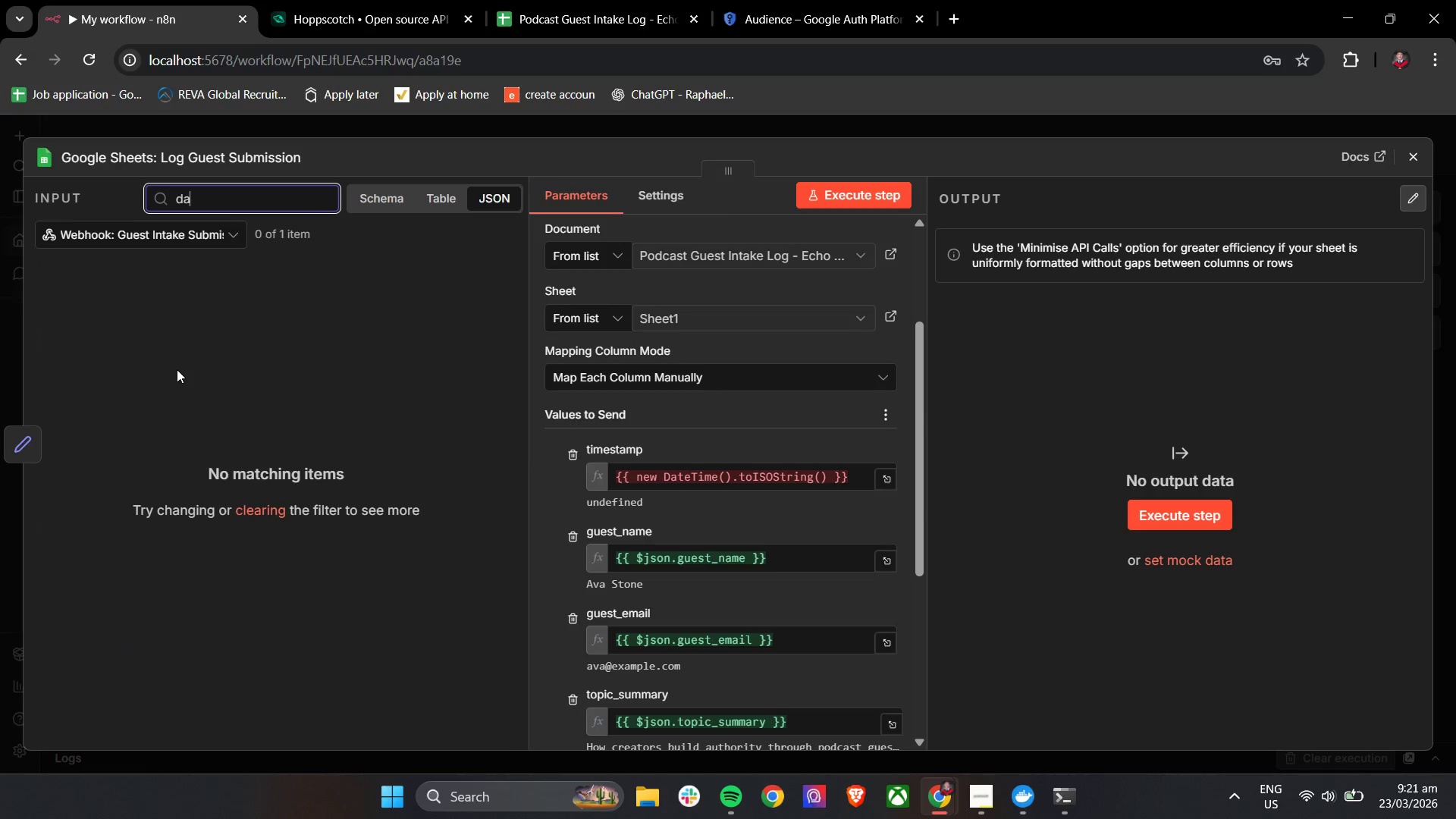 
scroll: coordinate [127, 399], scroll_direction: up, amount: 4.0
 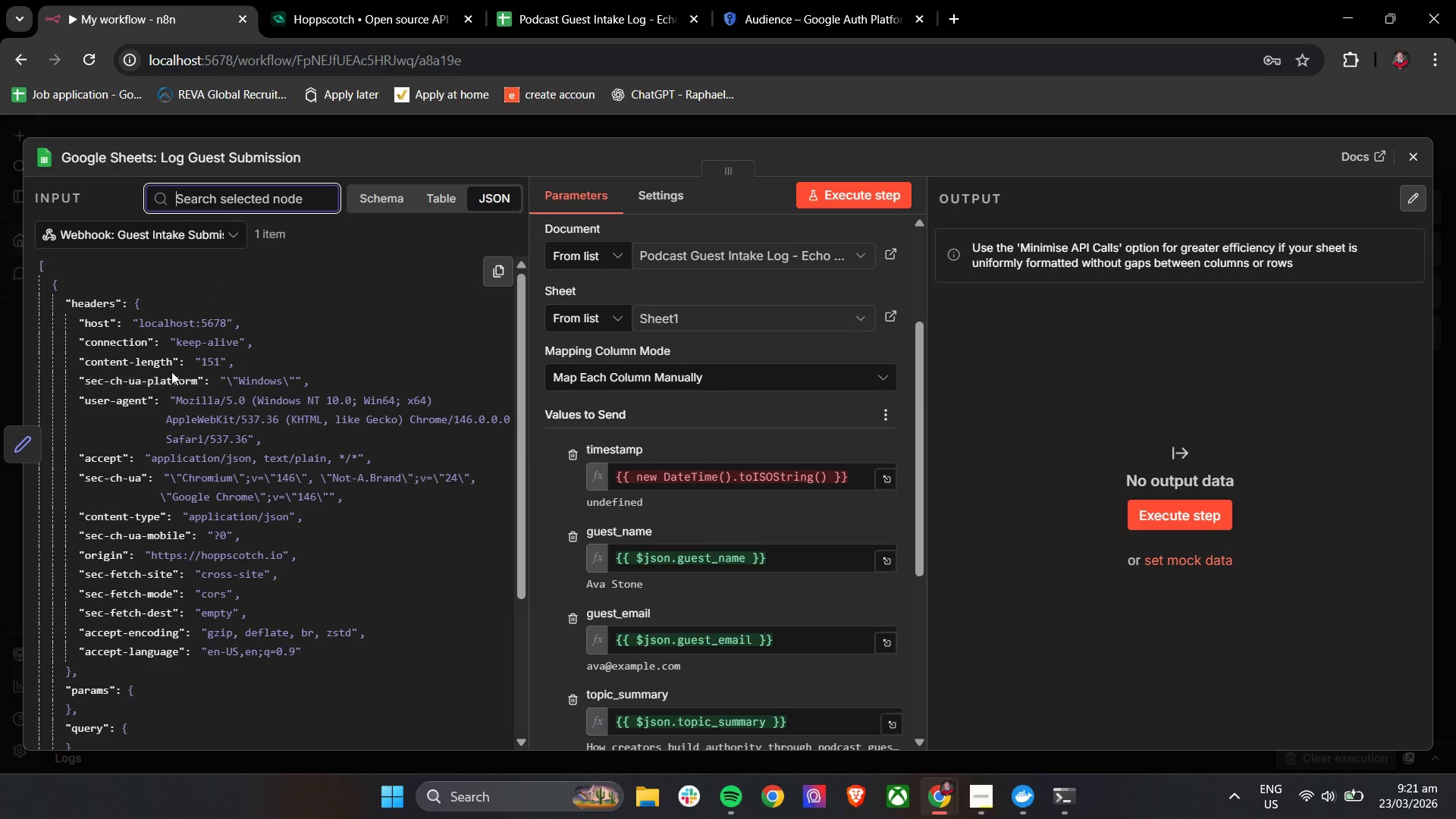 
type(te)
 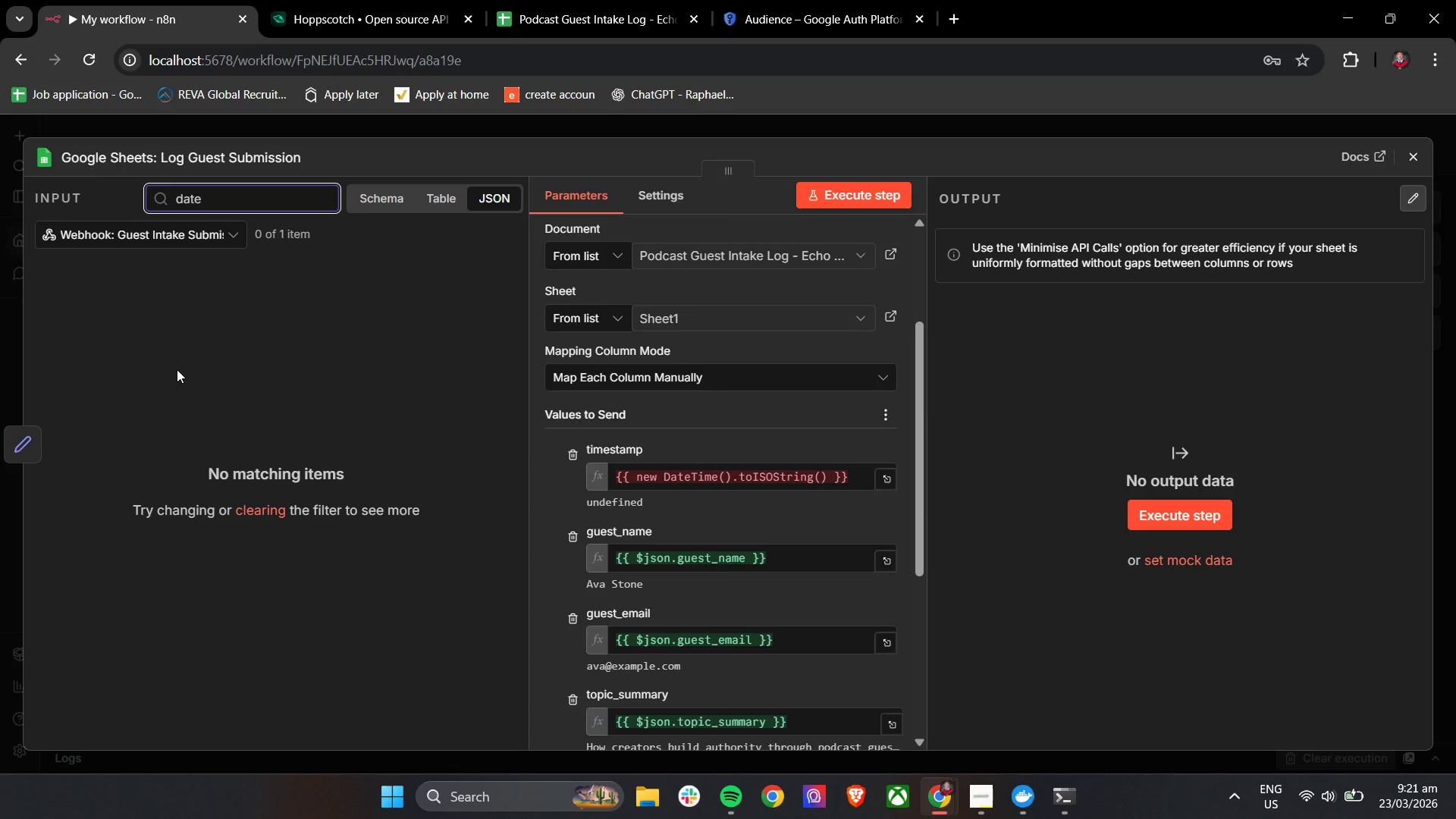 
key(Enter)
 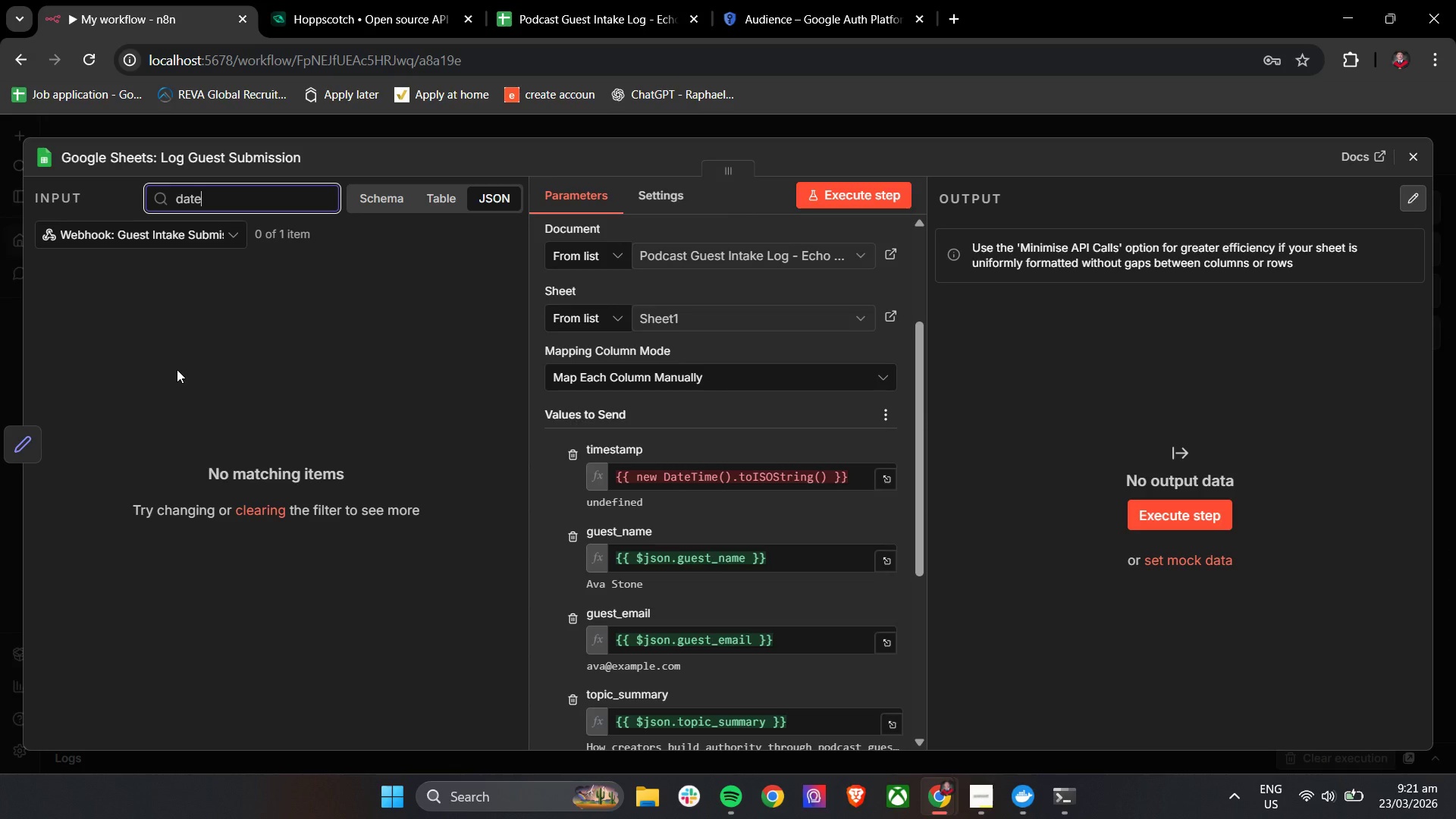 
key(Enter)
 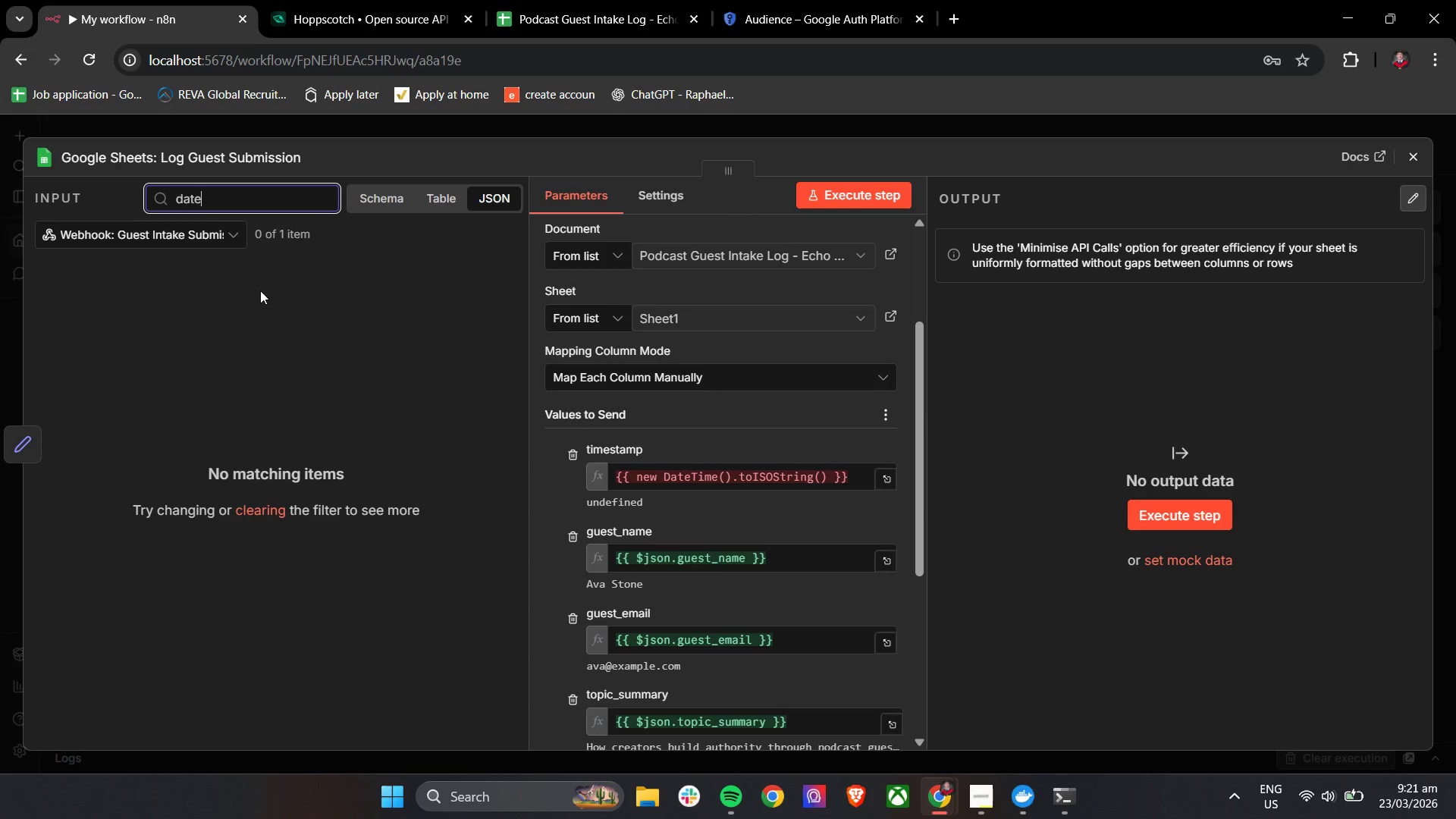 
key(Enter)
 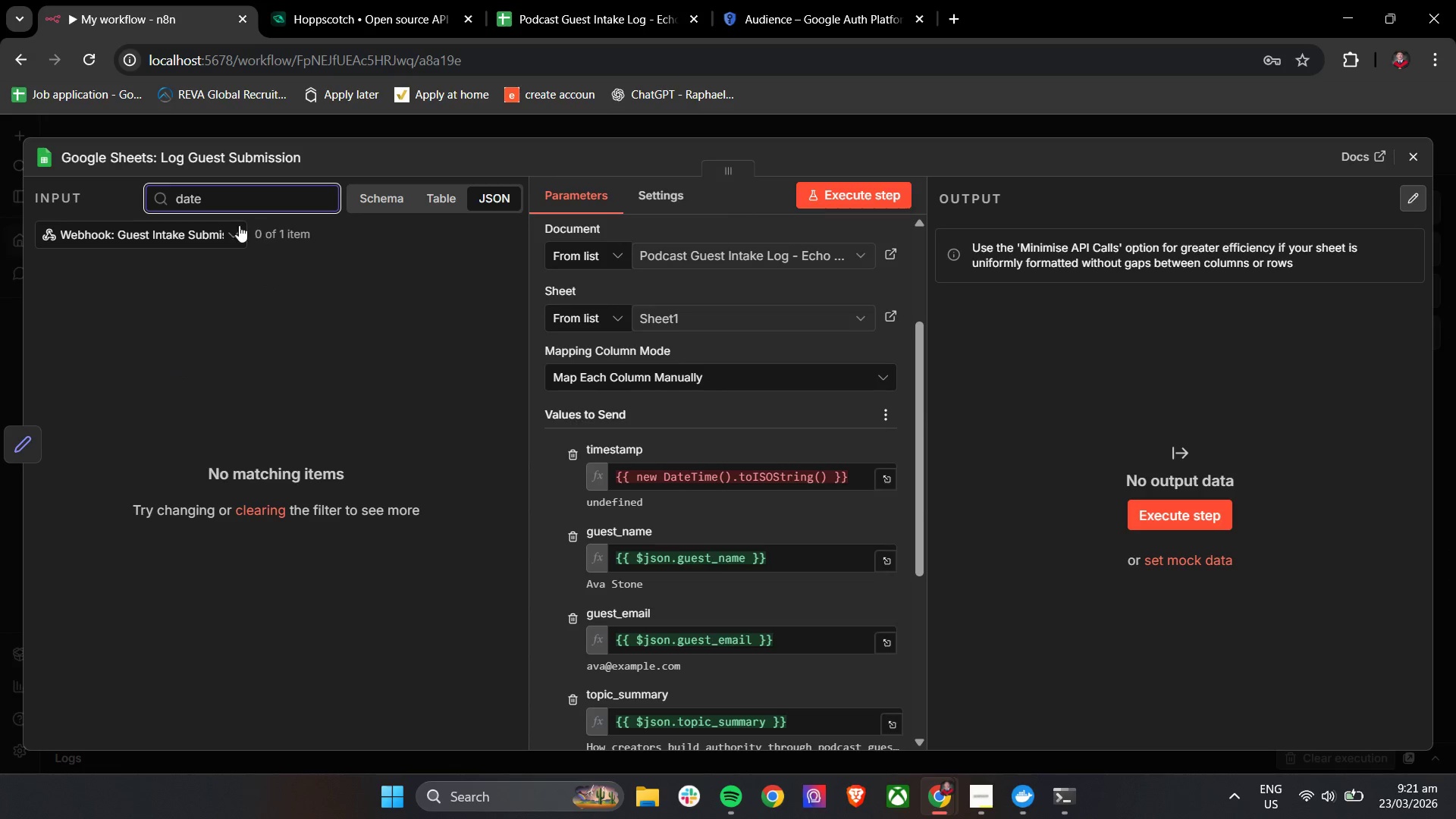 
left_click([231, 224])
 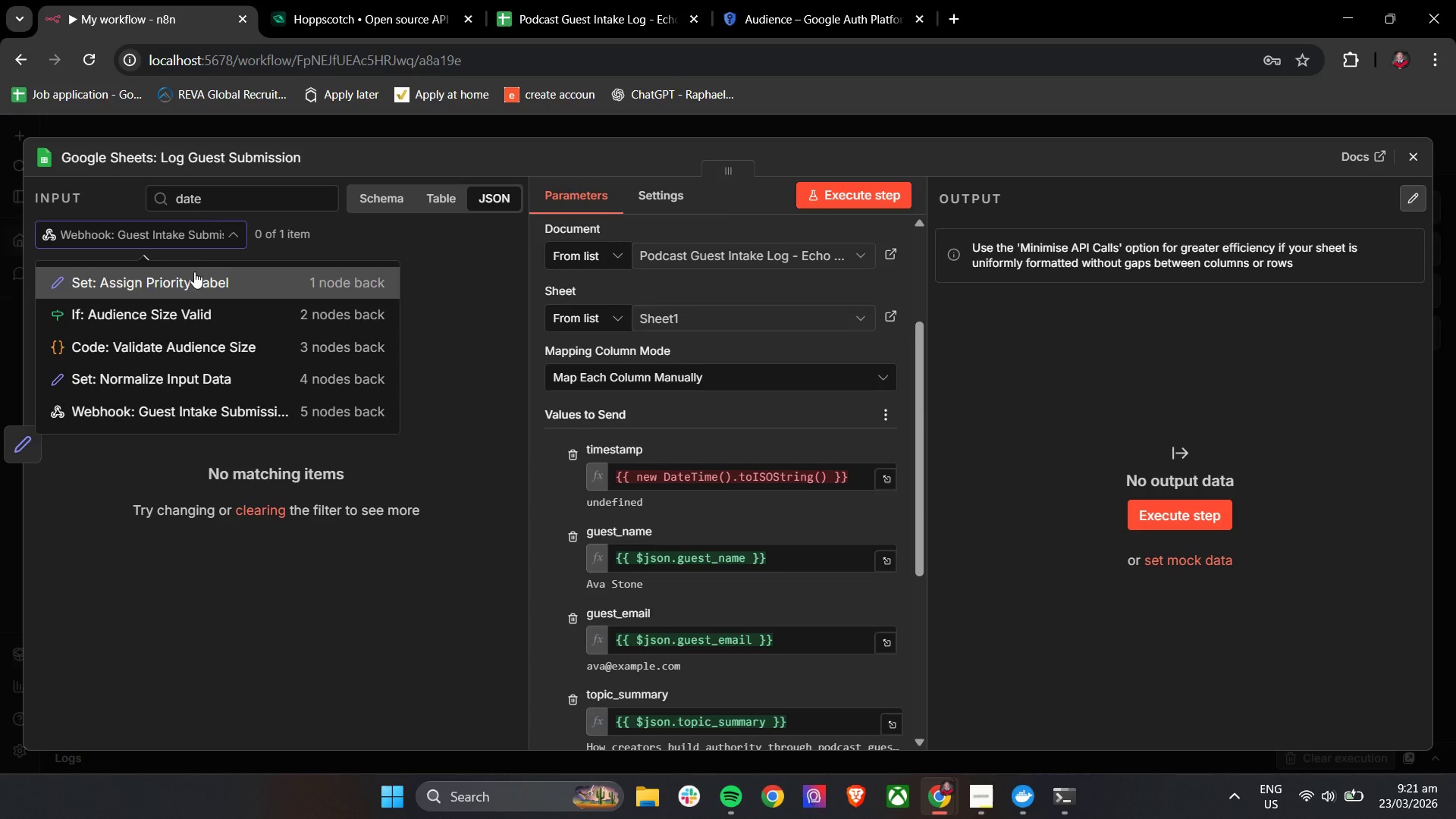 
left_click([193, 273])
 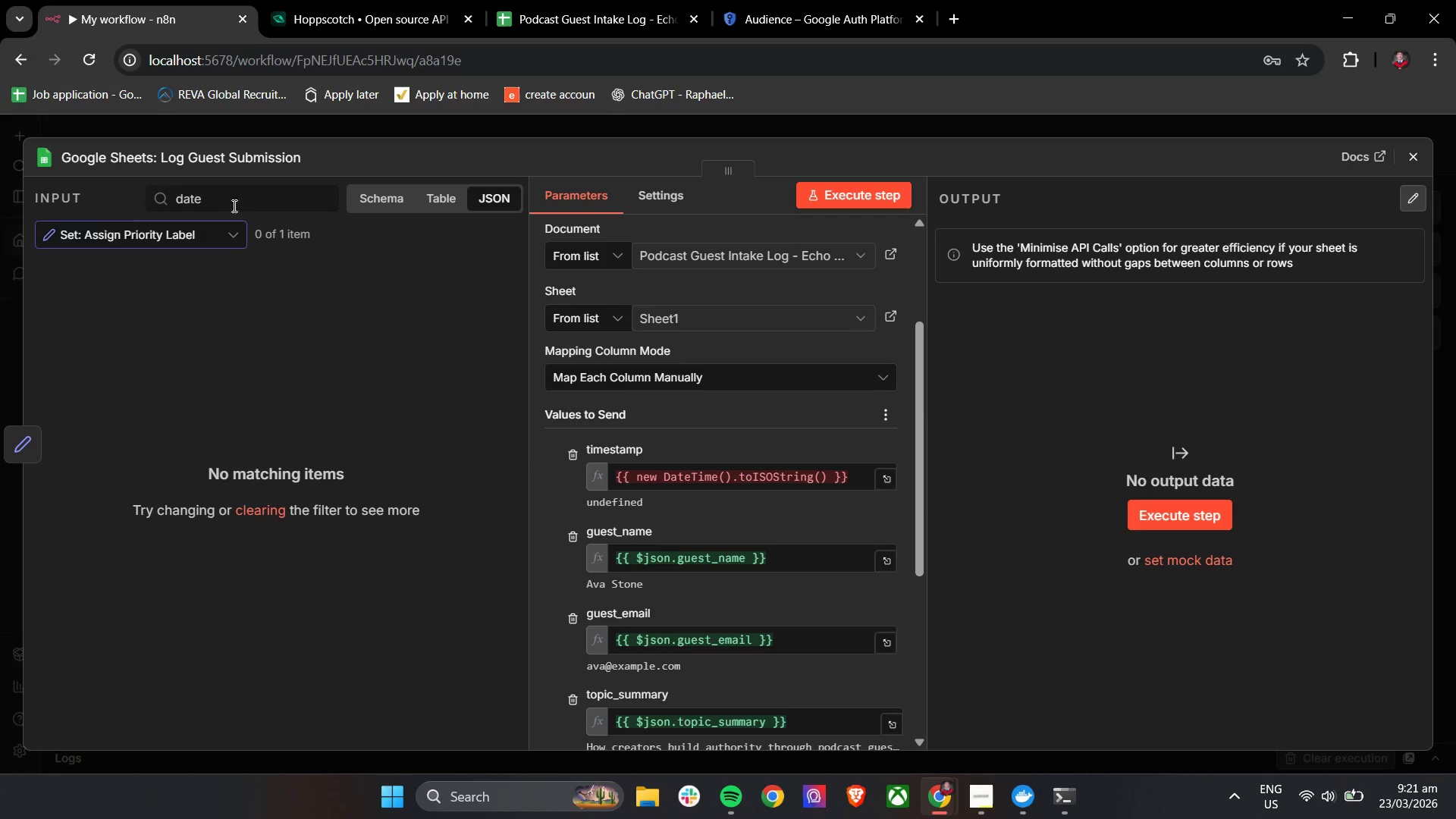 
left_click([234, 196])
 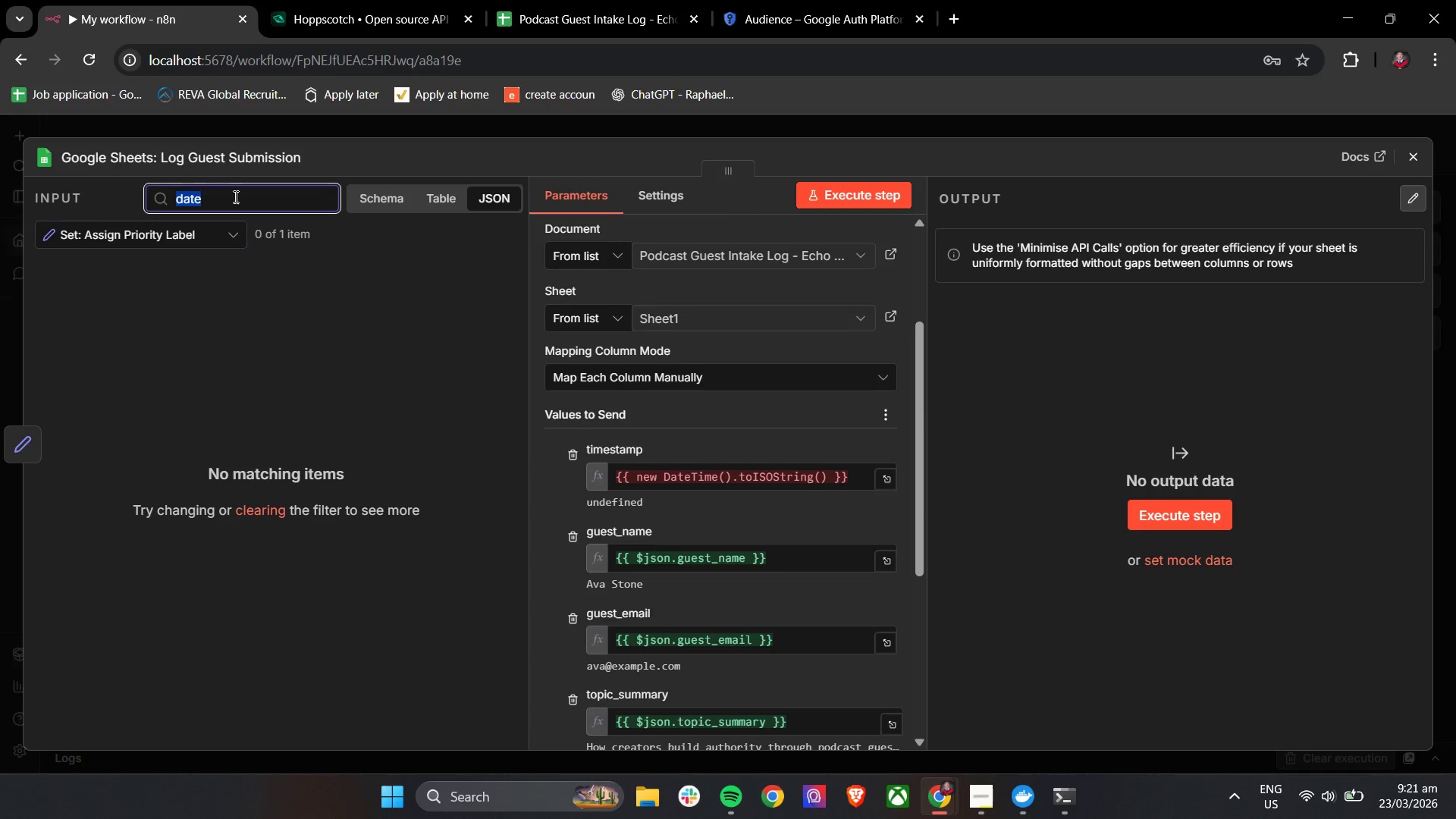 
key(Enter)
 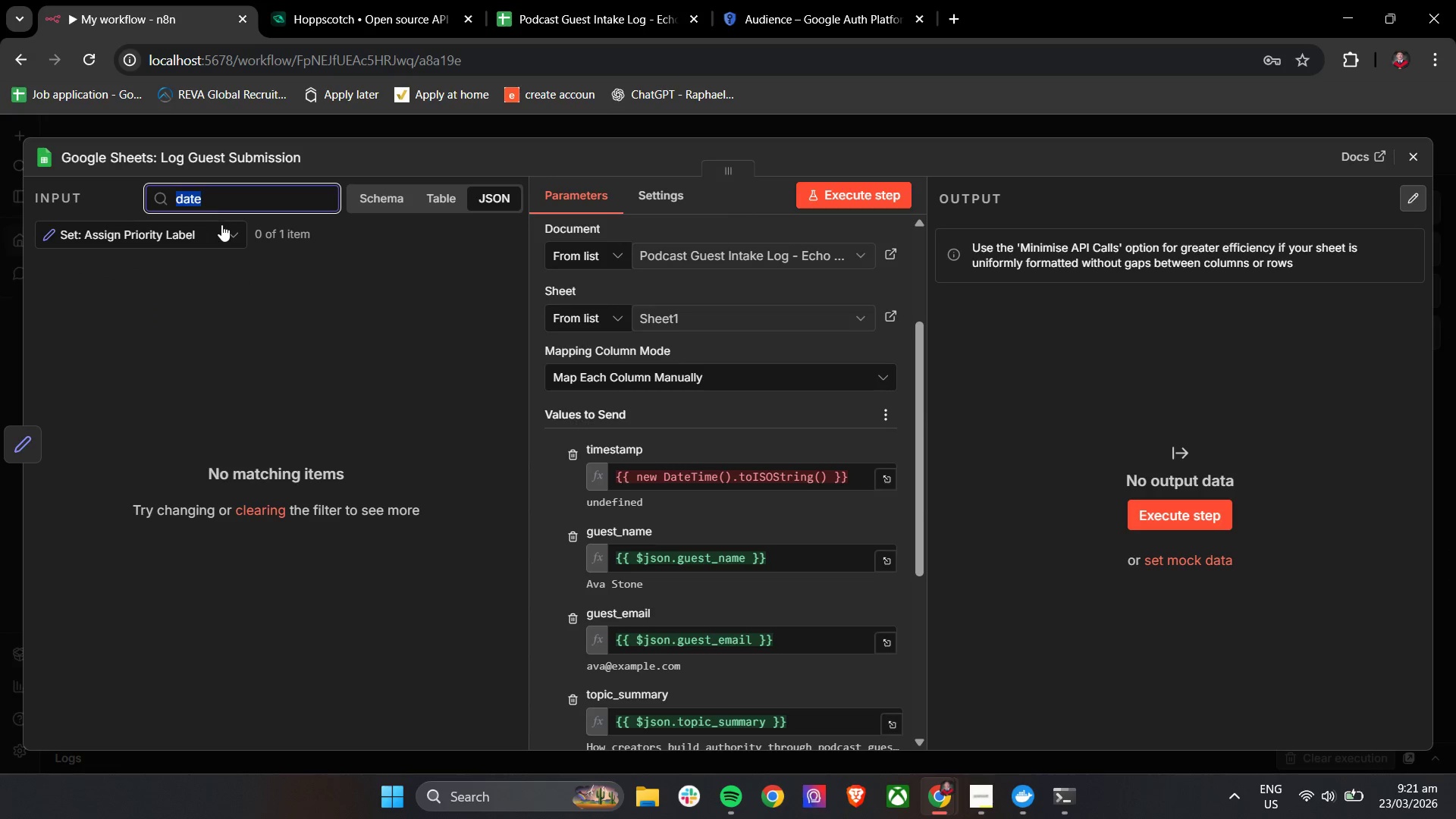 
left_click([221, 228])
 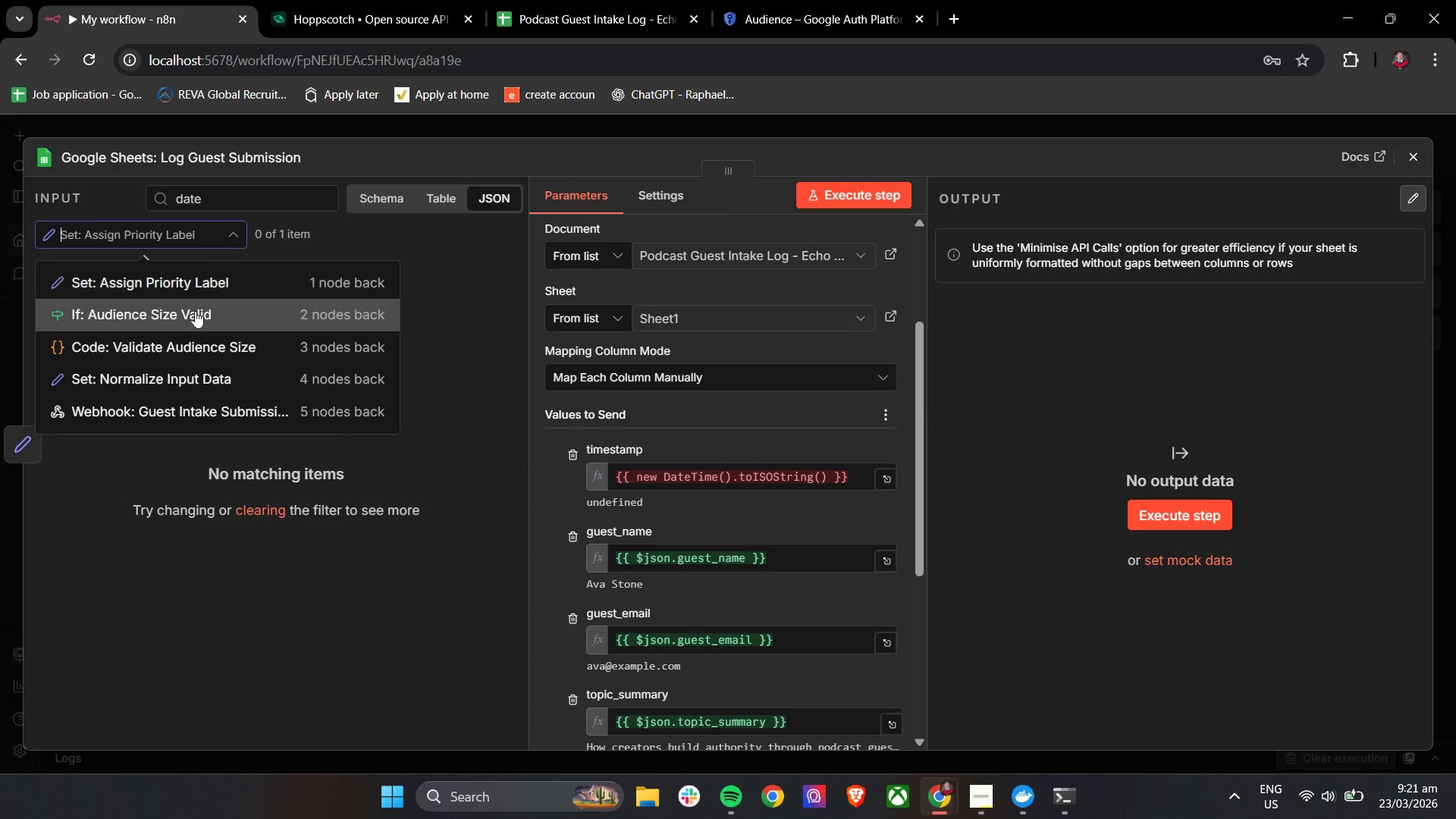 
left_click([195, 312])
 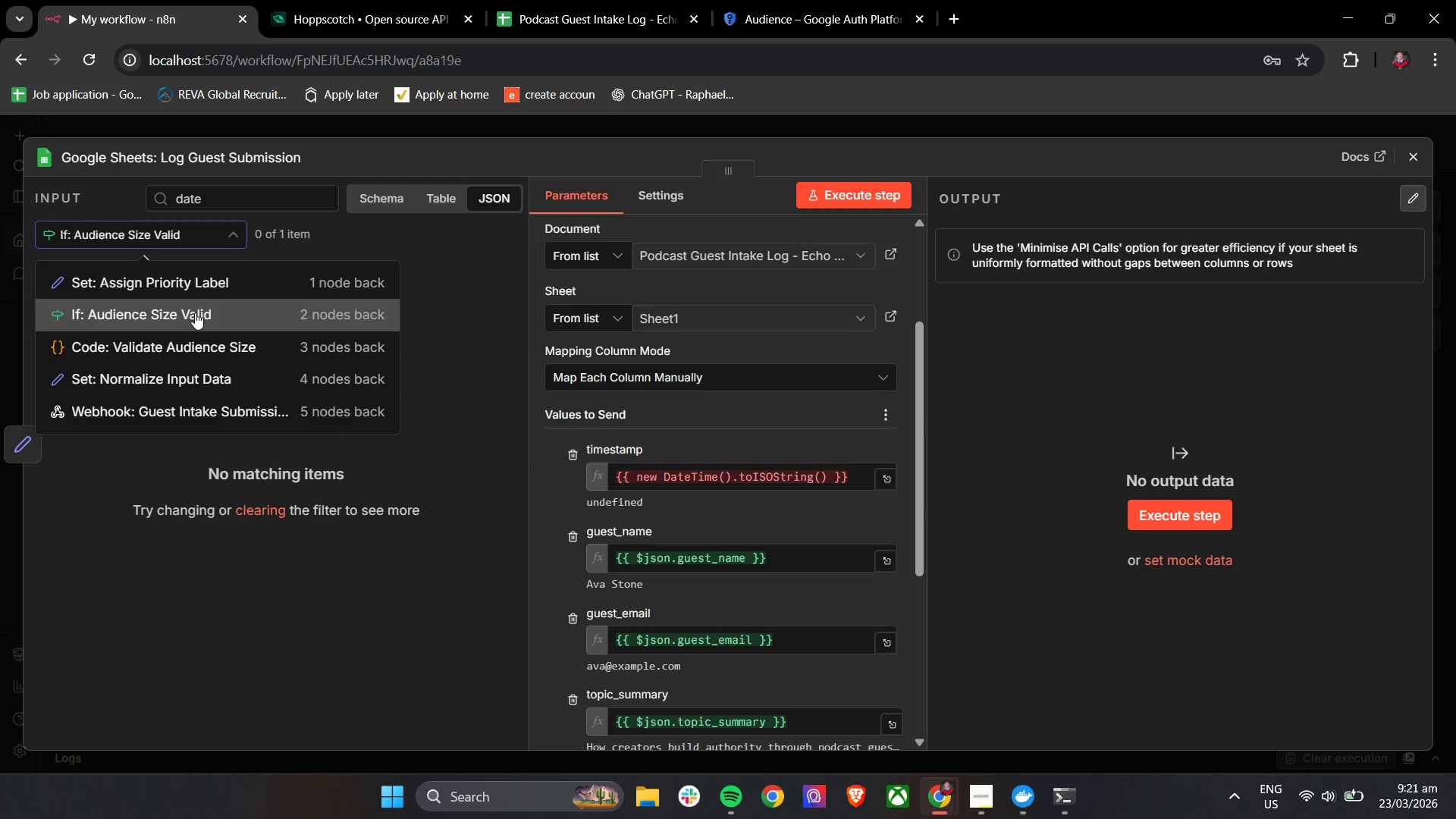 
key(Enter)
 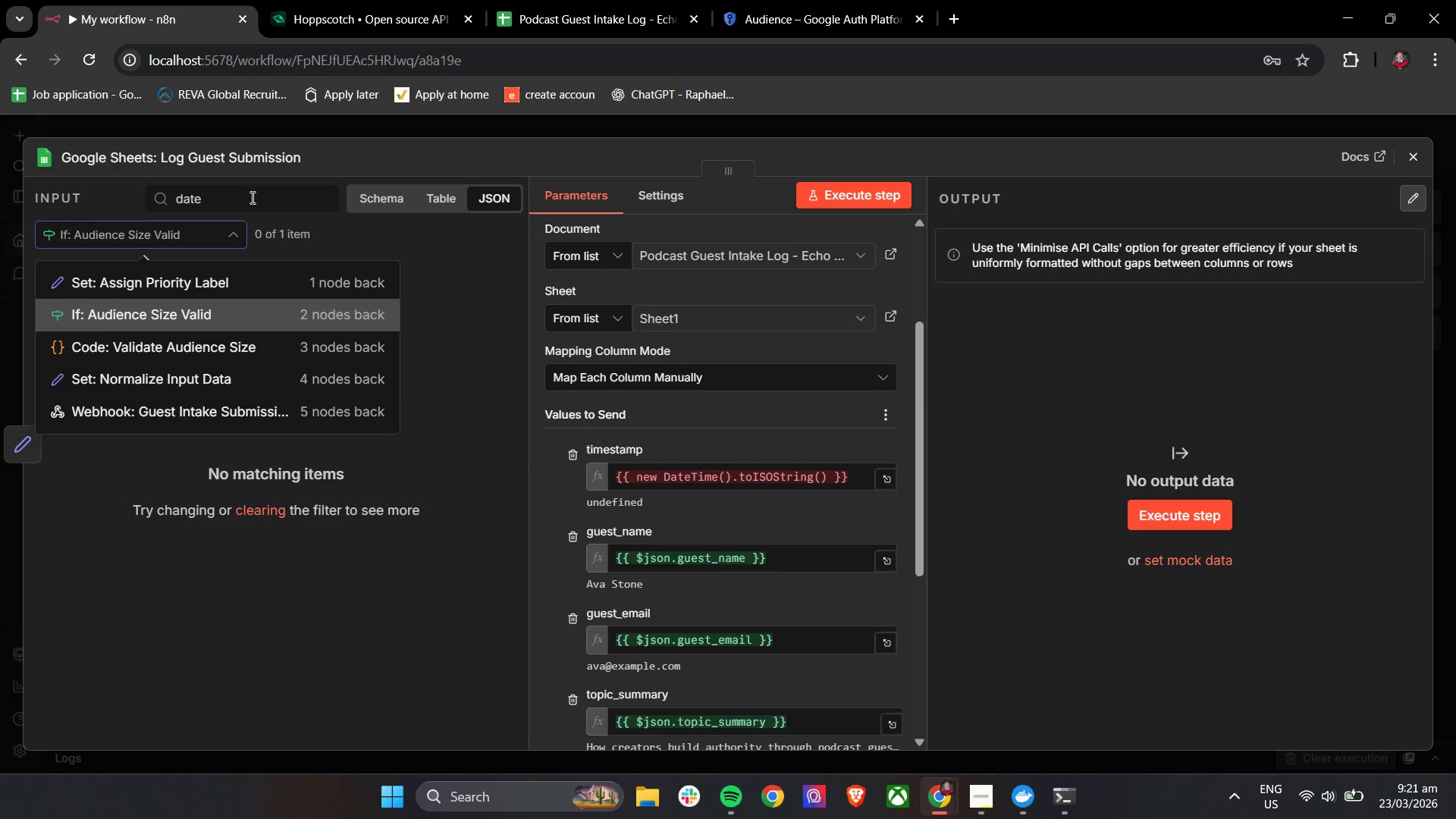 
left_click([249, 196])
 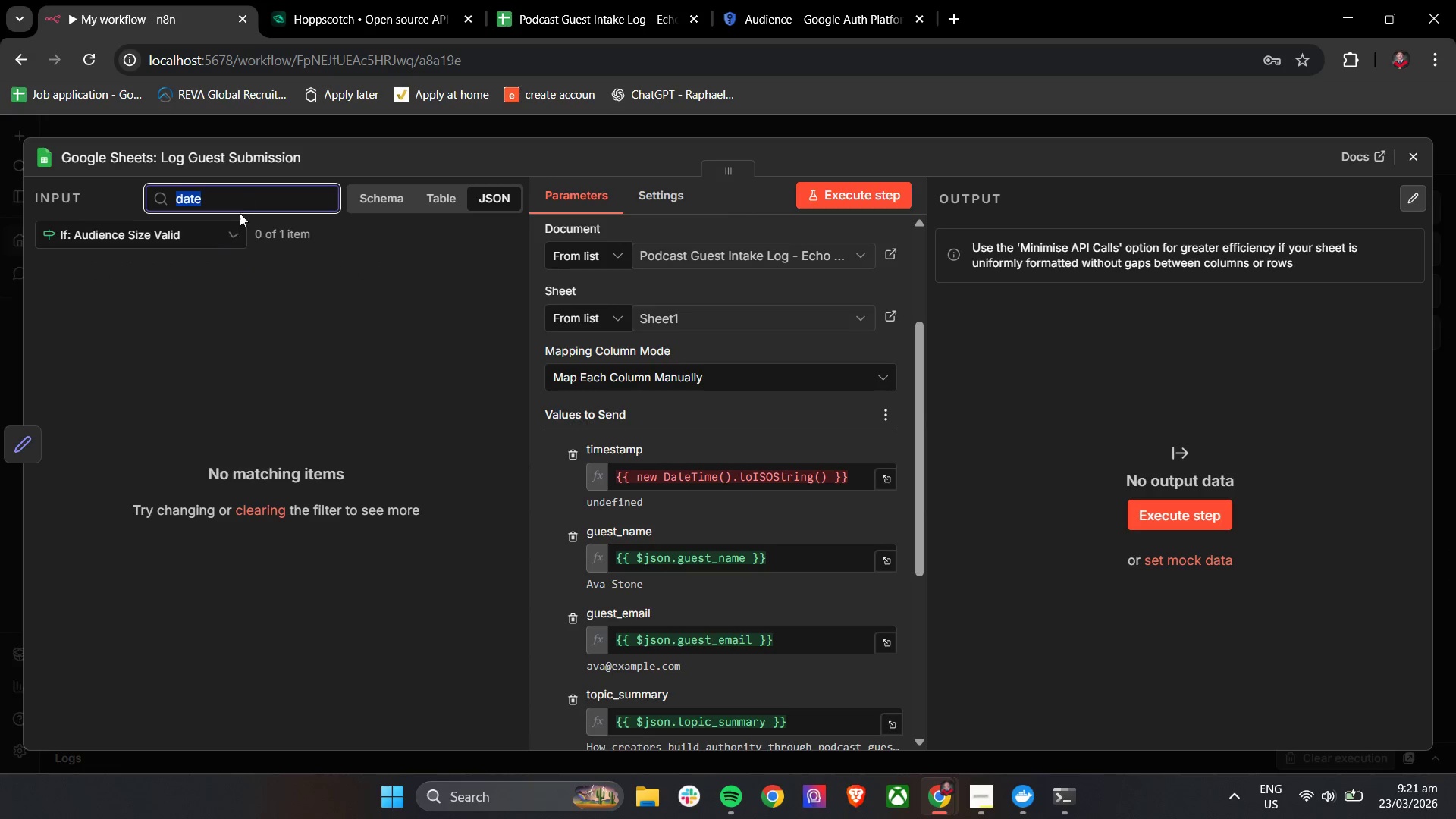 
key(Enter)
 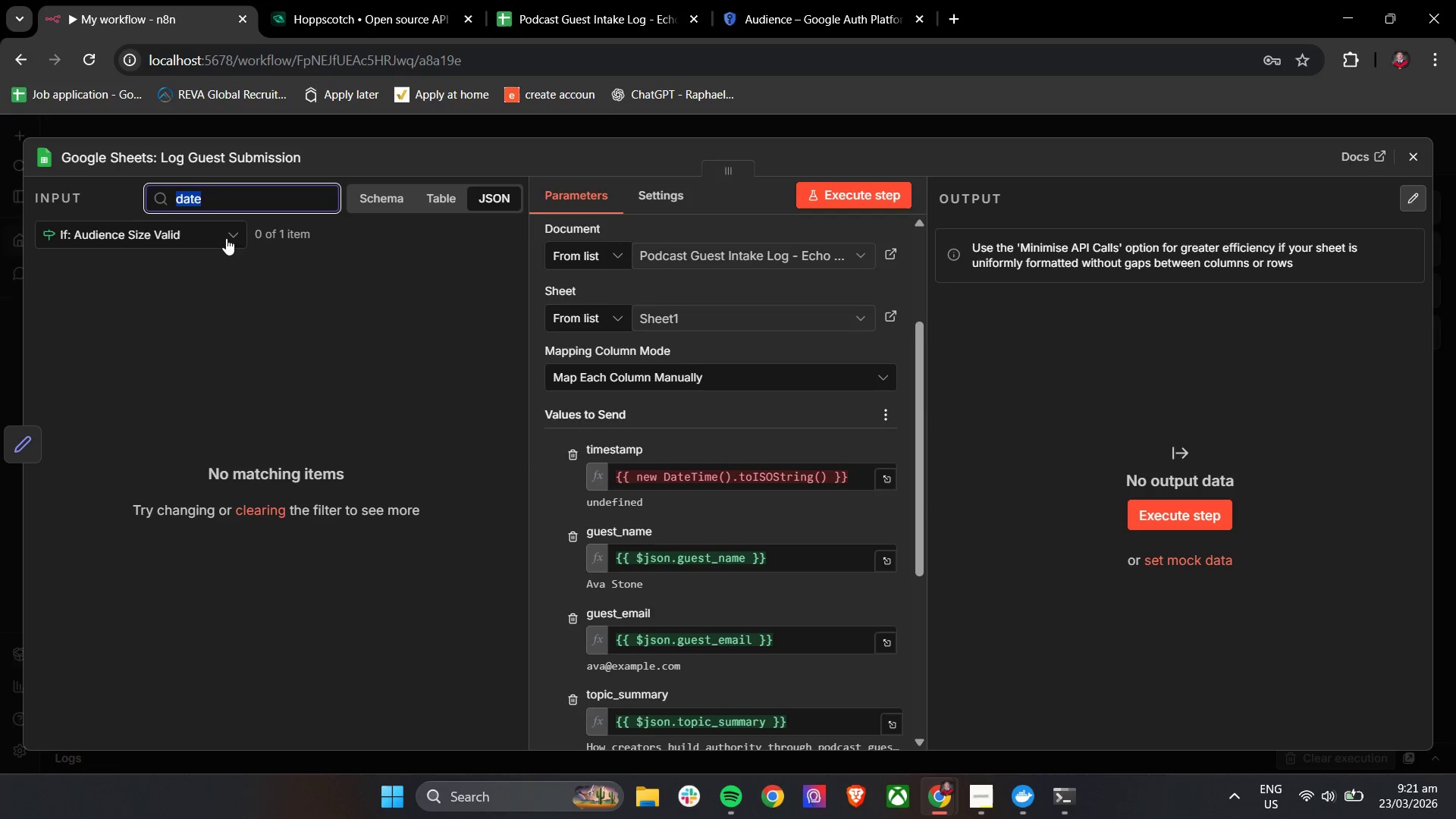 
left_click([218, 228])
 